 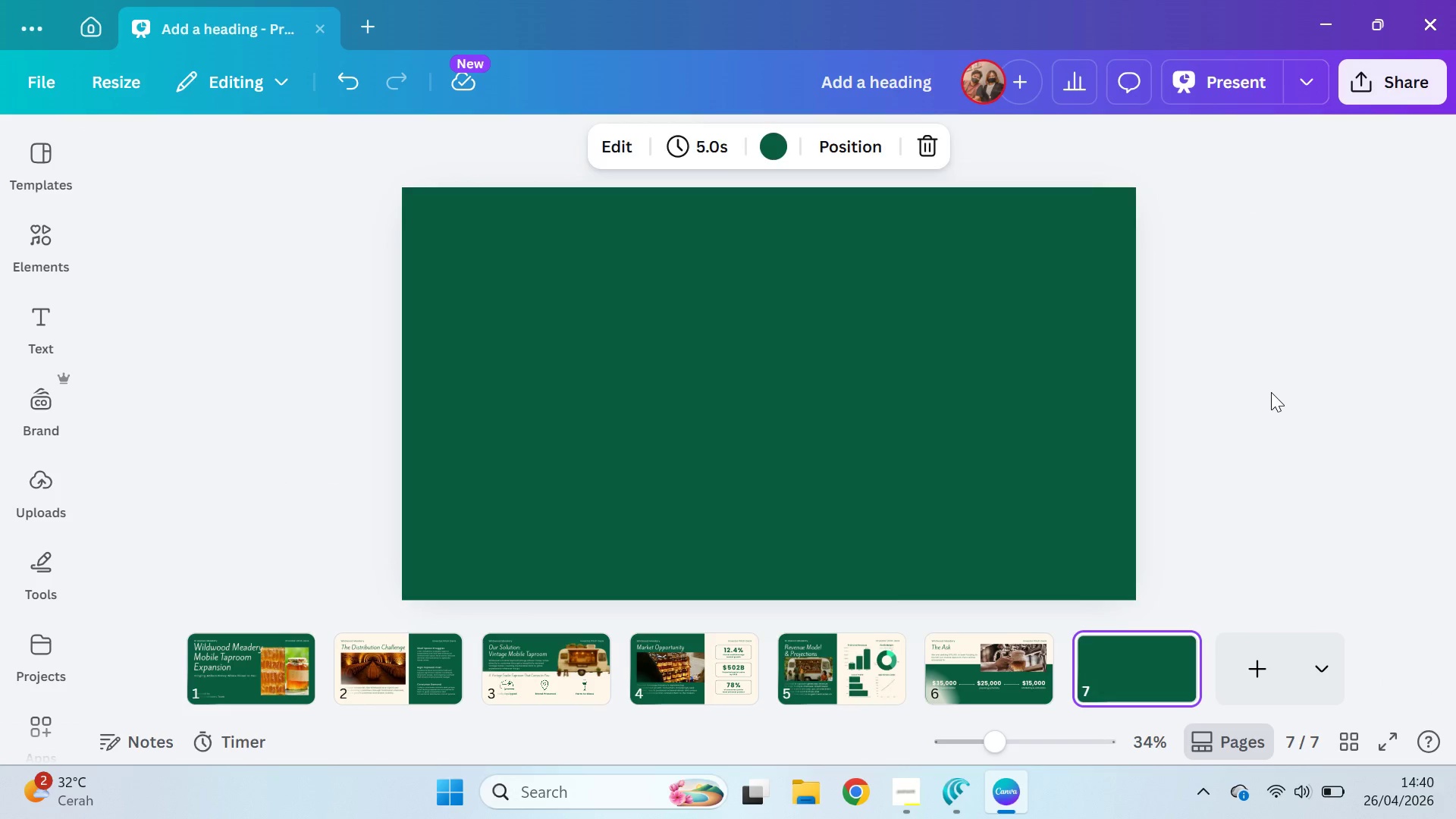 
key(Alt+Tab)
 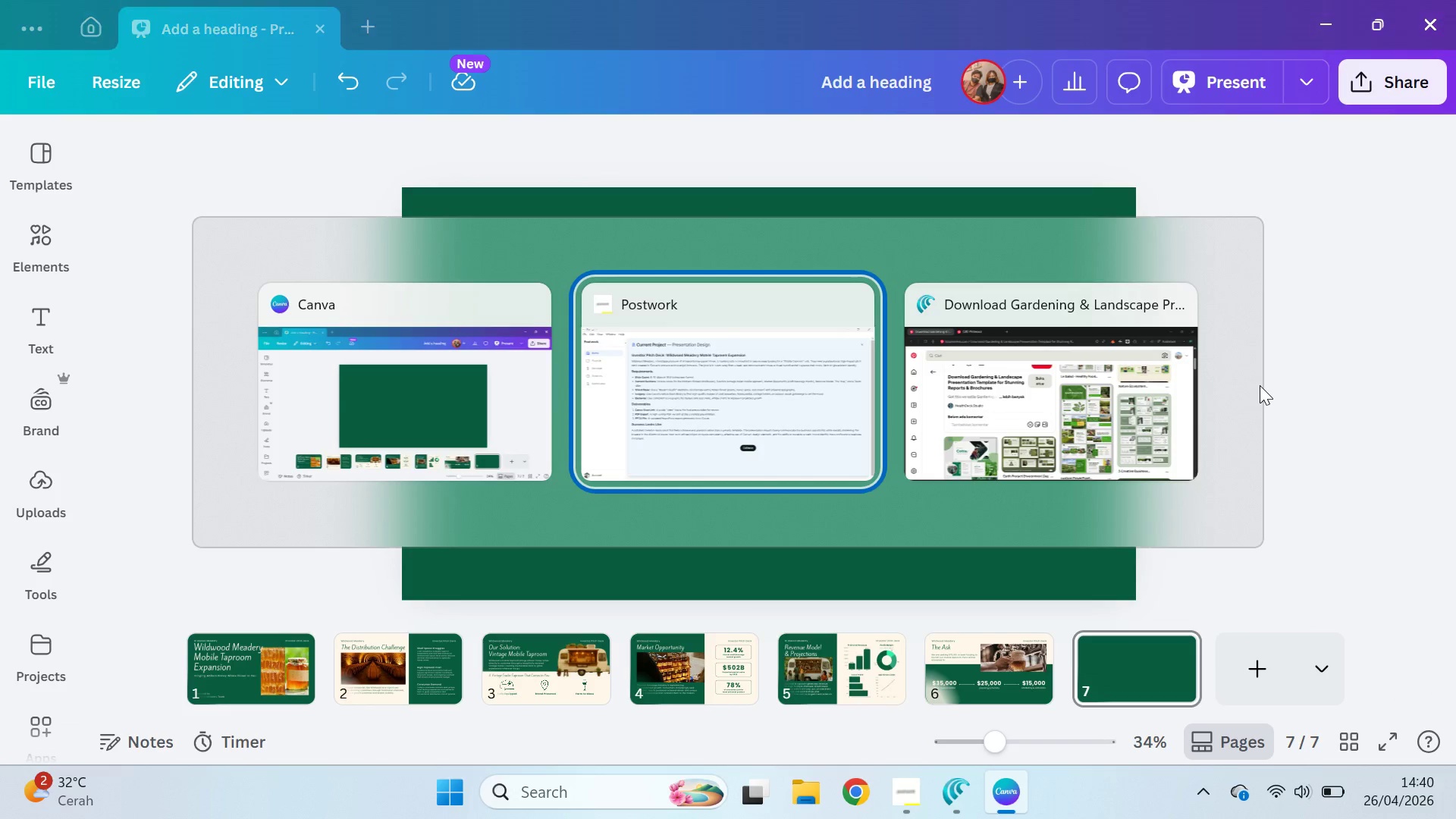 
key(Alt+Tab)
 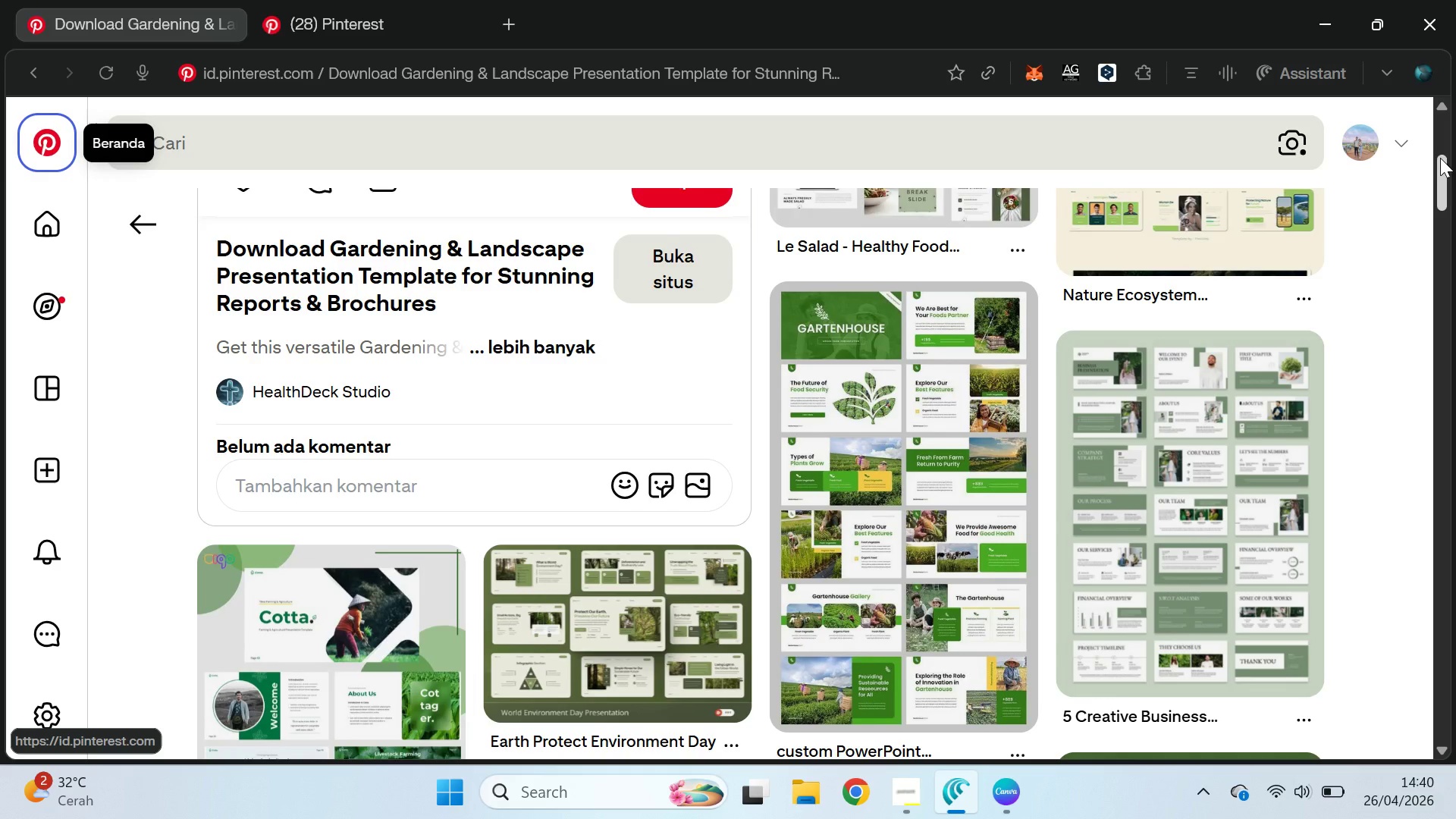 
left_click_drag(start_coordinate=[1440, 158], to_coordinate=[1407, 528])
 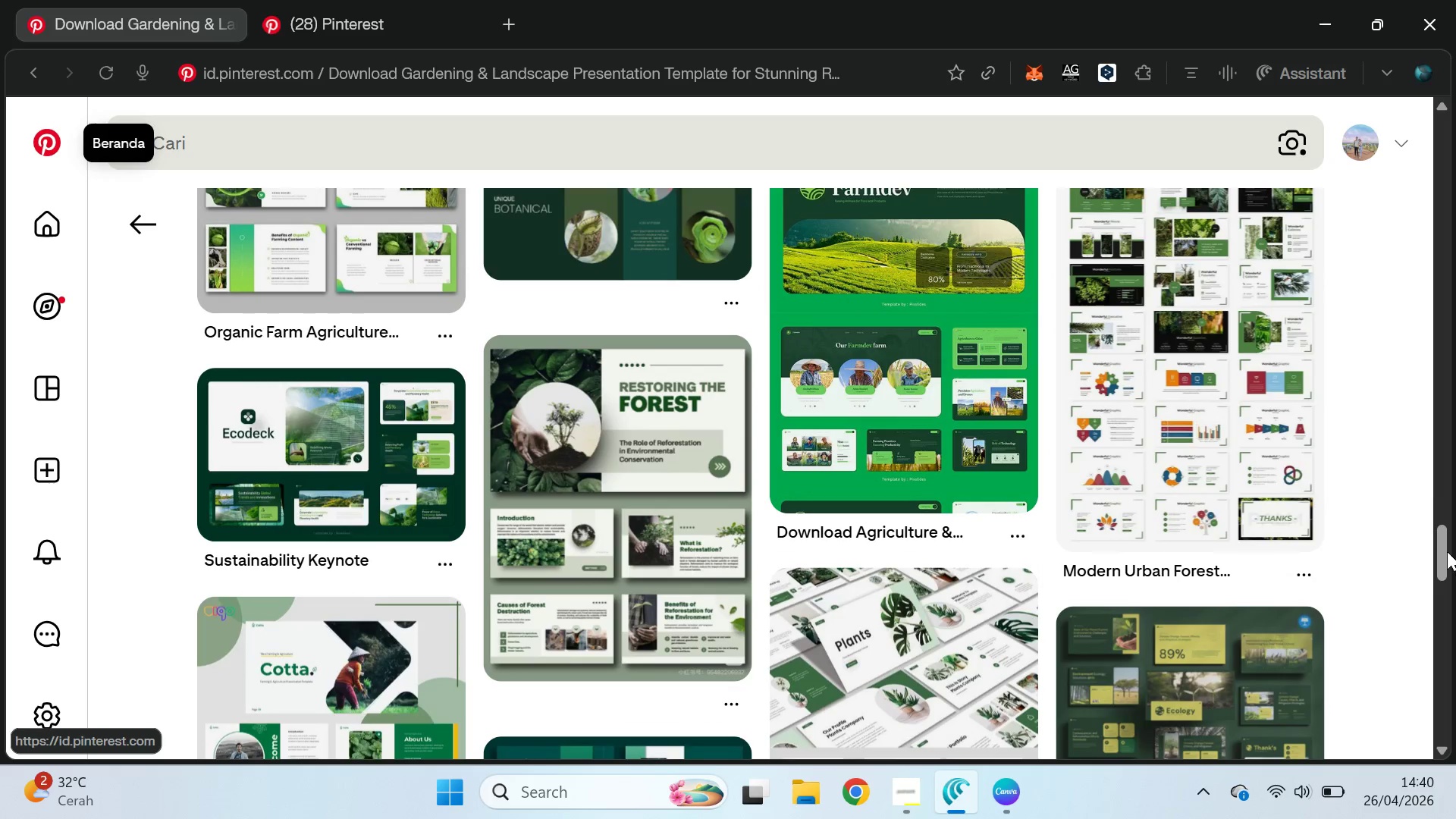 
left_click_drag(start_coordinate=[1442, 543], to_coordinate=[1411, 268])
 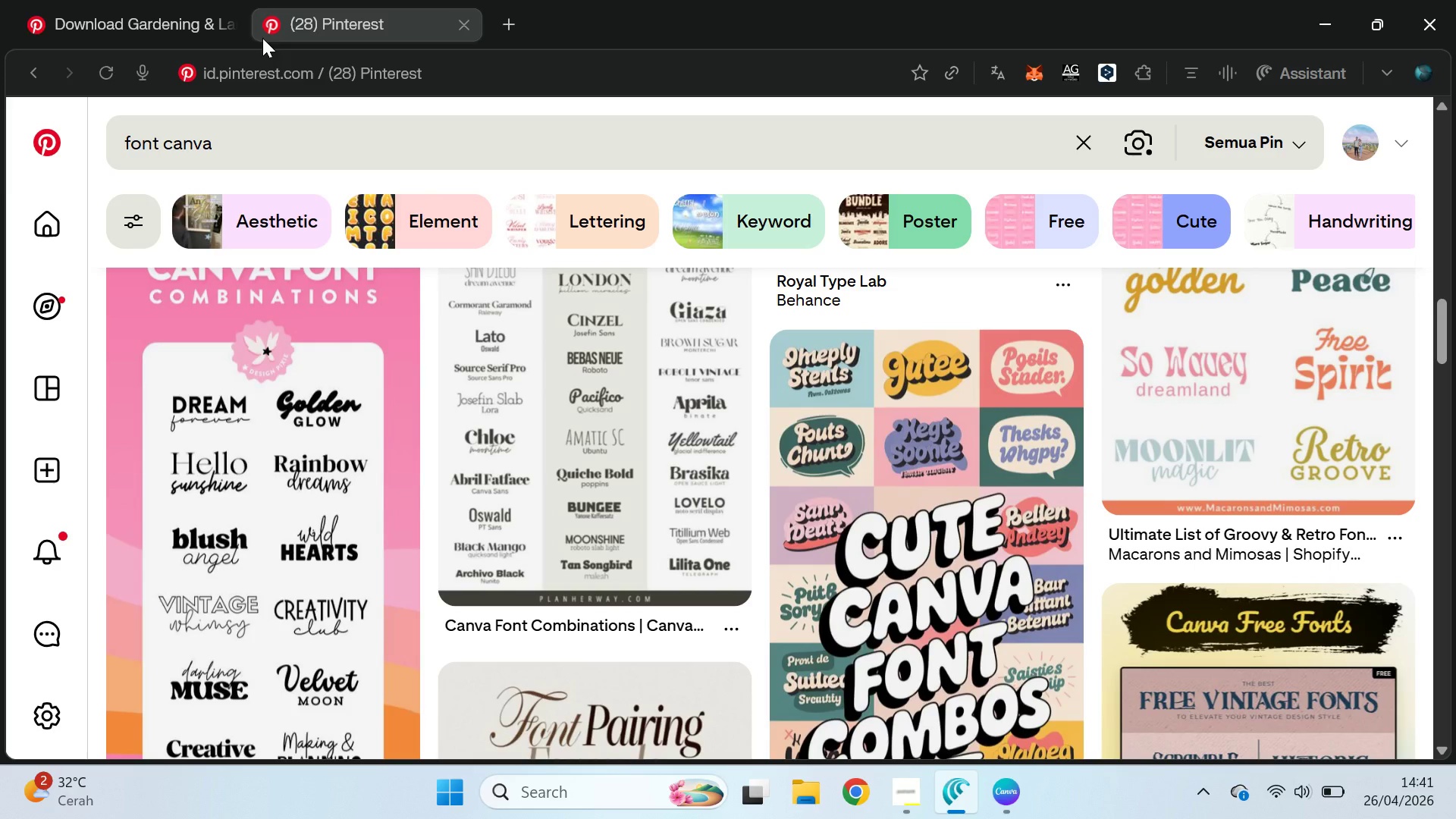 
left_click([463, 24])
 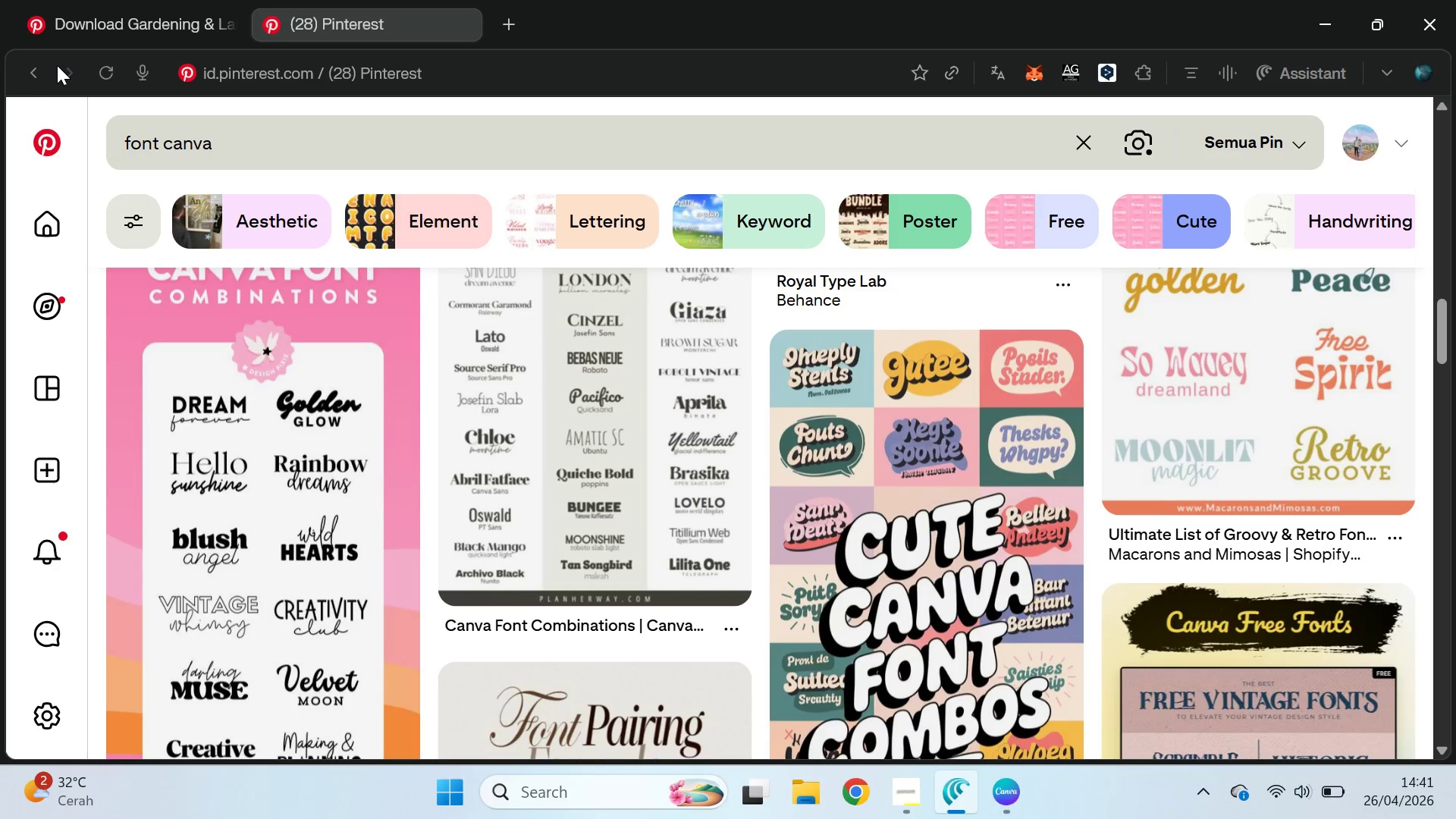 
mouse_move([61, 70])
 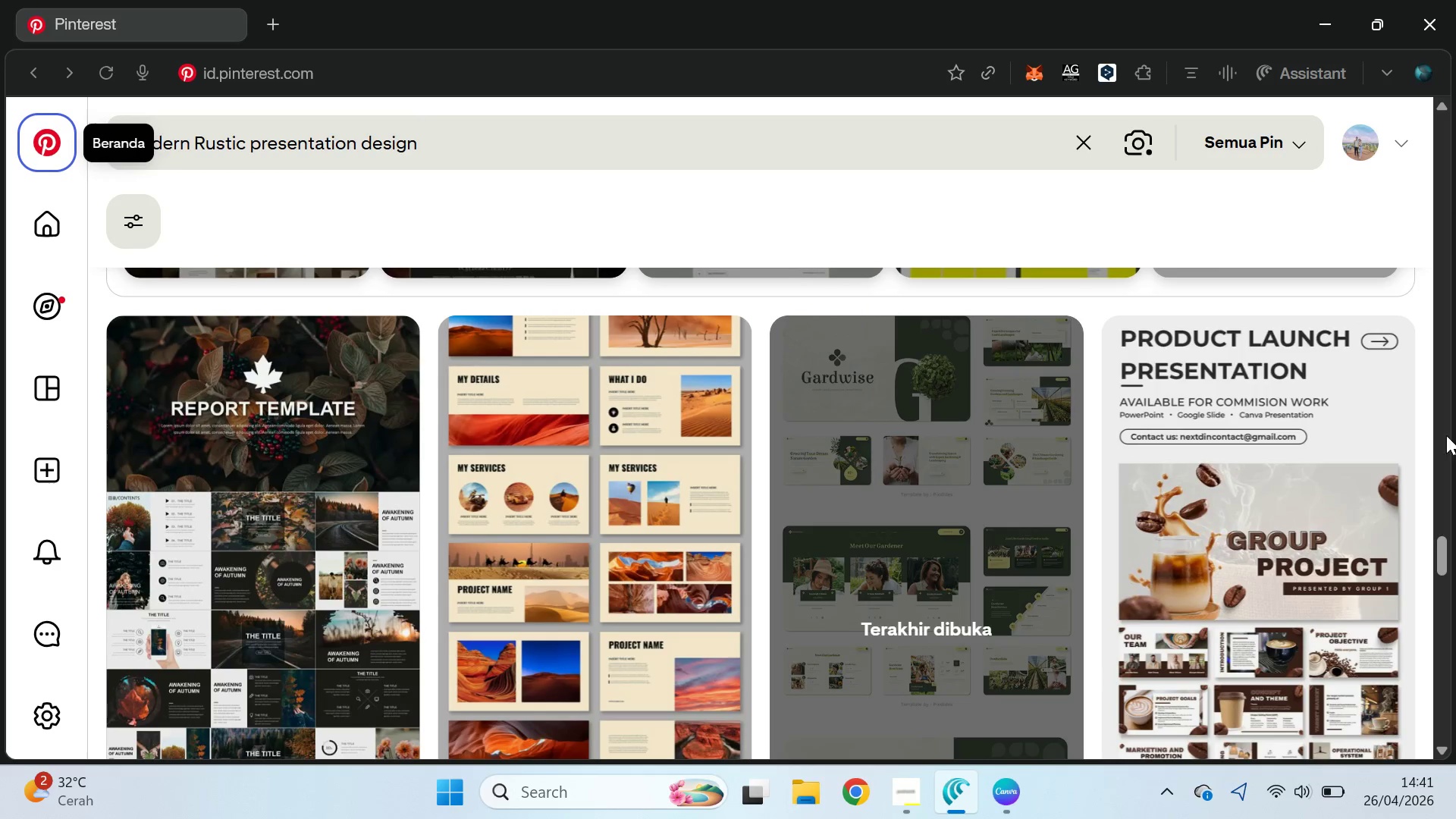 
left_click_drag(start_coordinate=[1447, 541], to_coordinate=[1452, 667])
 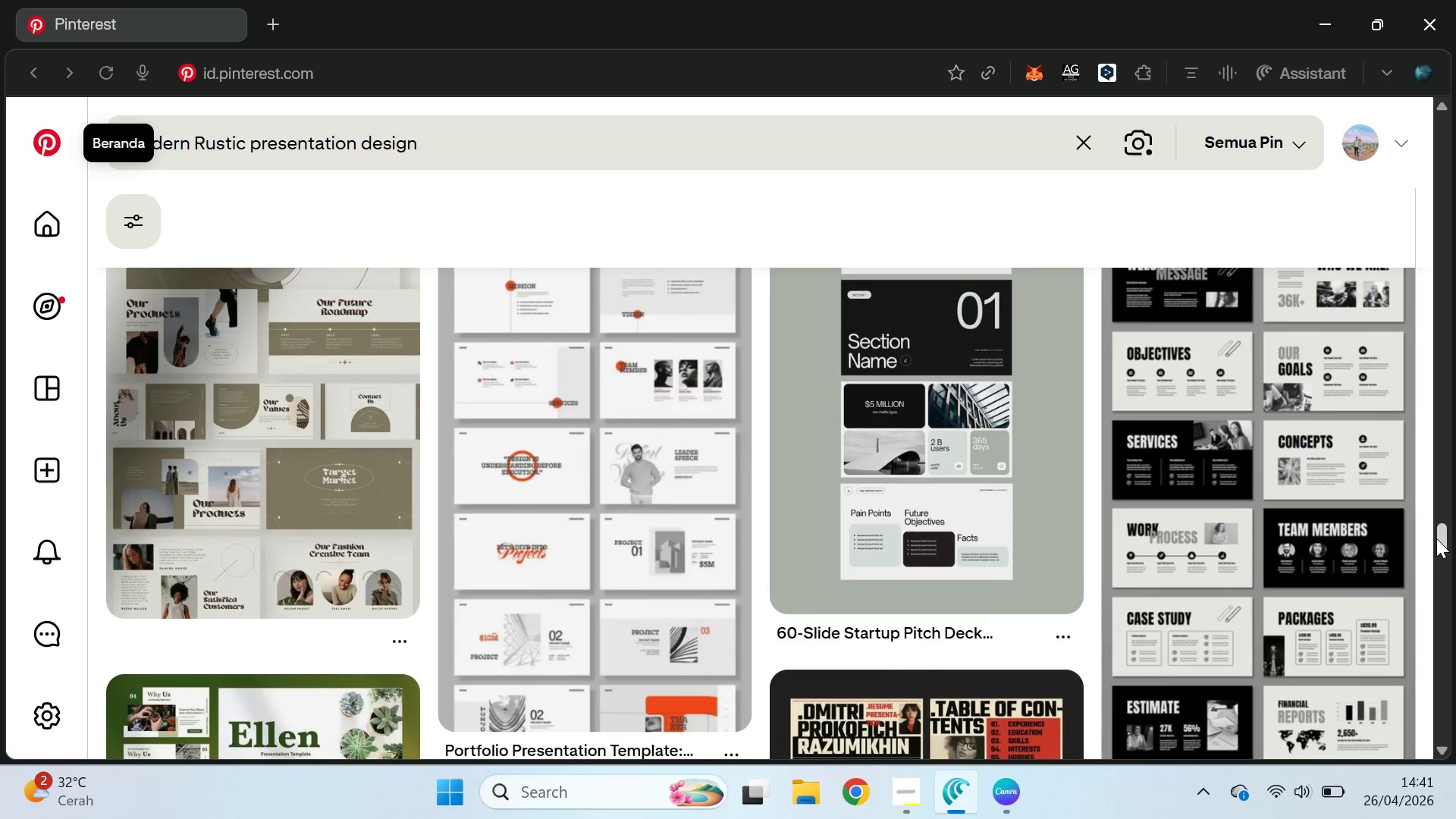 
left_click_drag(start_coordinate=[1437, 533], to_coordinate=[1438, 550])
 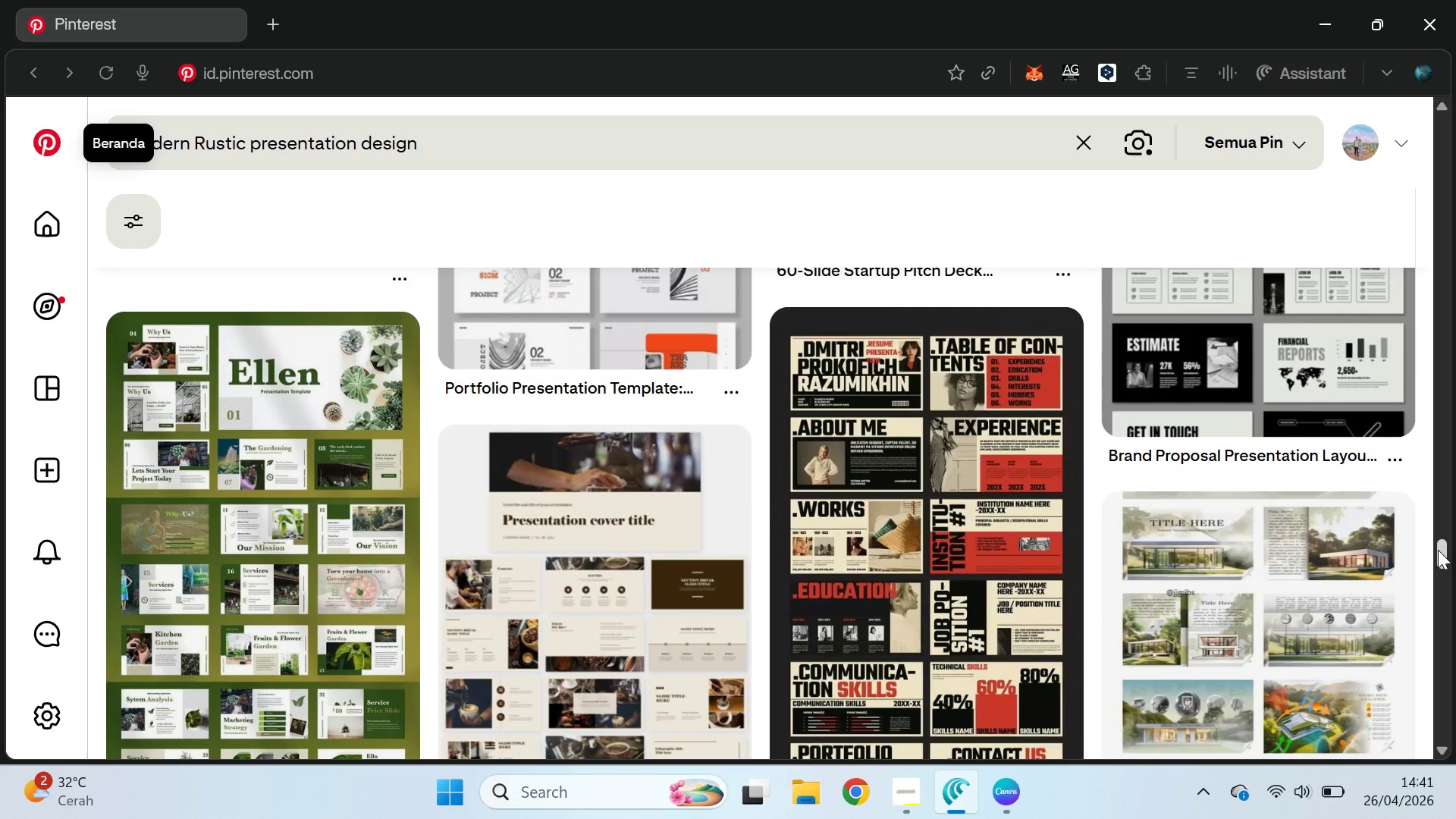 
left_click_drag(start_coordinate=[1438, 550], to_coordinate=[1455, 121])
 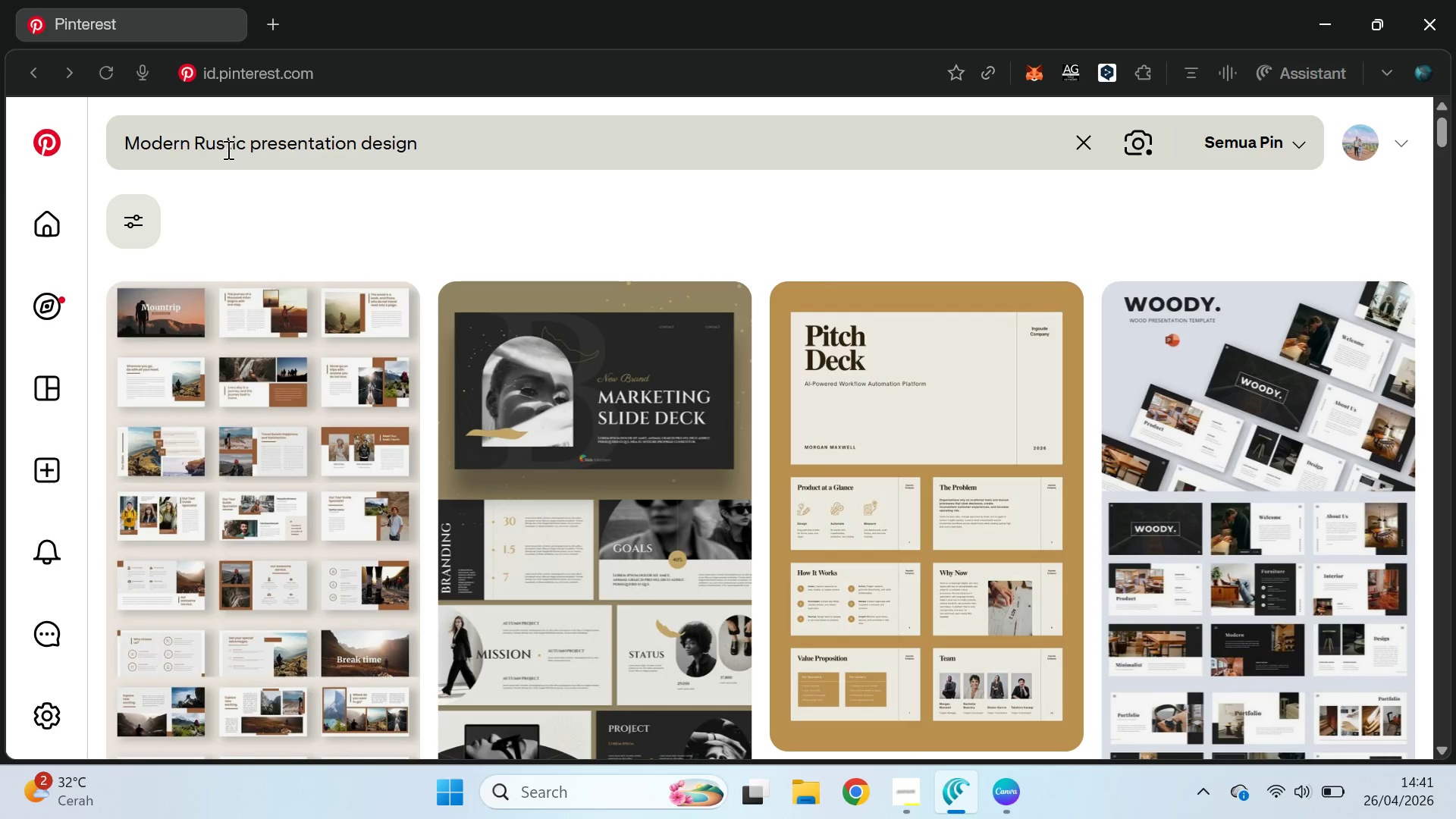 
double_click([317, 155])
 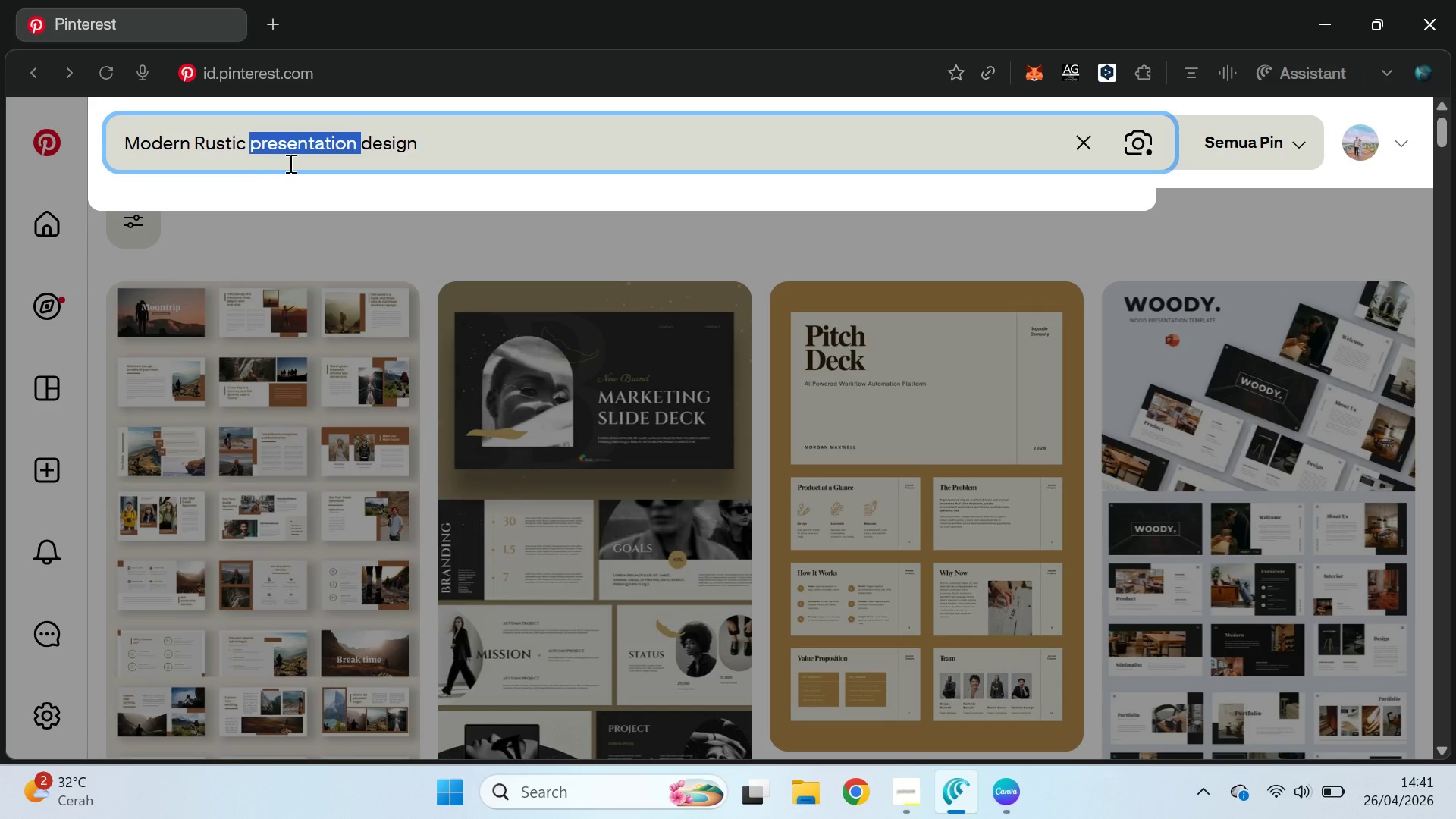 
key(Backspace)
 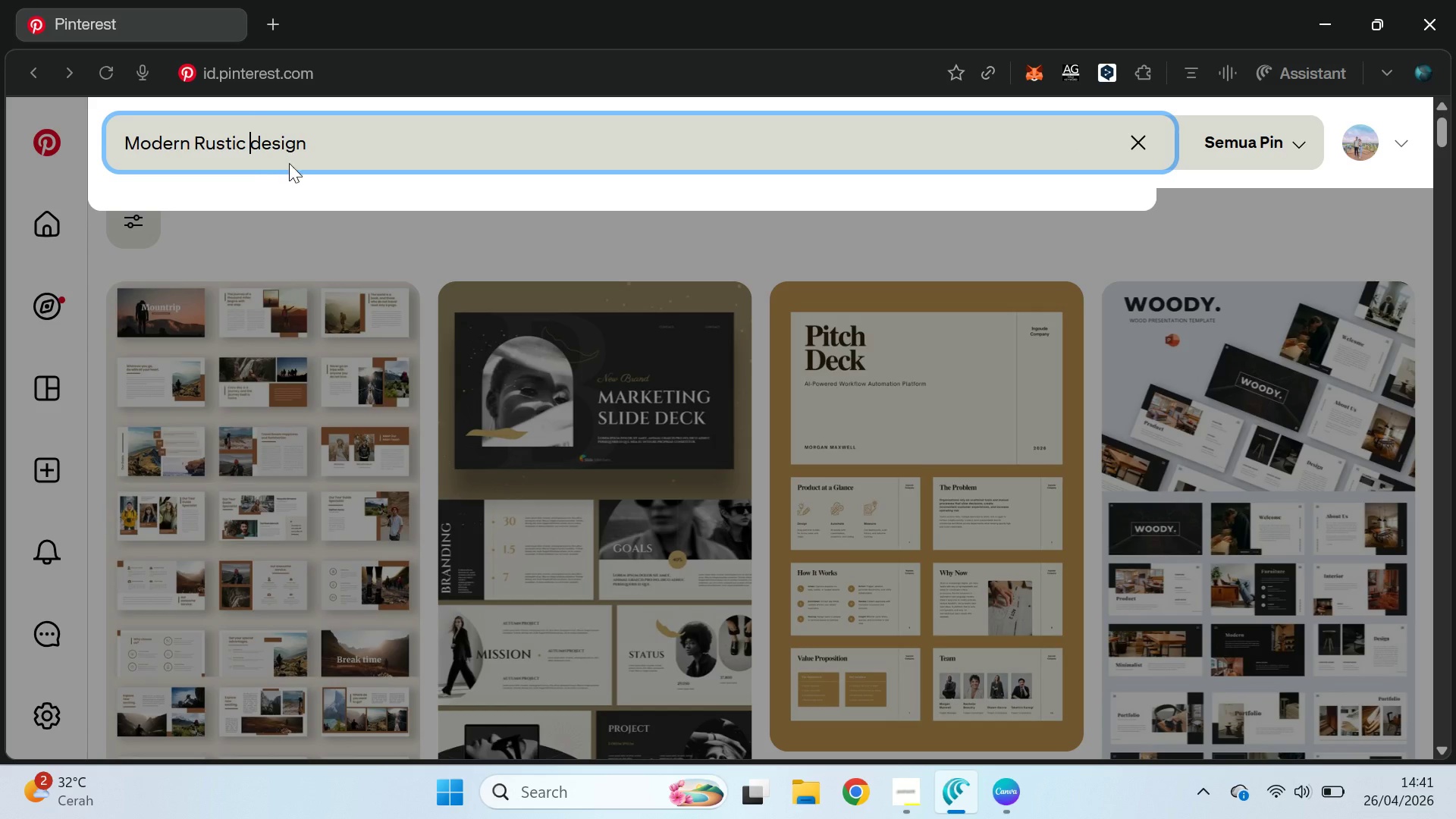 
key(Enter)
 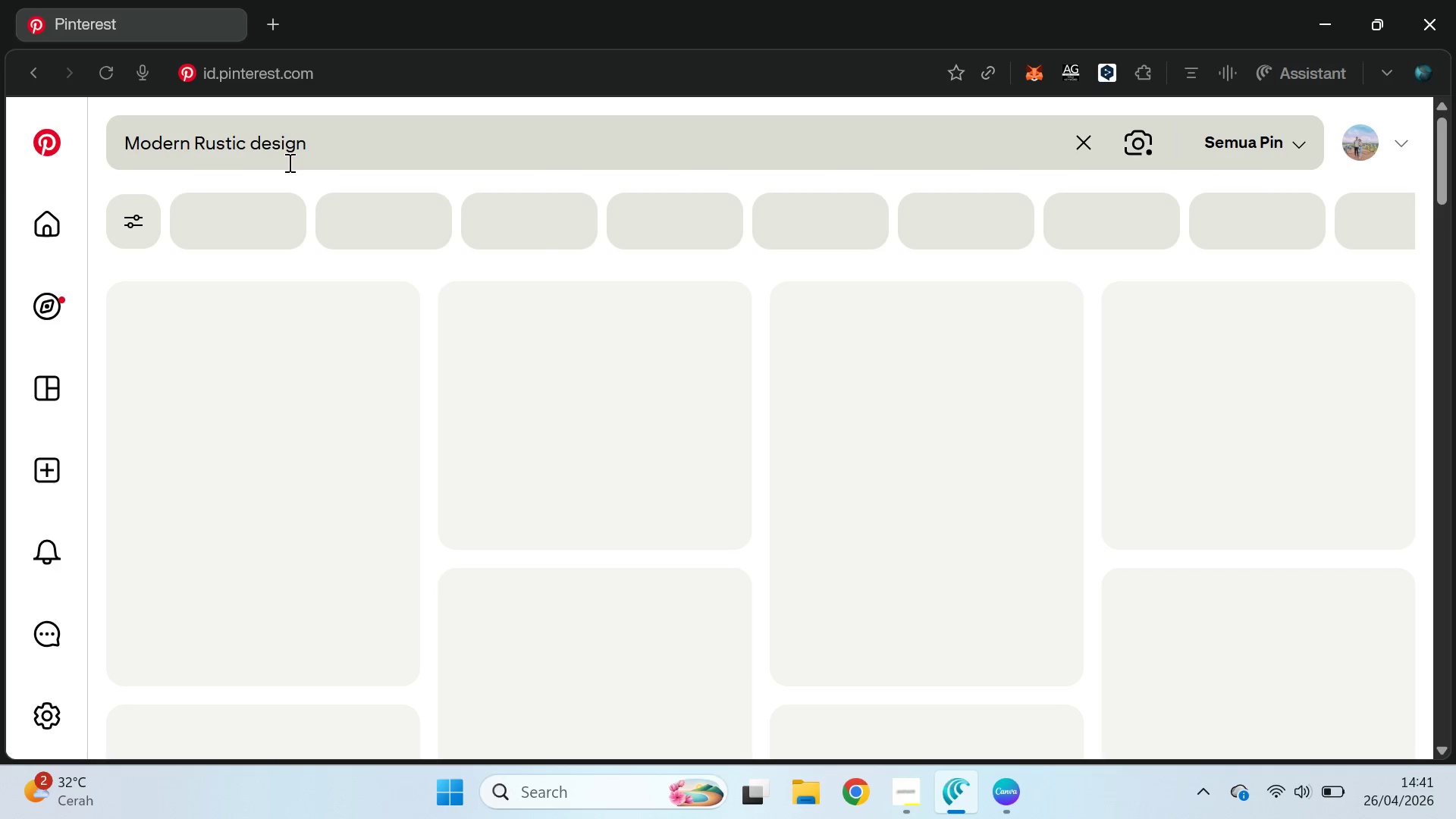 
mouse_move([573, 210])
 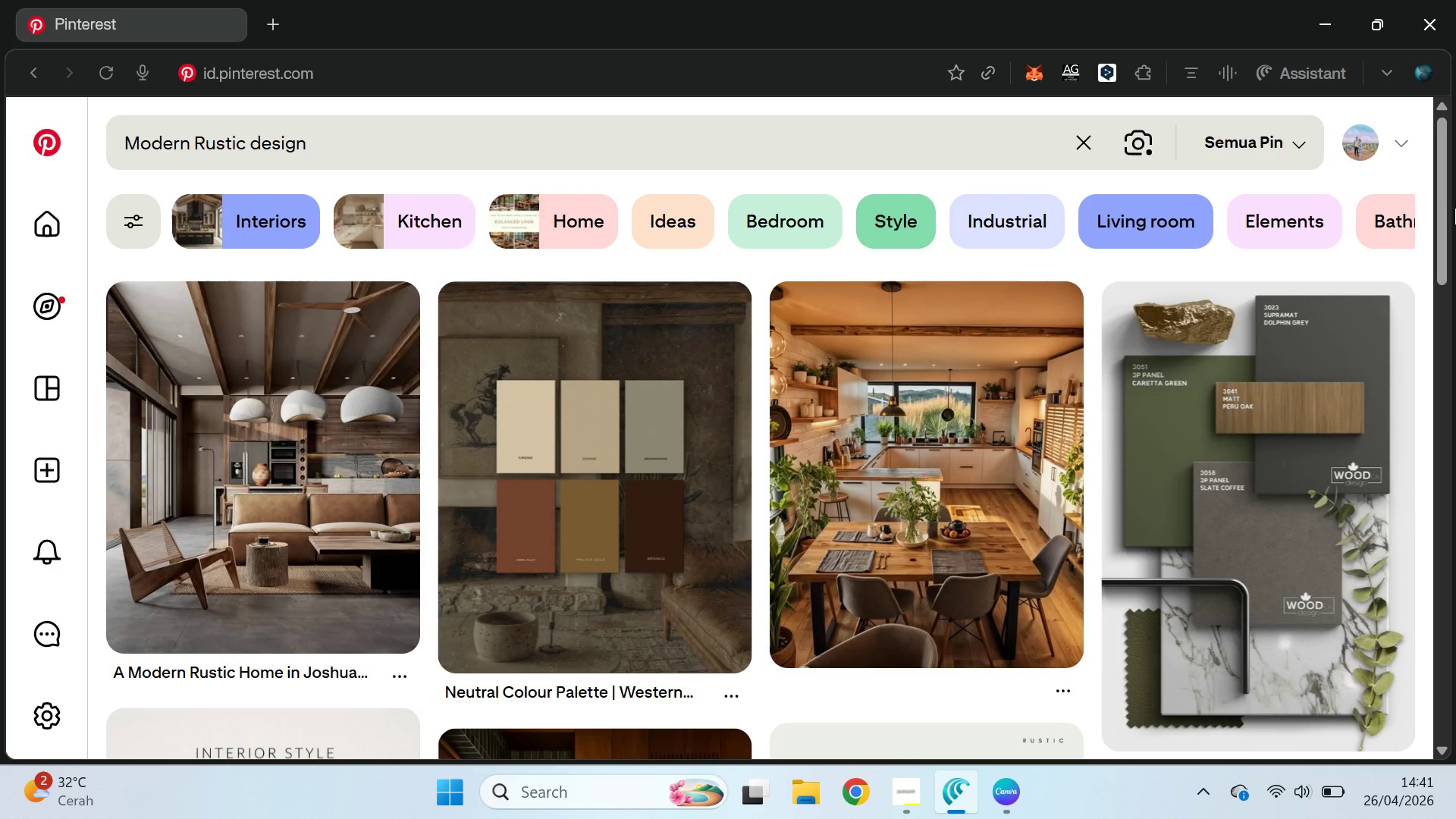 
left_click_drag(start_coordinate=[1442, 189], to_coordinate=[1423, 301])
 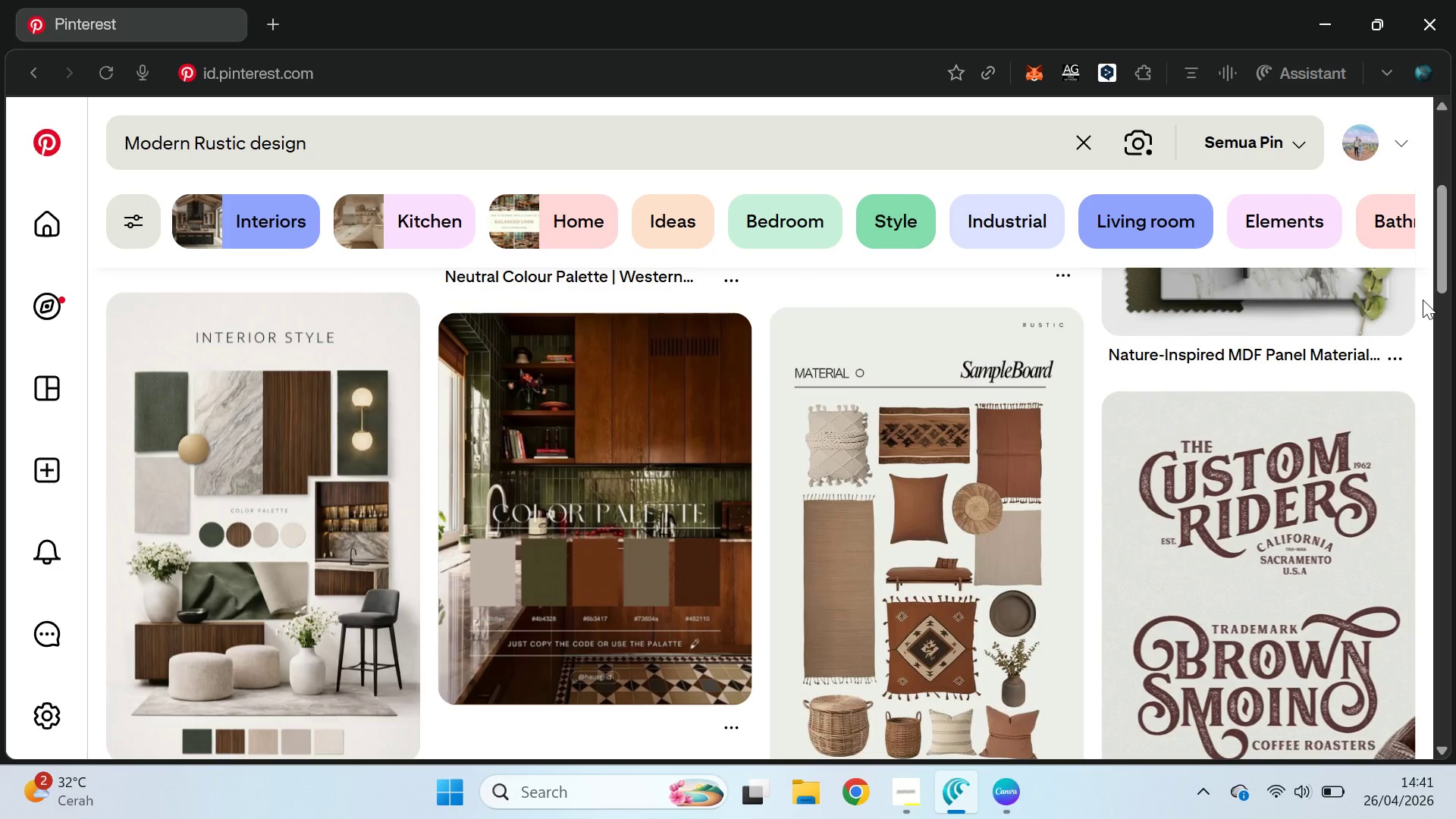 
key(Alt+AltLeft)
 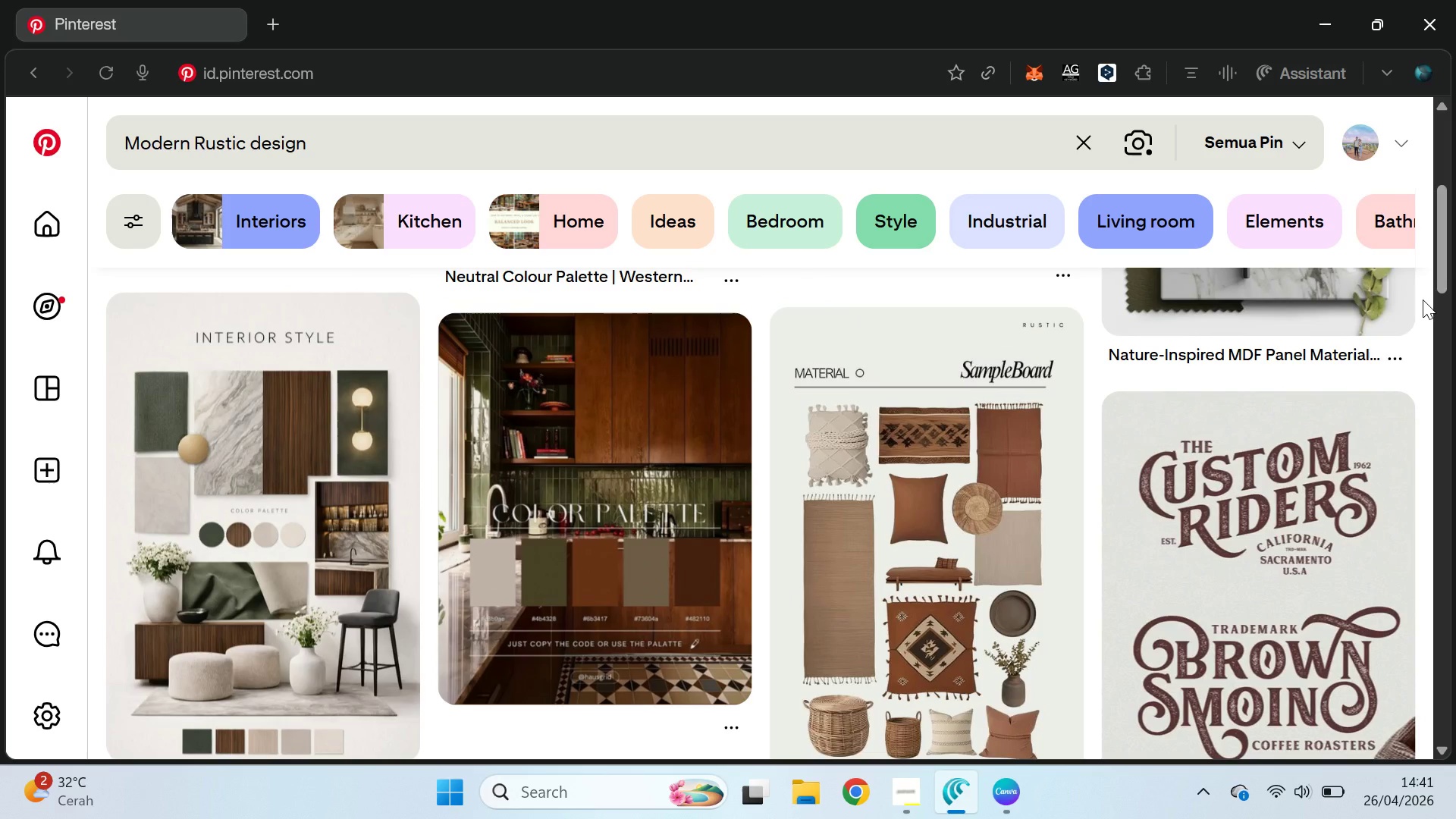 
key(Alt+Tab)
 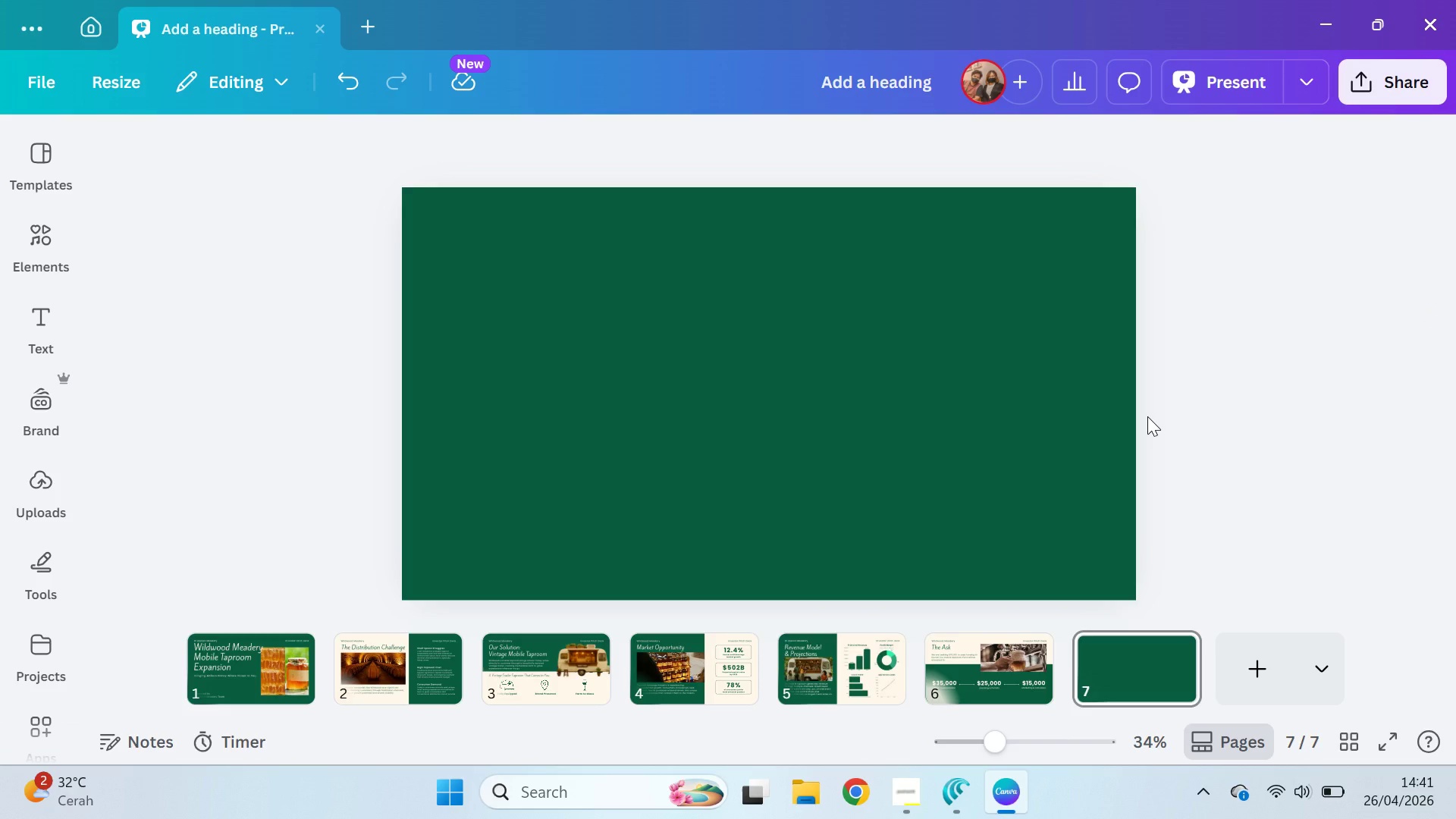 
wait(8.36)
 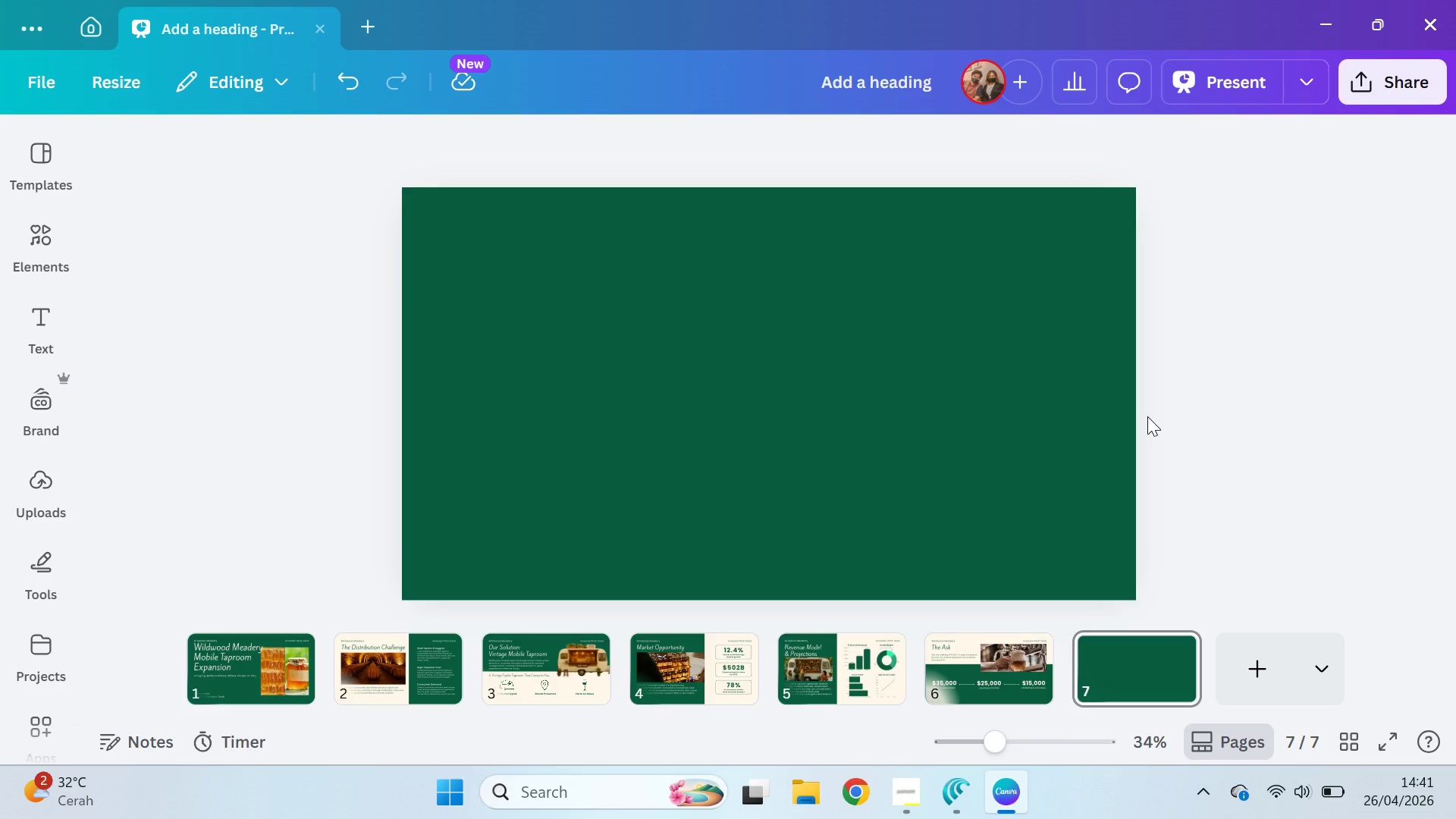 
key(Control+C)
 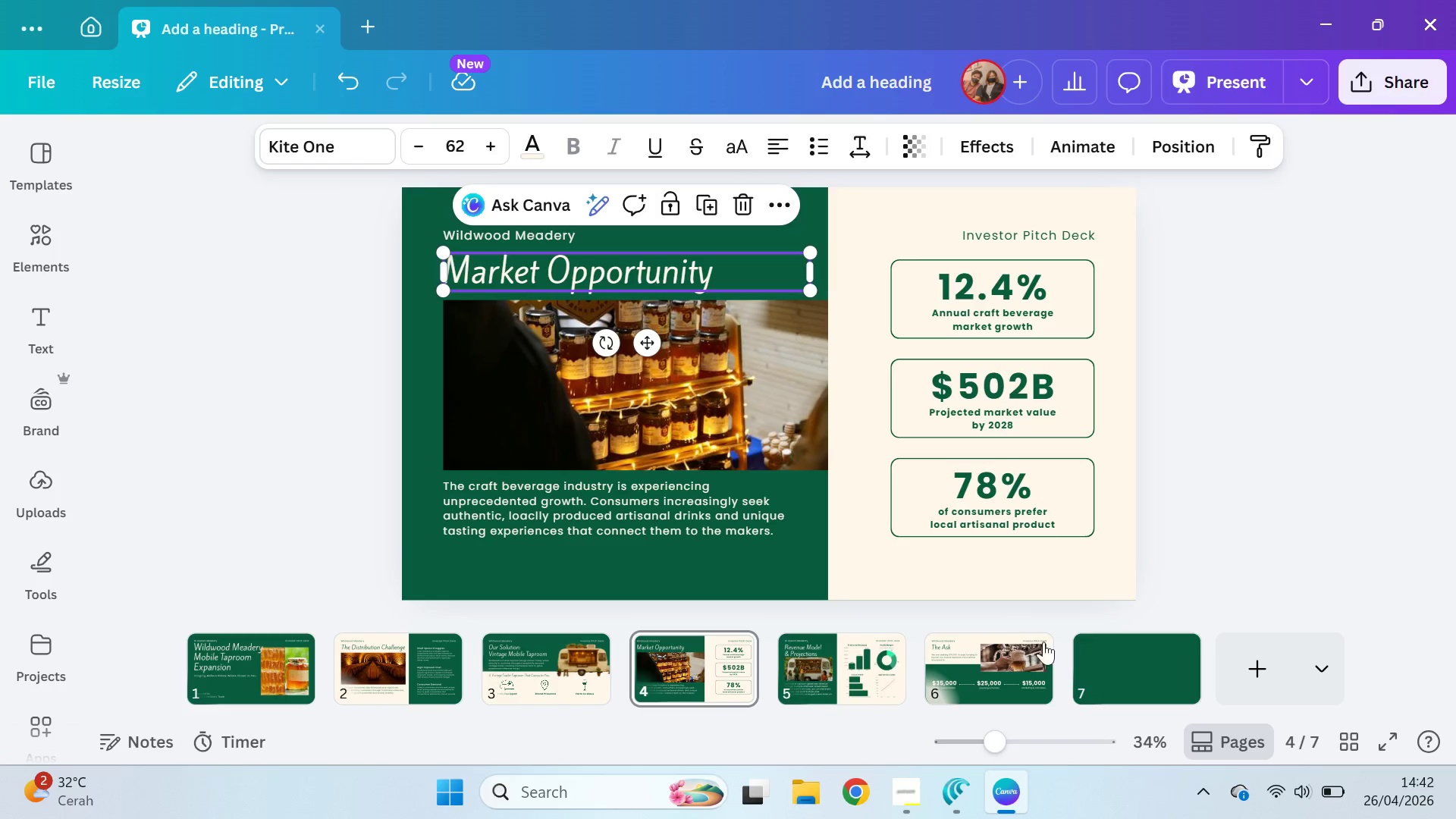 
left_click([1131, 677])
 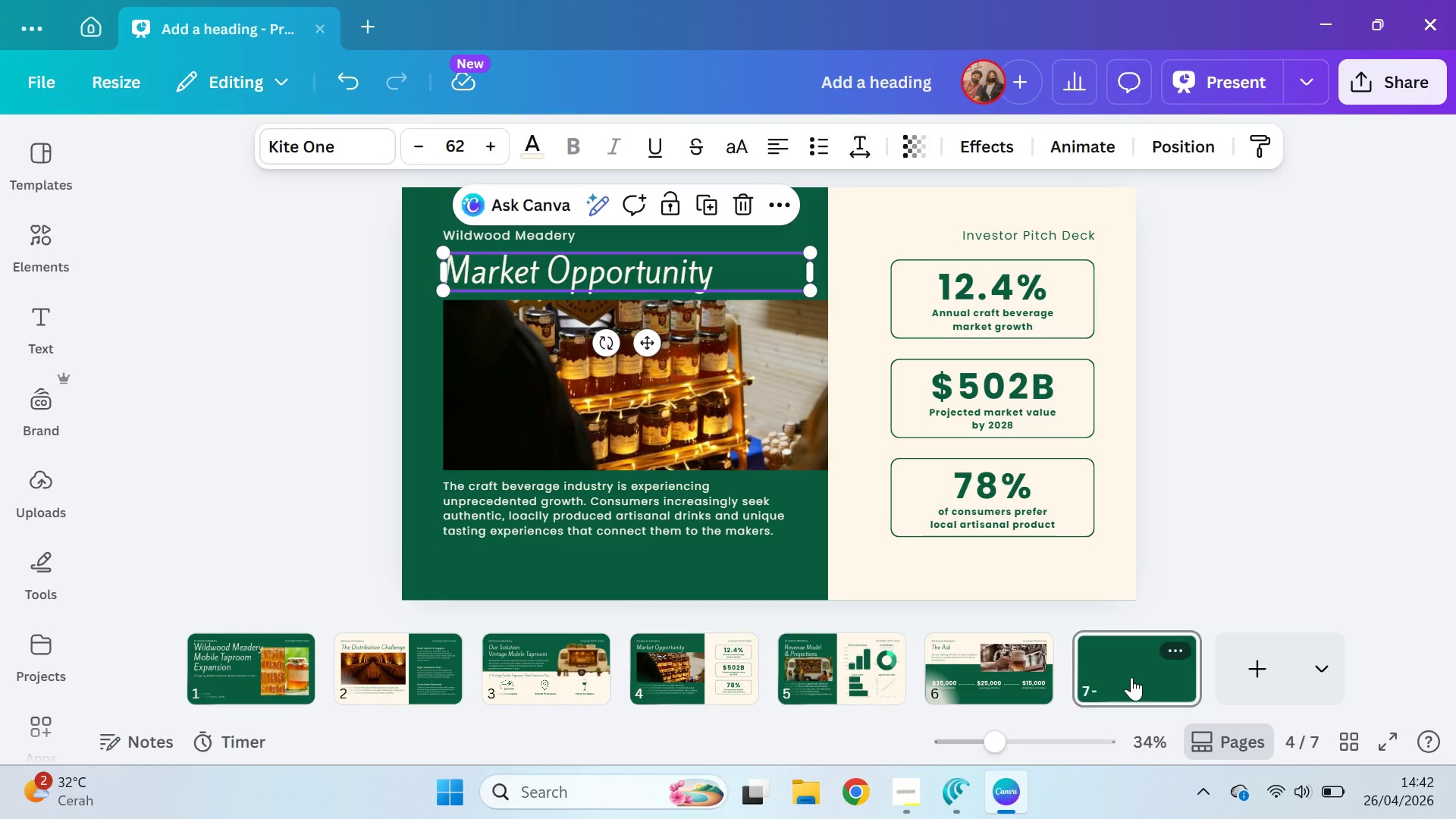 
key(Control+V)
 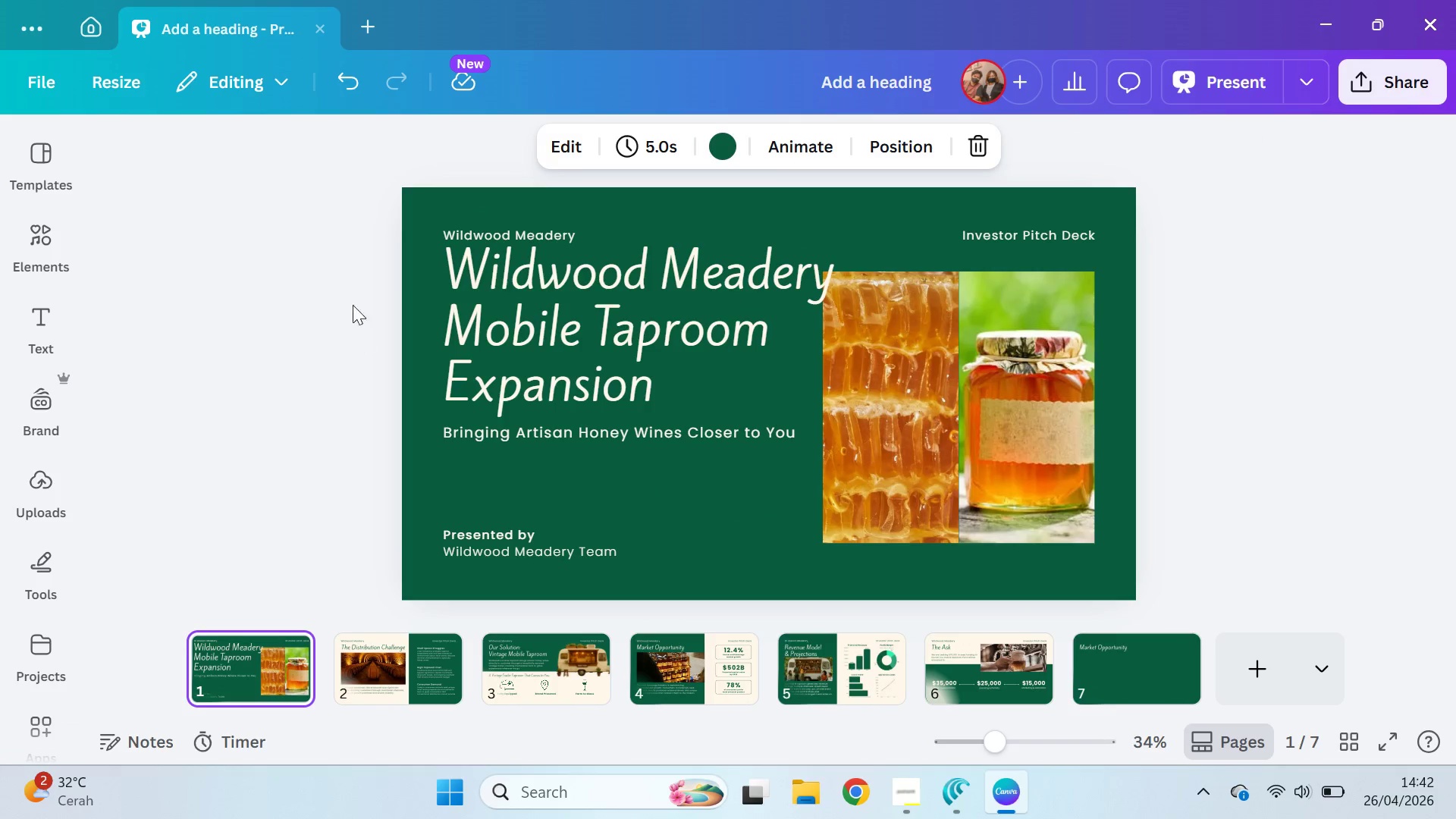 
left_click([484, 232])
 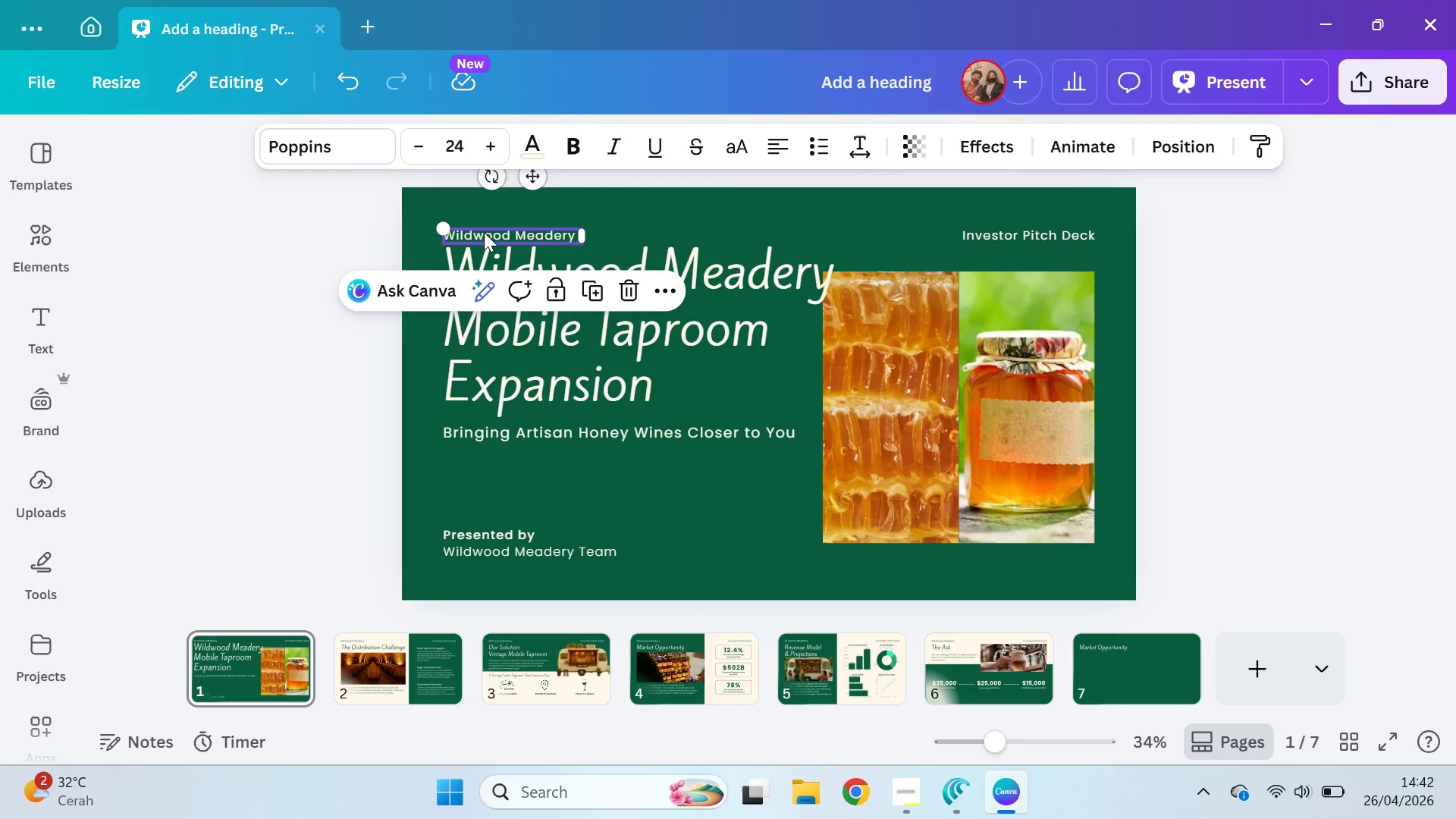 
hold_key(key=ShiftLeft, duration=0.94)
left_click([1081, 231])
 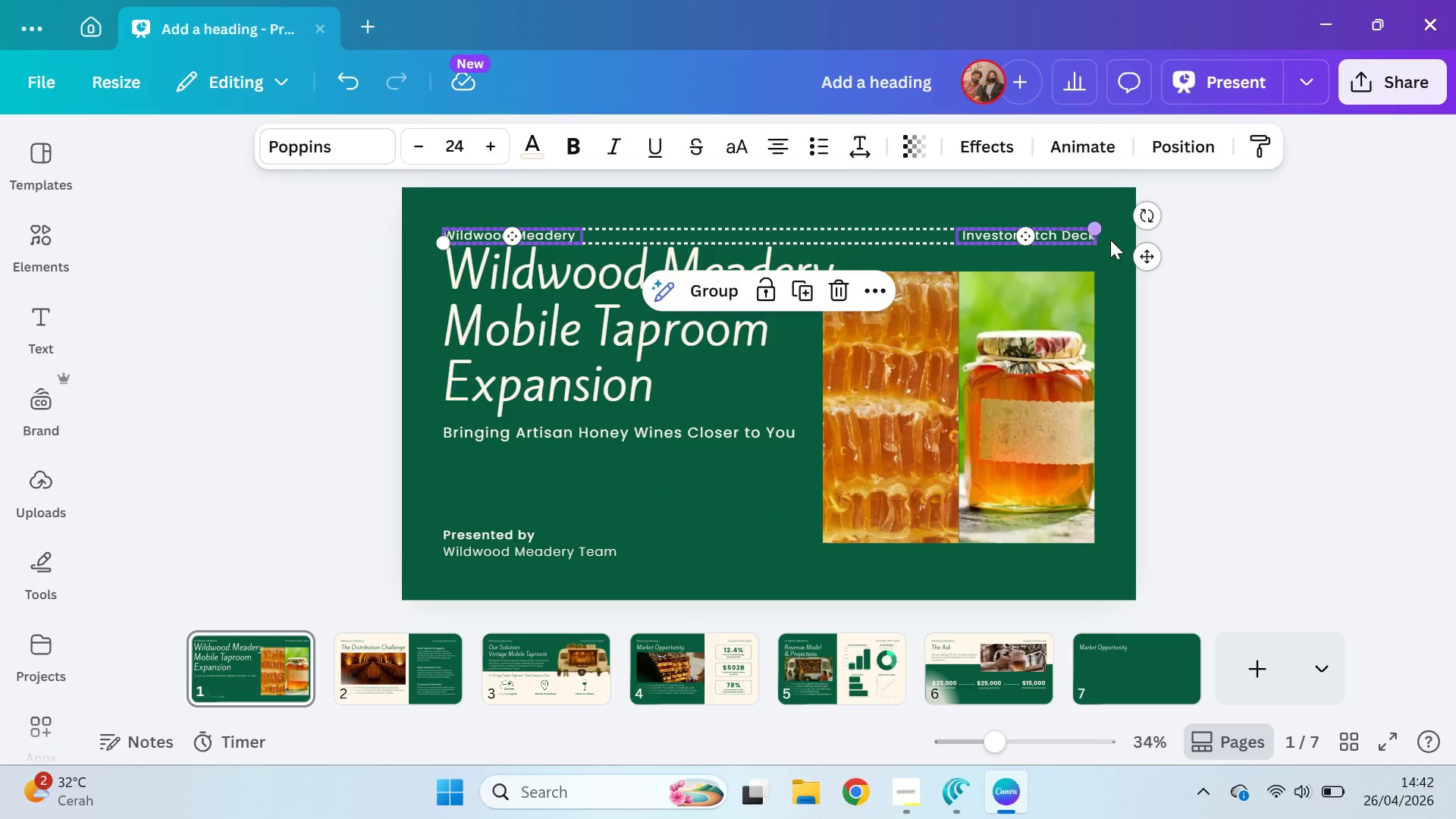 
key(Control+C)
 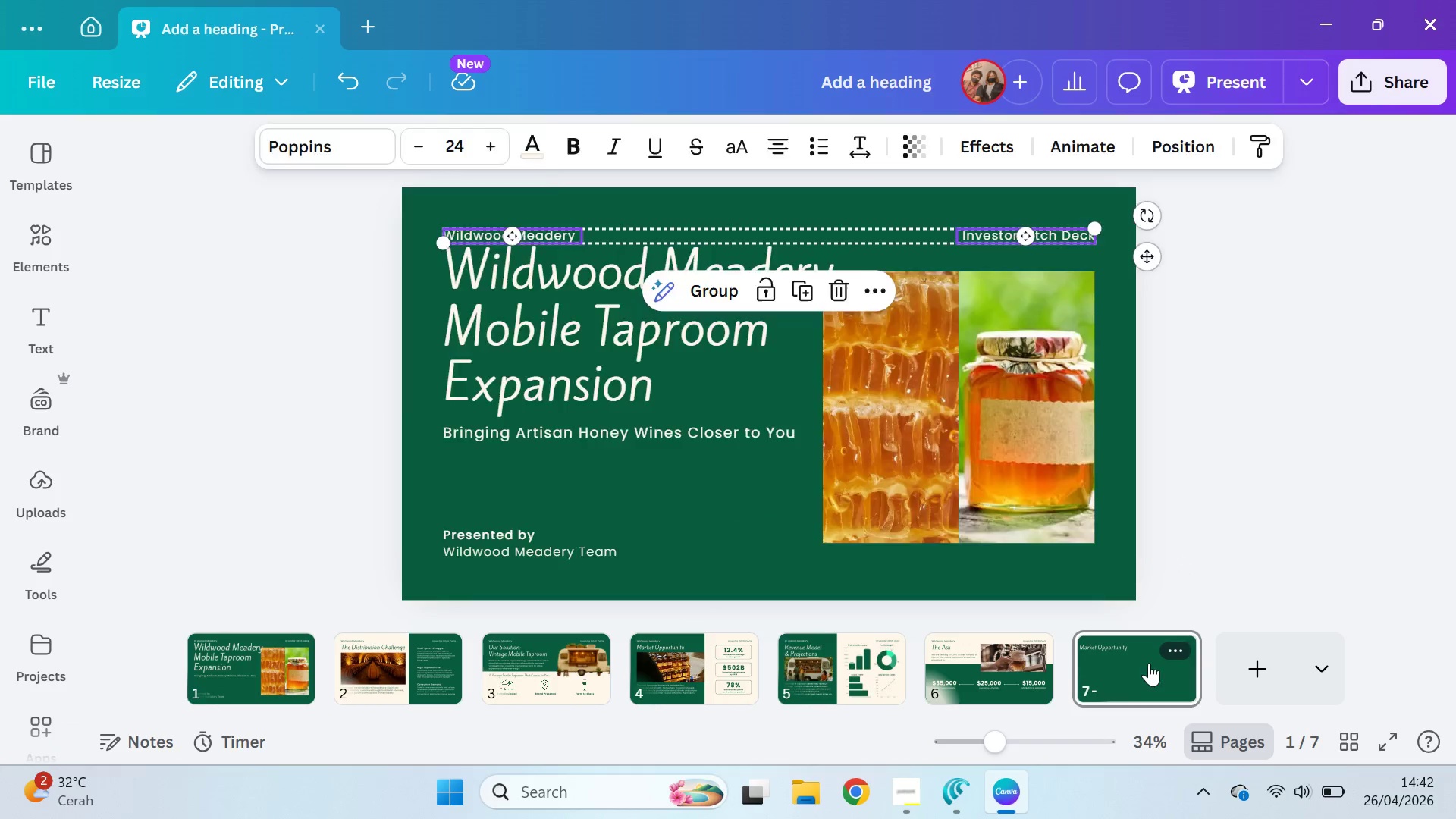 
key(Control+V)
 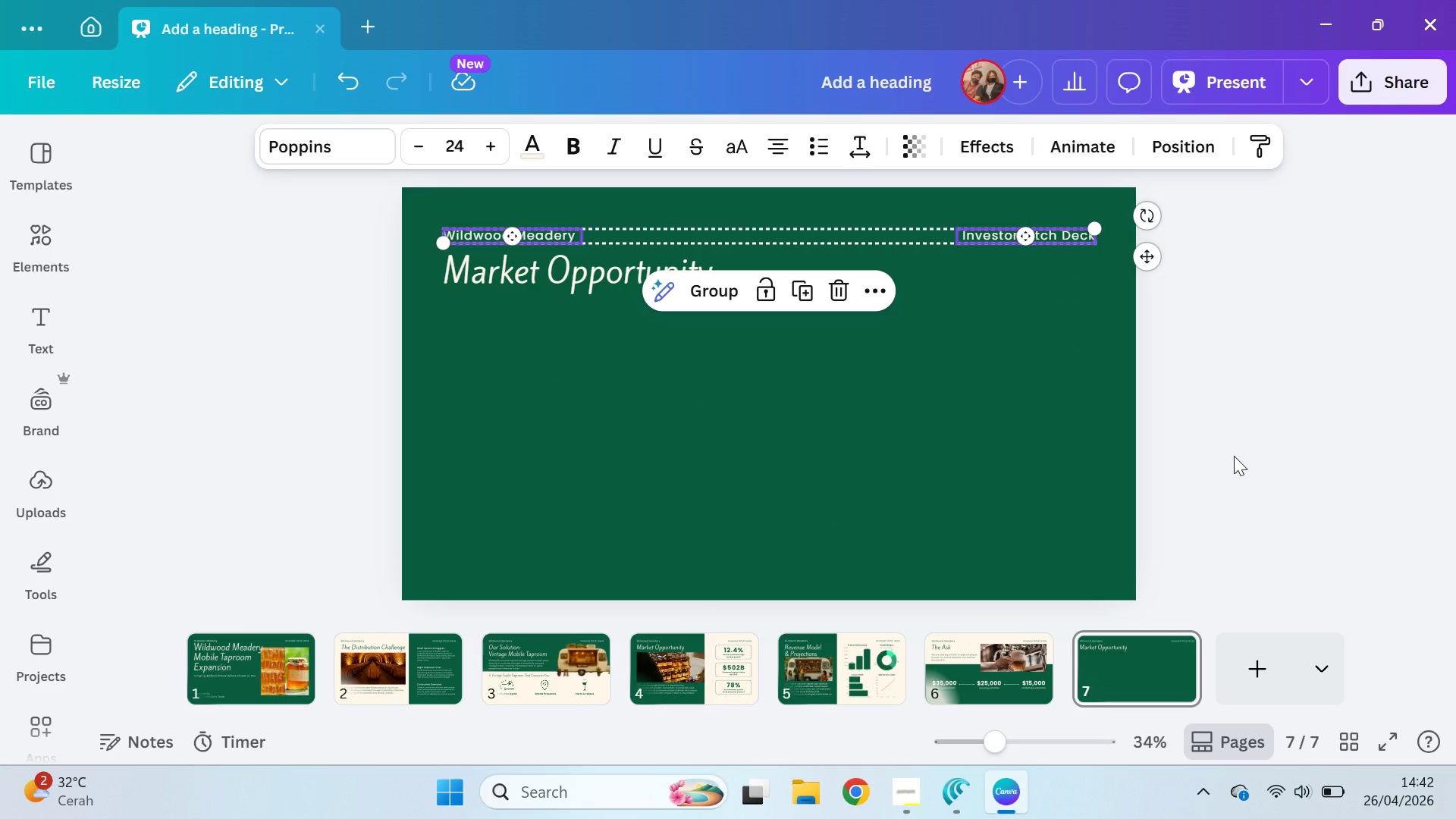 
left_click([1234, 456])
 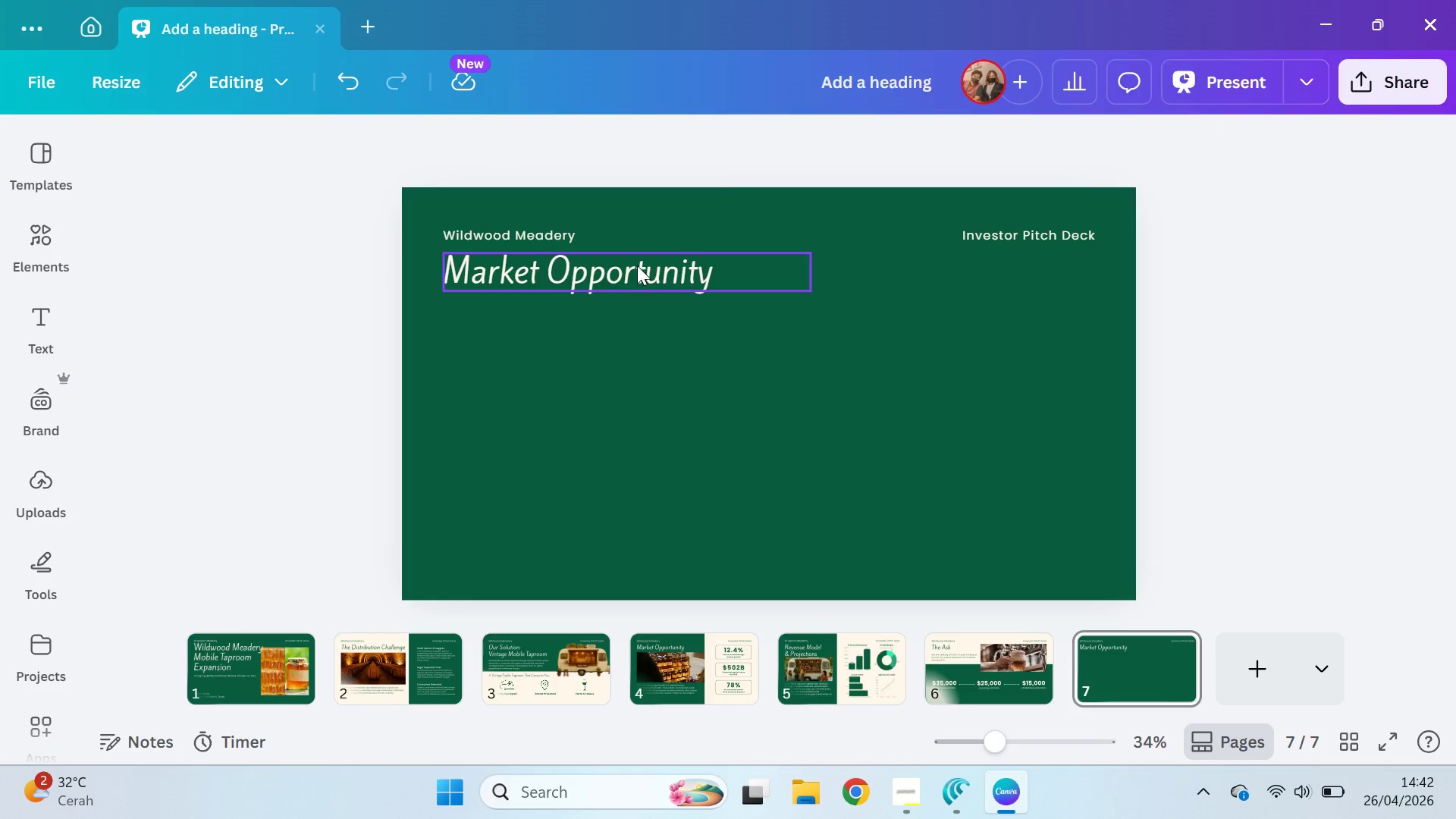 
double_click([637, 265])
 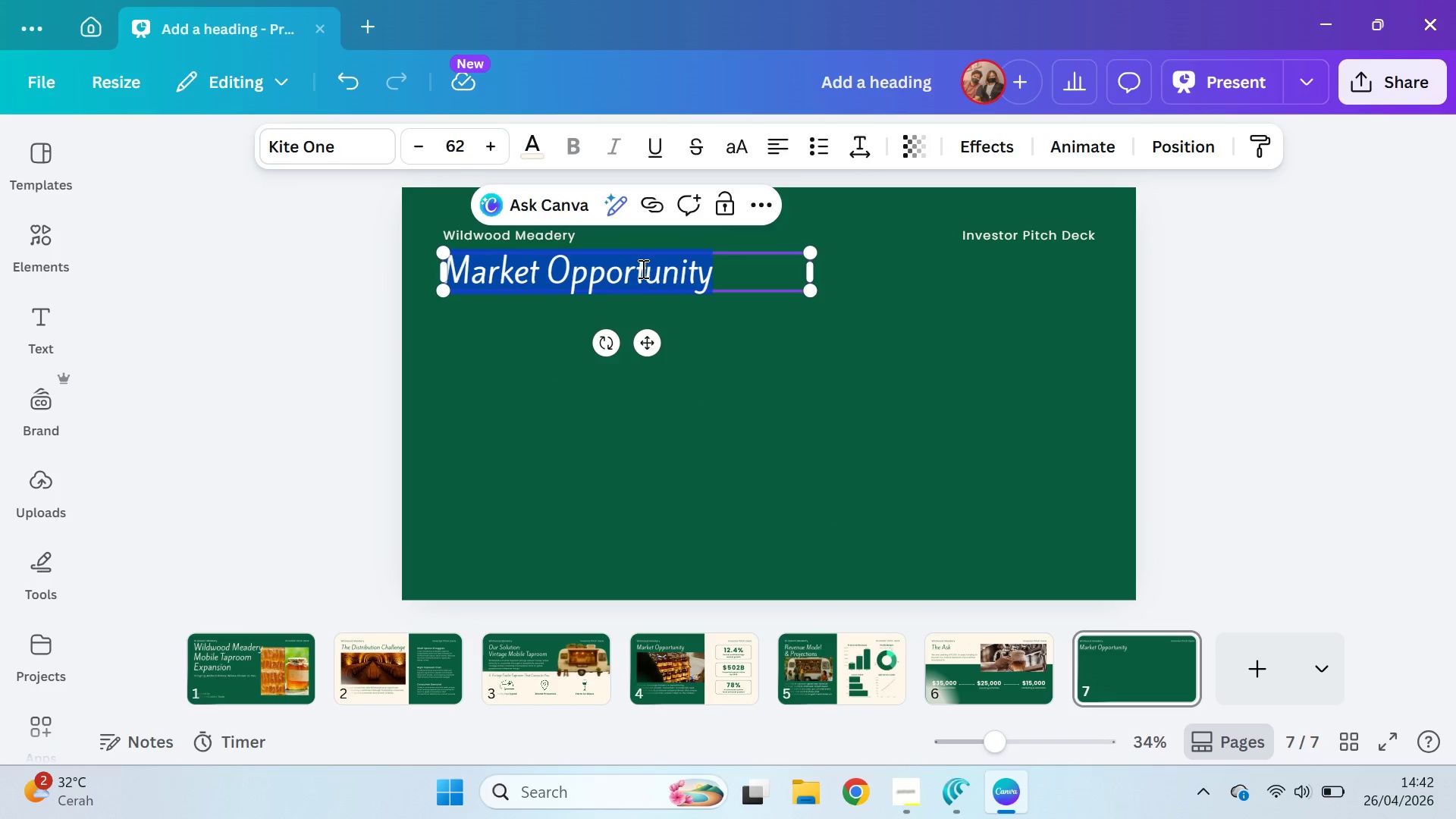 
hold_key(key=ControlLeft, duration=0.31)
 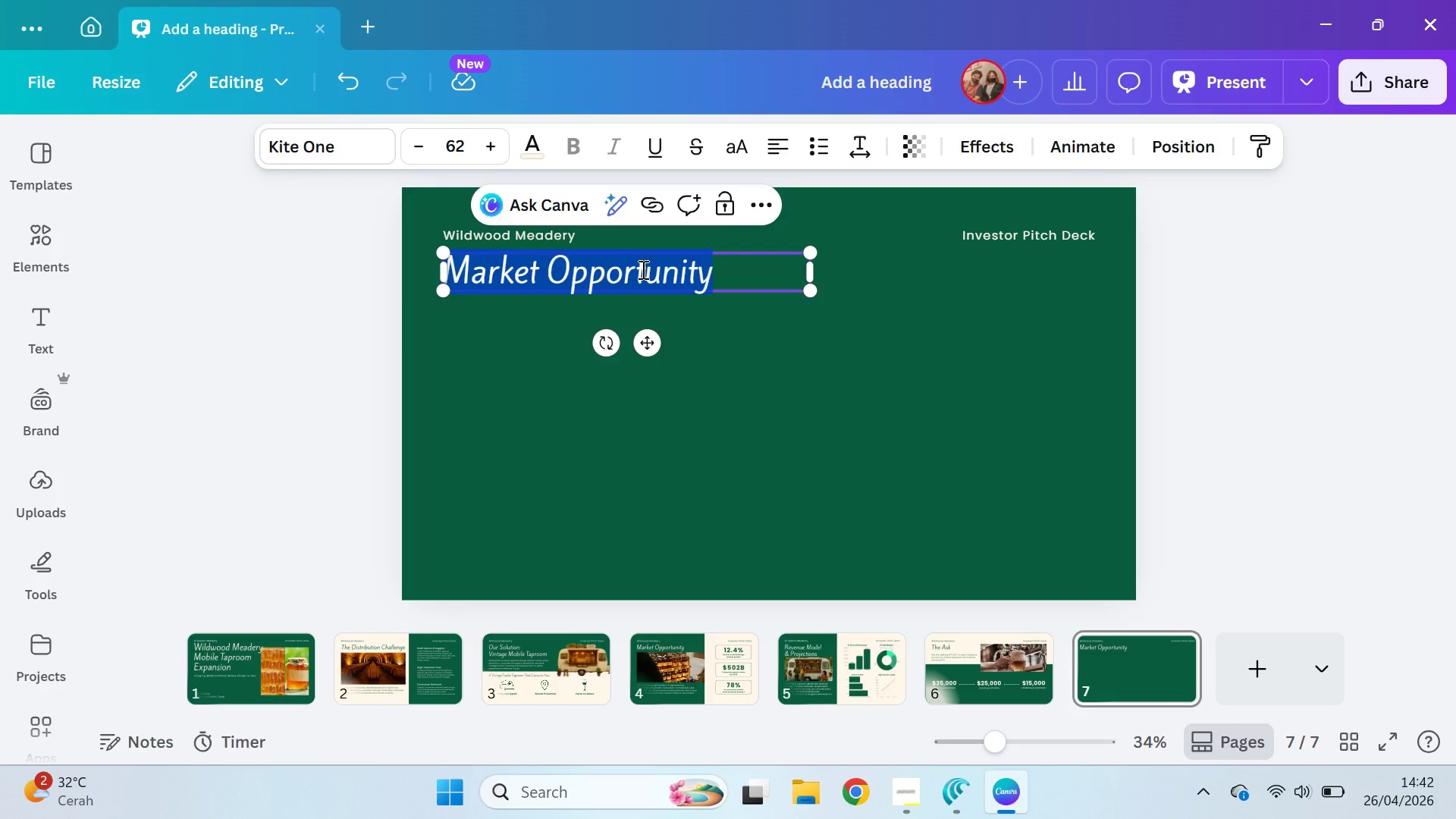 
type(Meet the Team )
key(Backspace)
 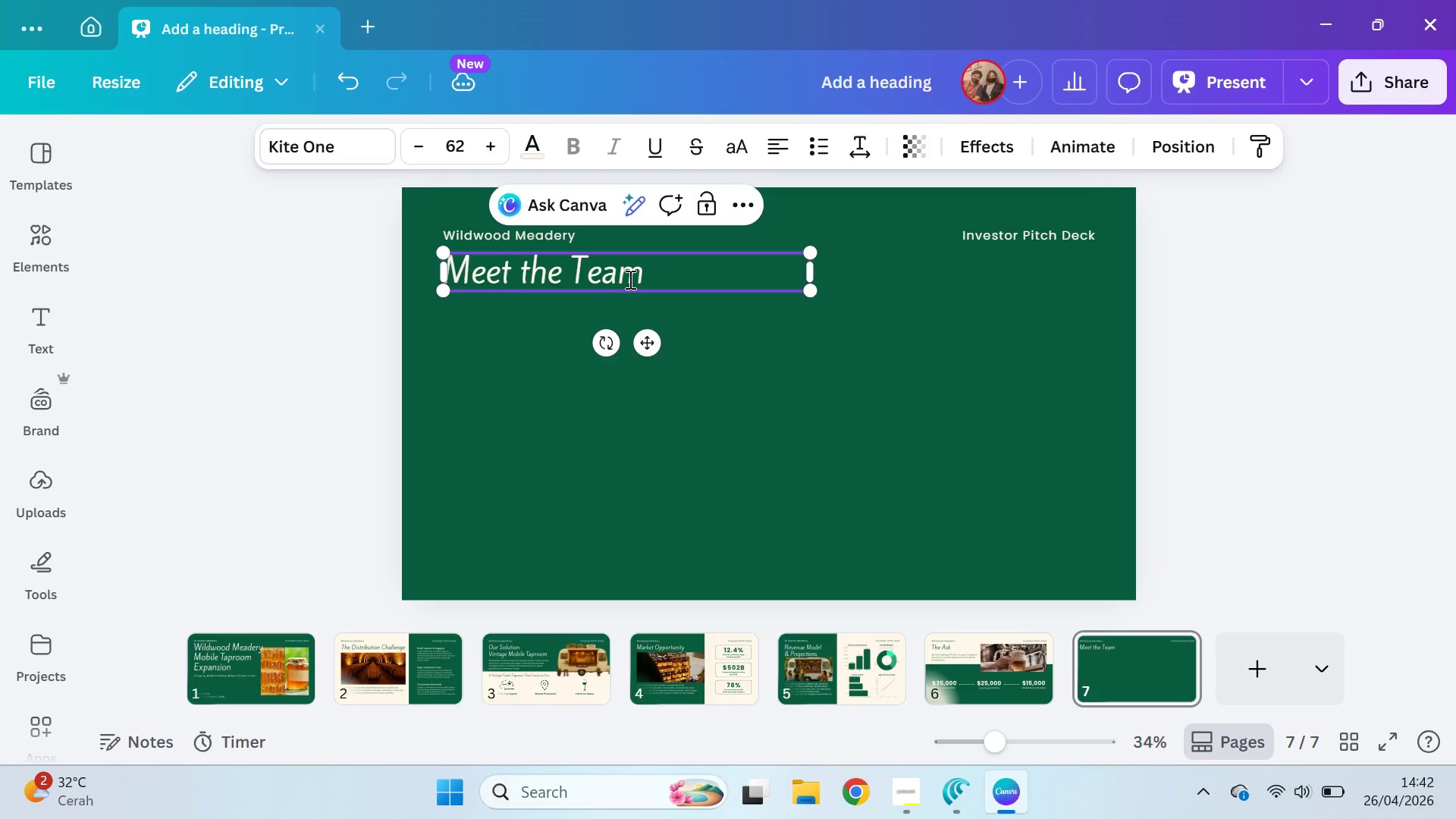 
double_click([487, 148])
 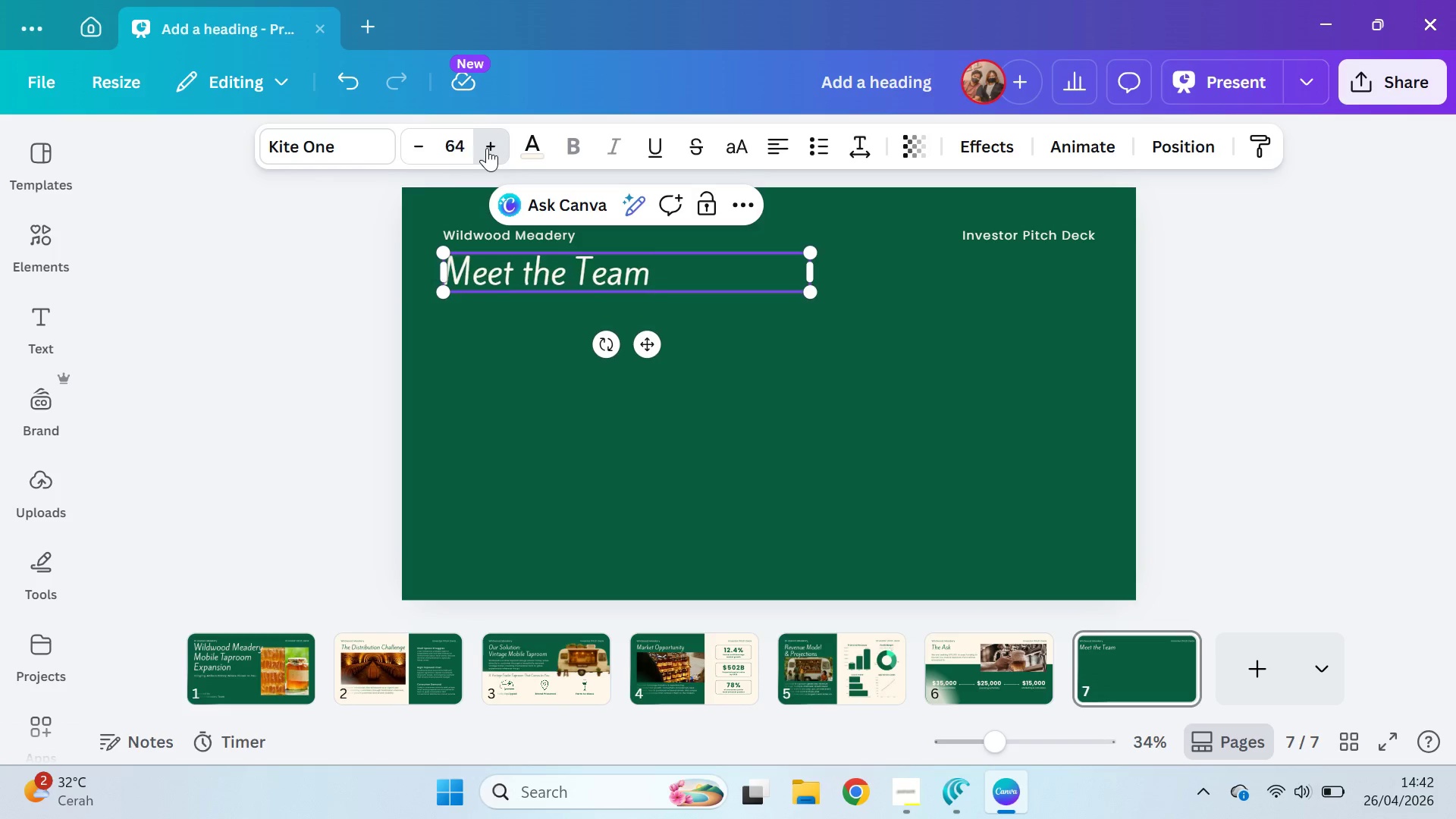 
triple_click([487, 148])
 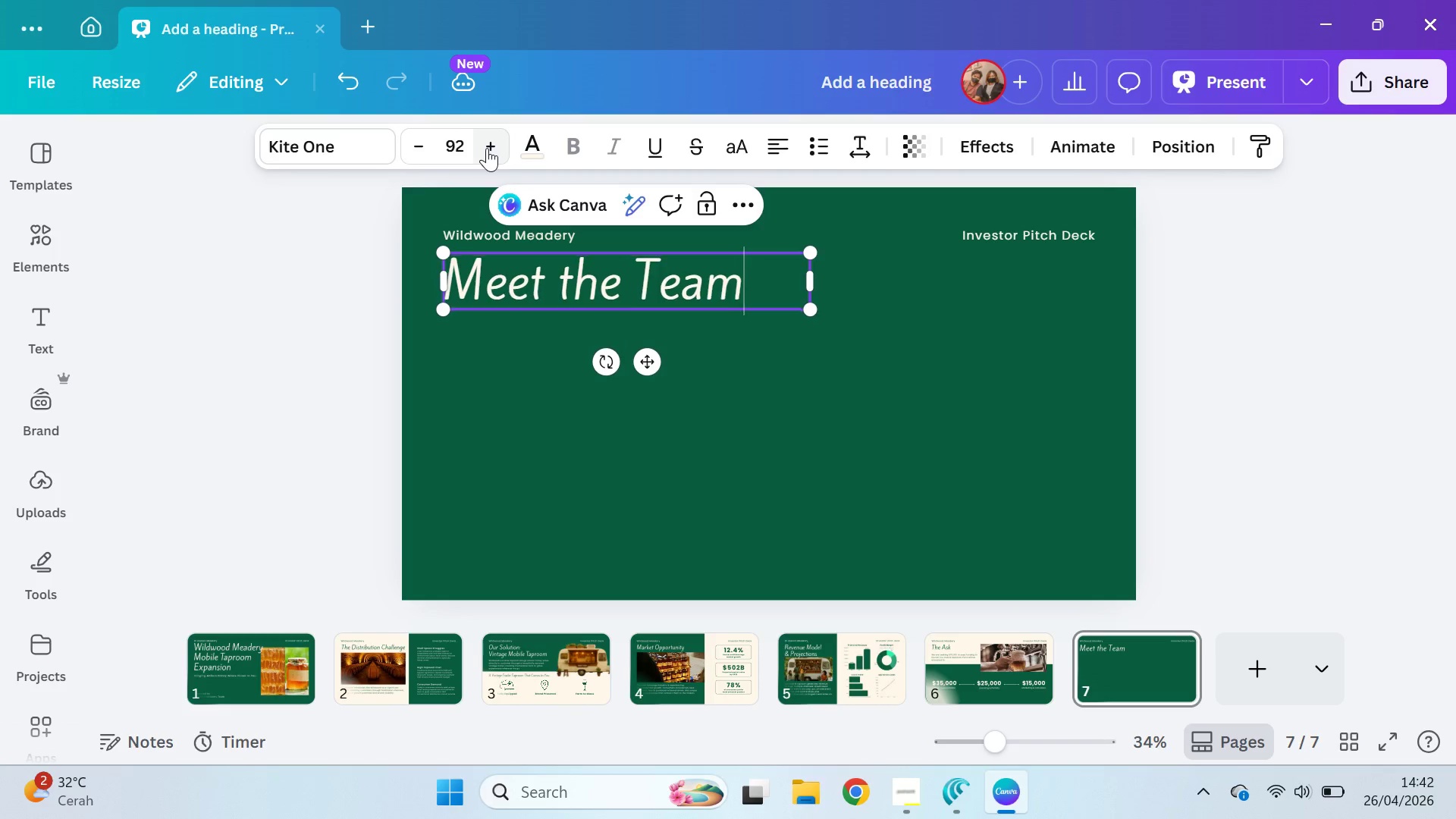 
triple_click([487, 148])
 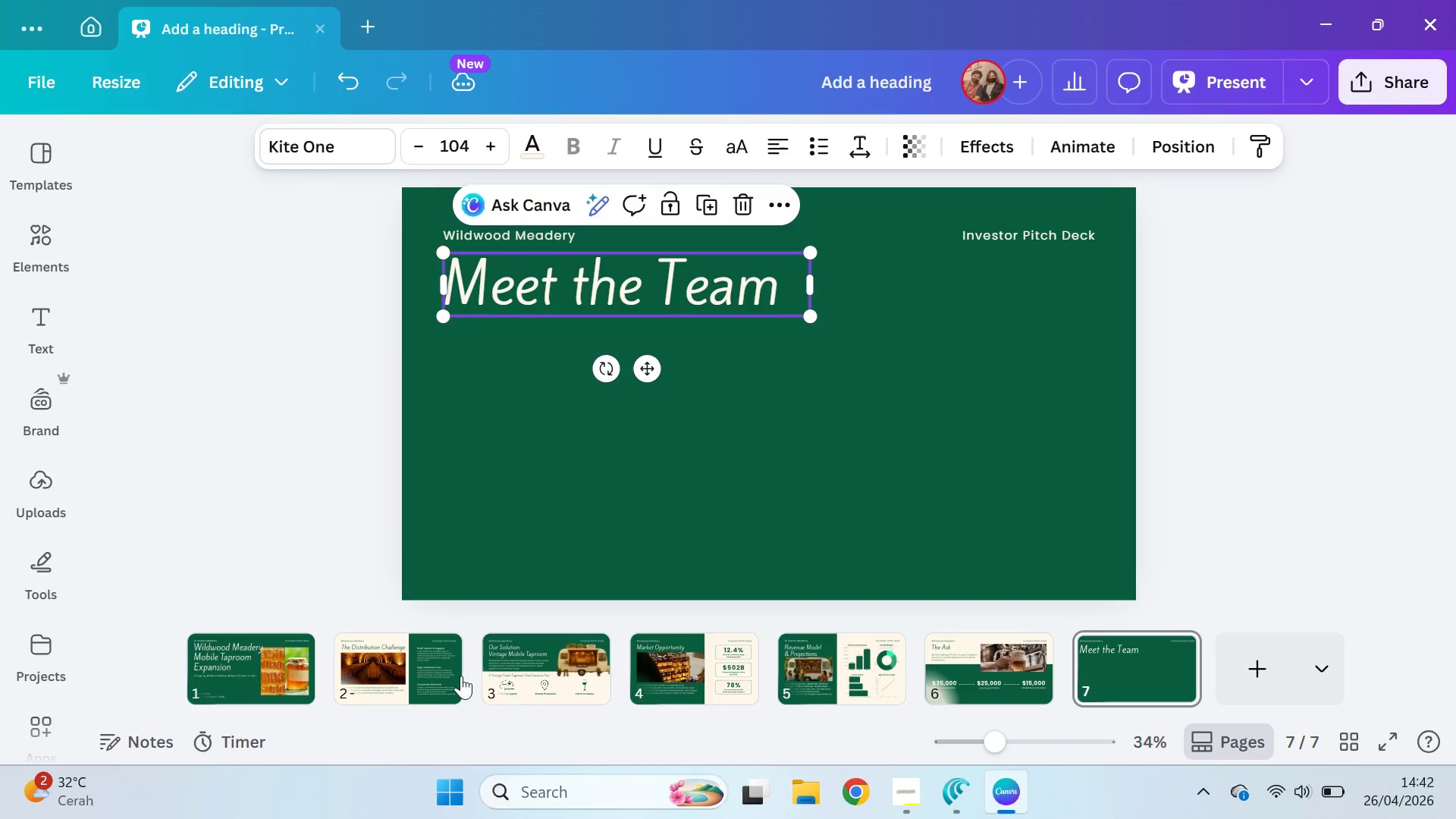 
wait(5.48)
 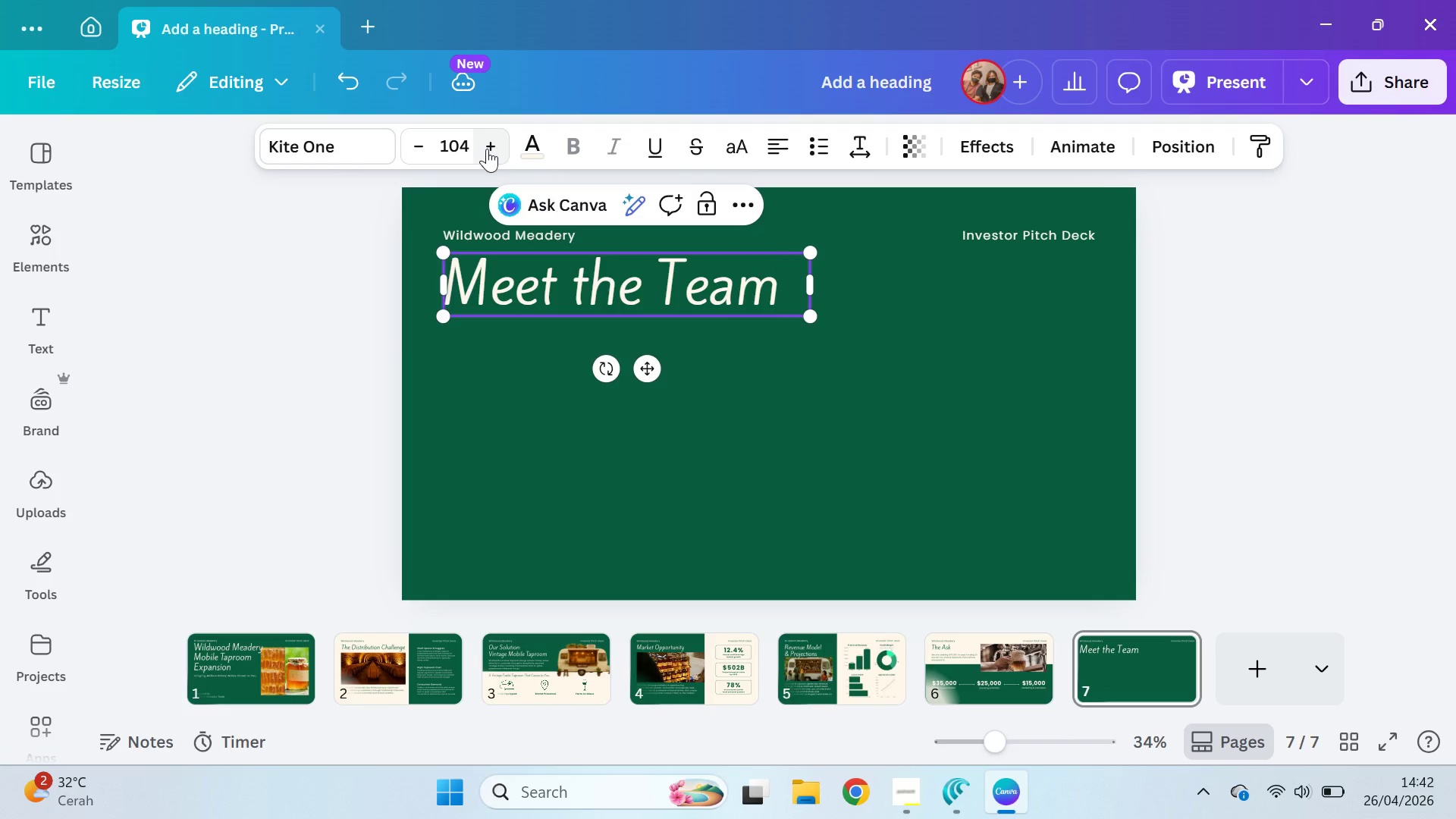 
key(Control+C)
 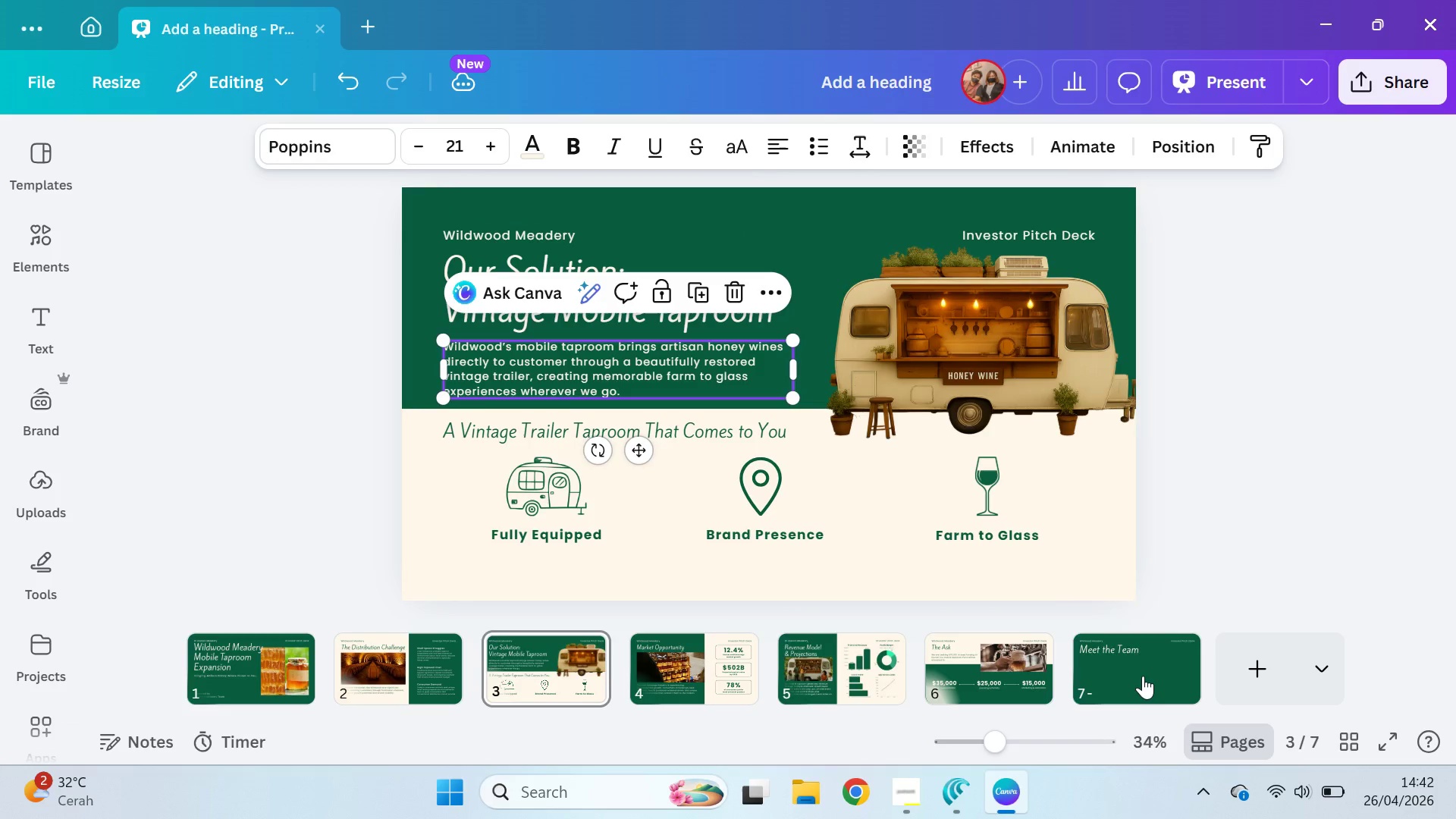 
left_click([1144, 676])
 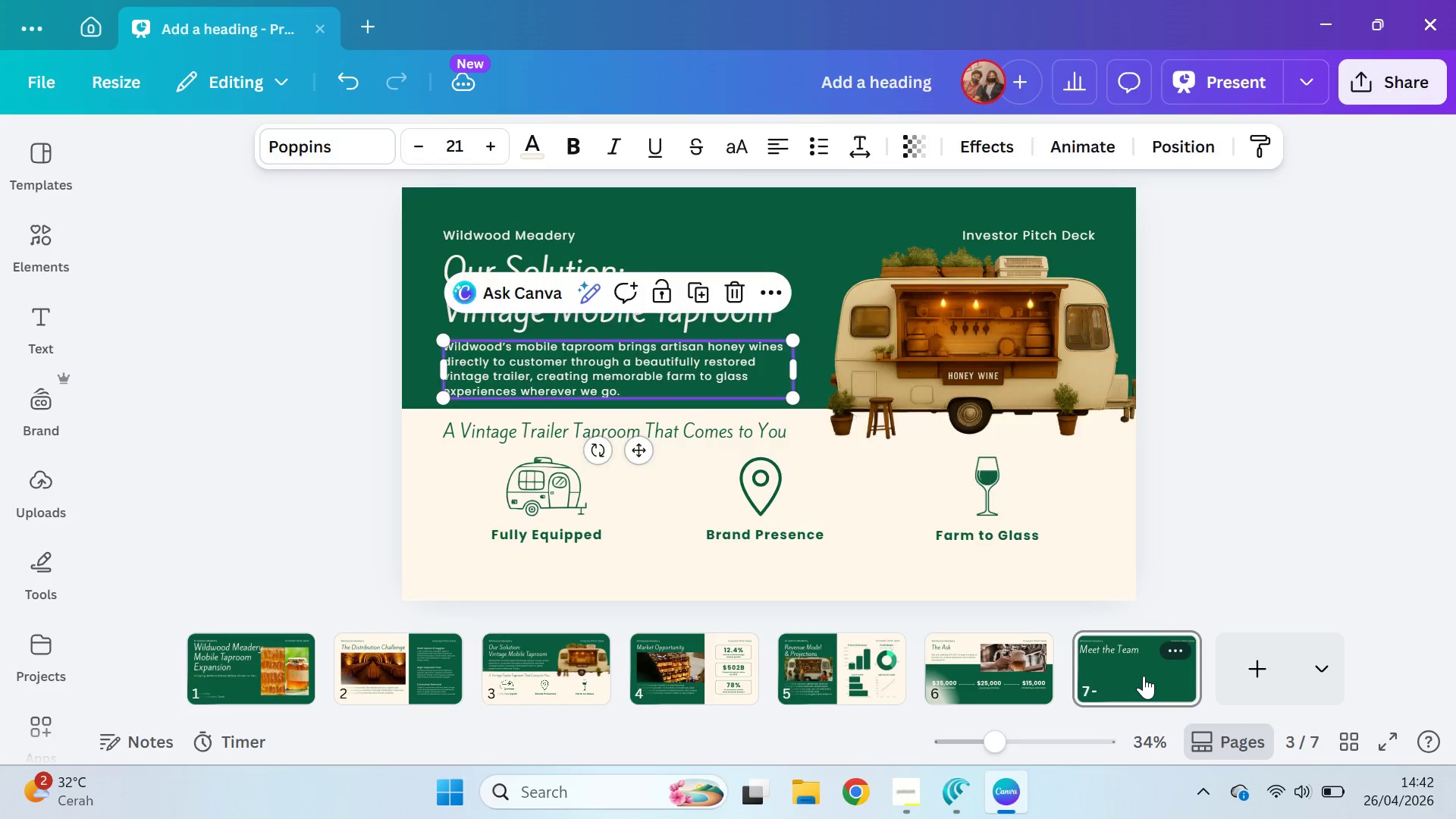 
key(Control+ControlLeft)
 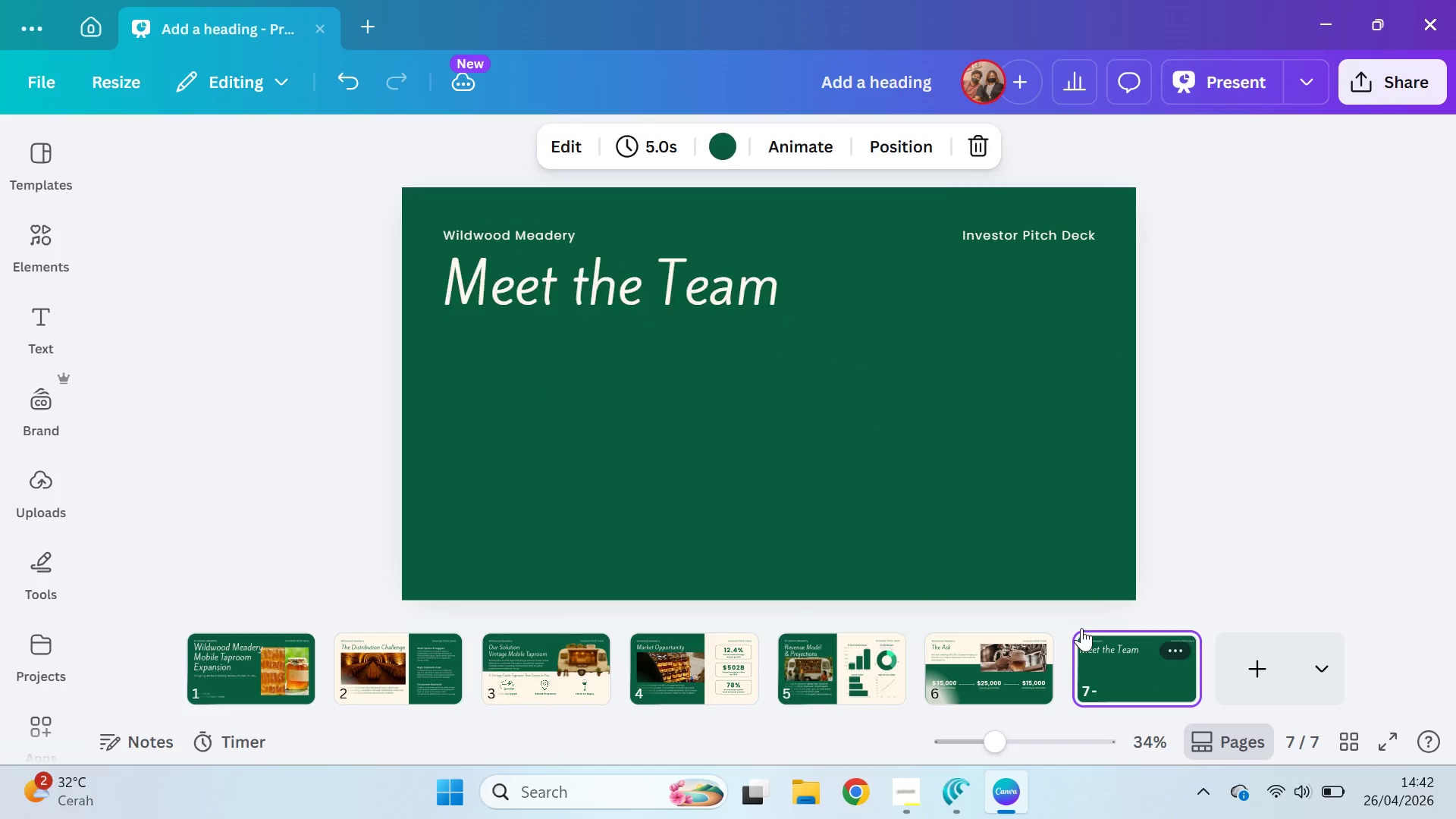 
key(Control+V)
 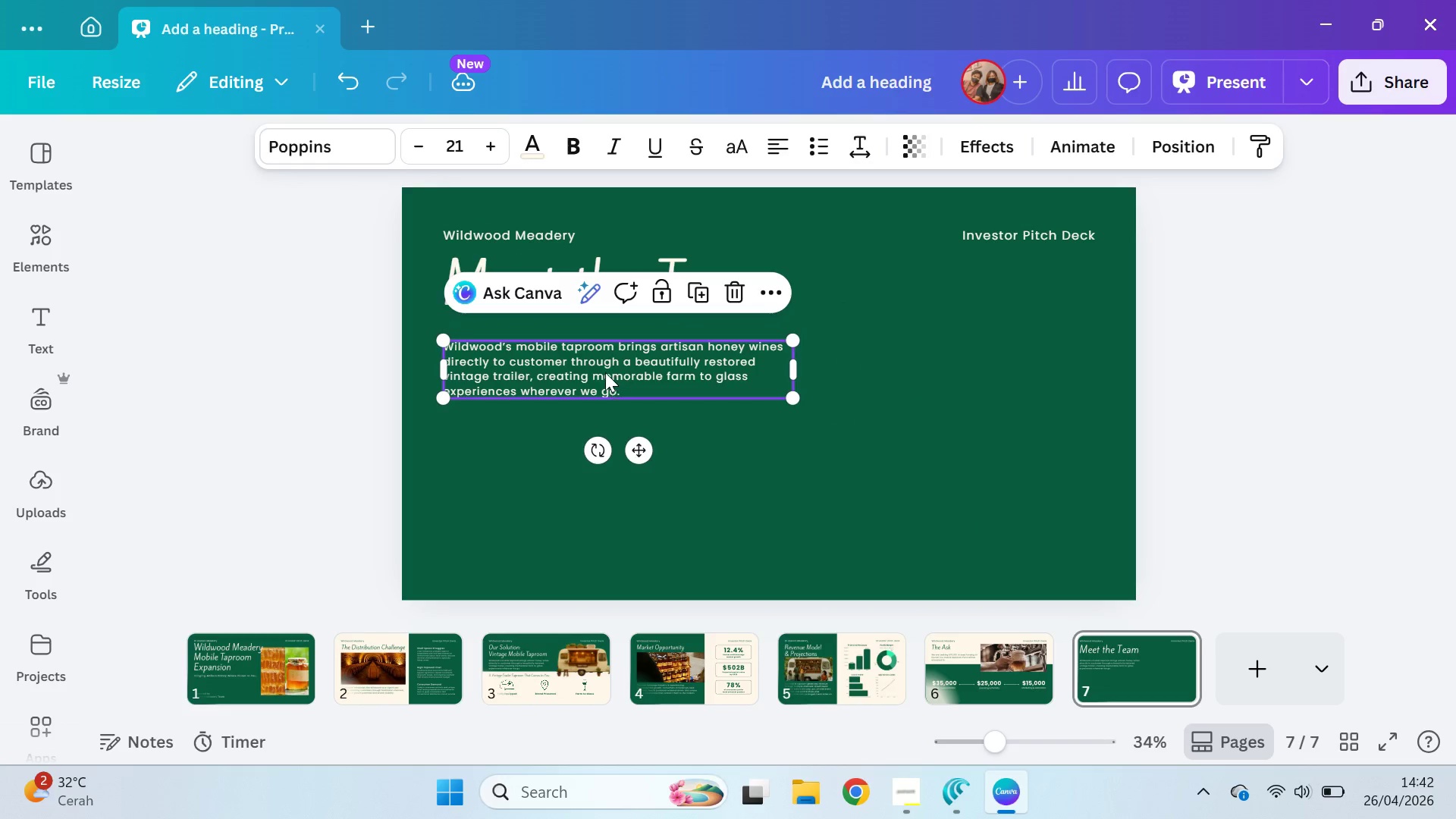 
left_click_drag(start_coordinate=[605, 372], to_coordinate=[607, 347])
 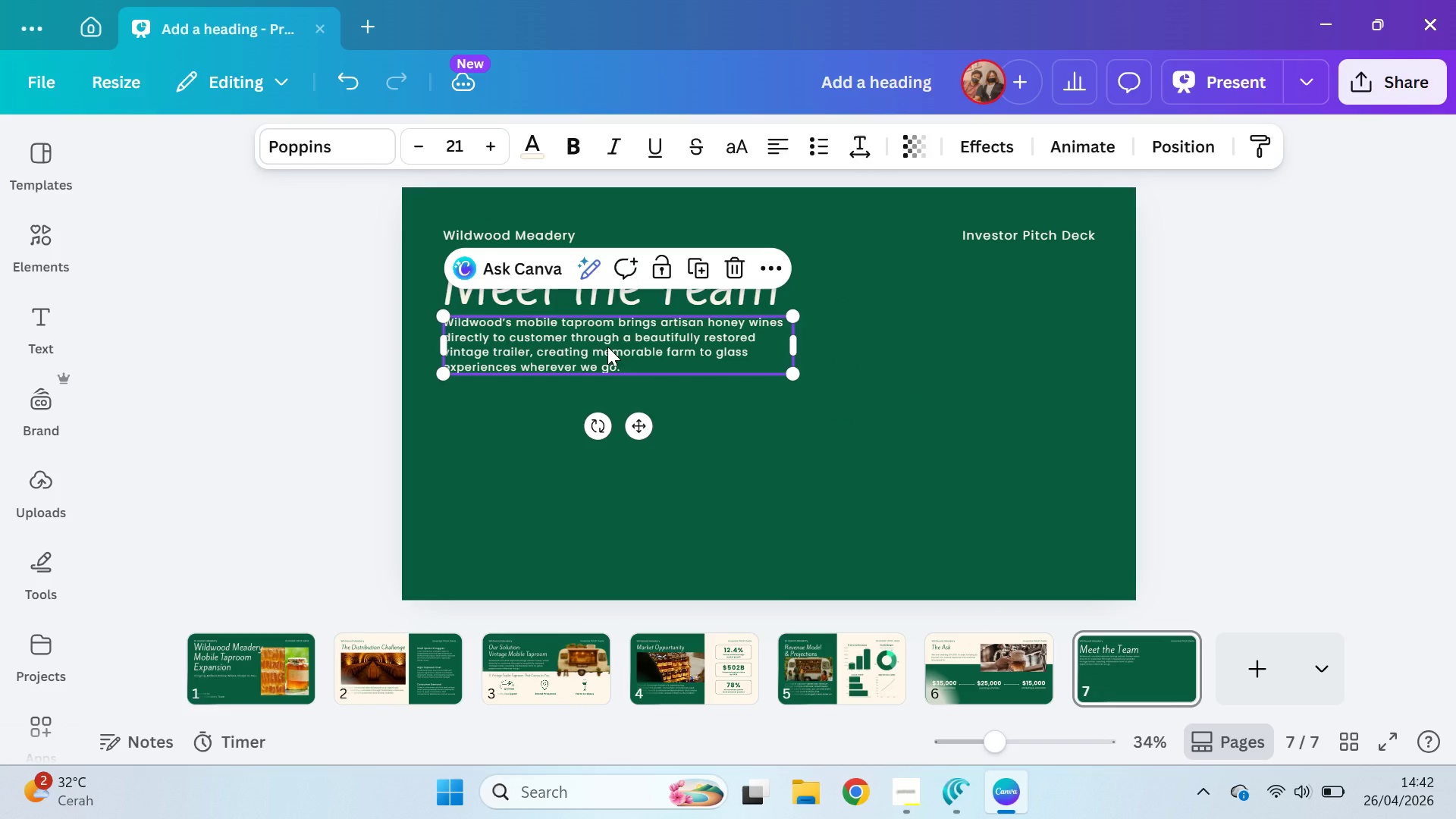 
hold_key(key=ShiftLeft, duration=1.89)
 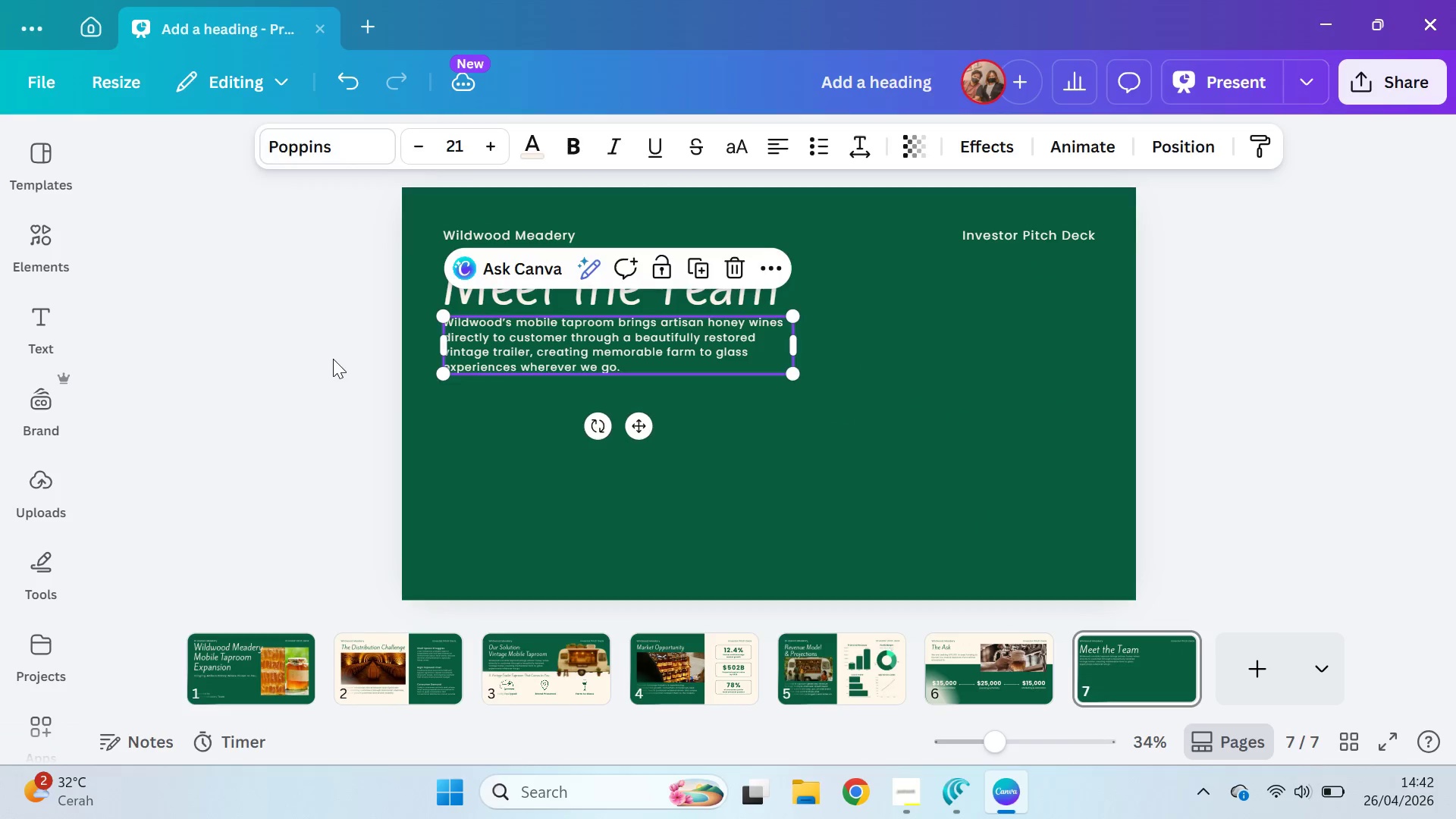 
double_click([616, 340])
 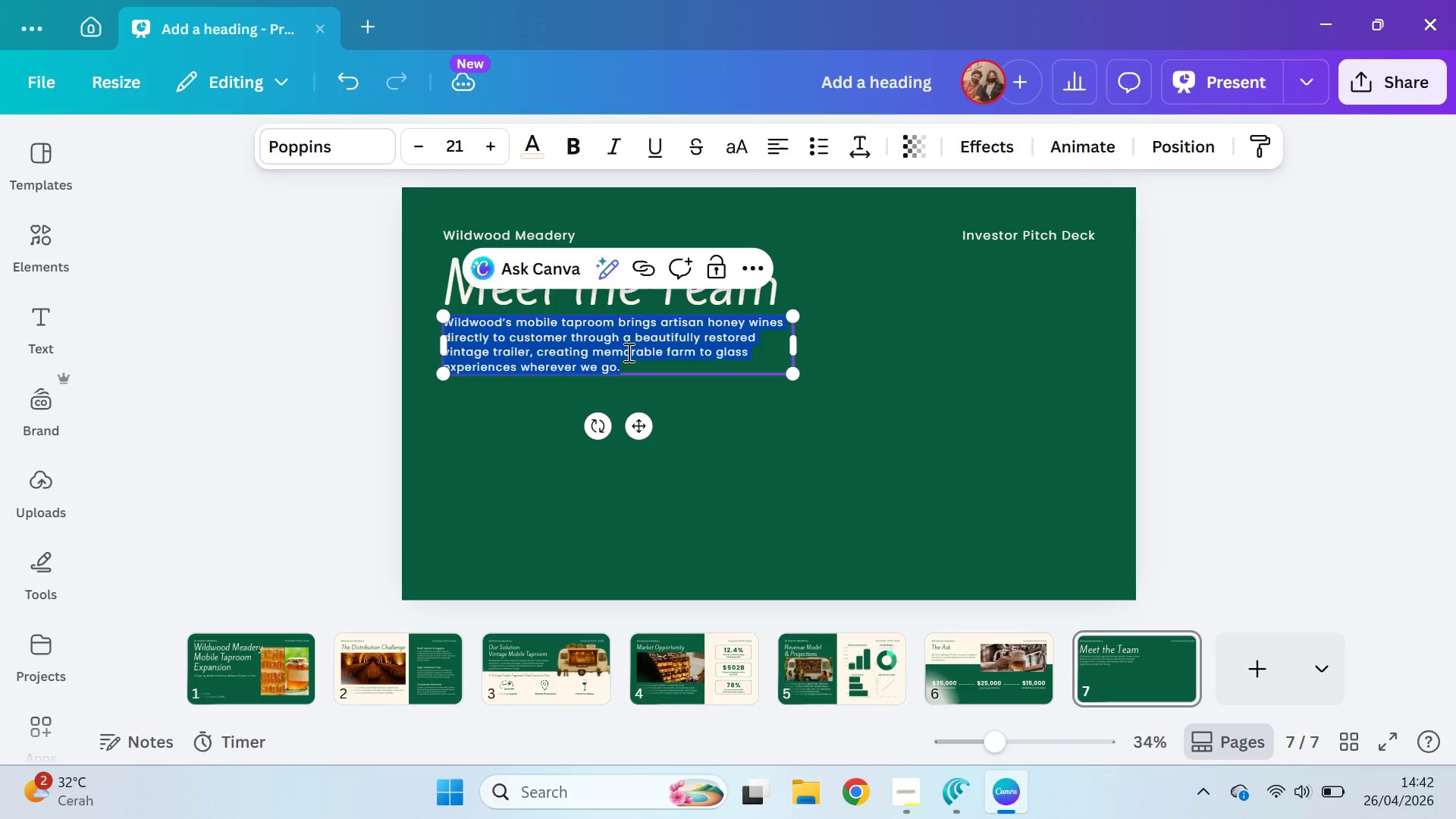 
type(Passionate Experts Driveng )
key(Backspace)
key(Backspace)
key(Backspace)
key(Backspace)
type(ing Wilf)
key(Backspace)
type(dwook)
key(Backspace)
type(d Fora)
key(Backspace)
type(was)
key(Backspace)
type(rd )
key(Backspace)
 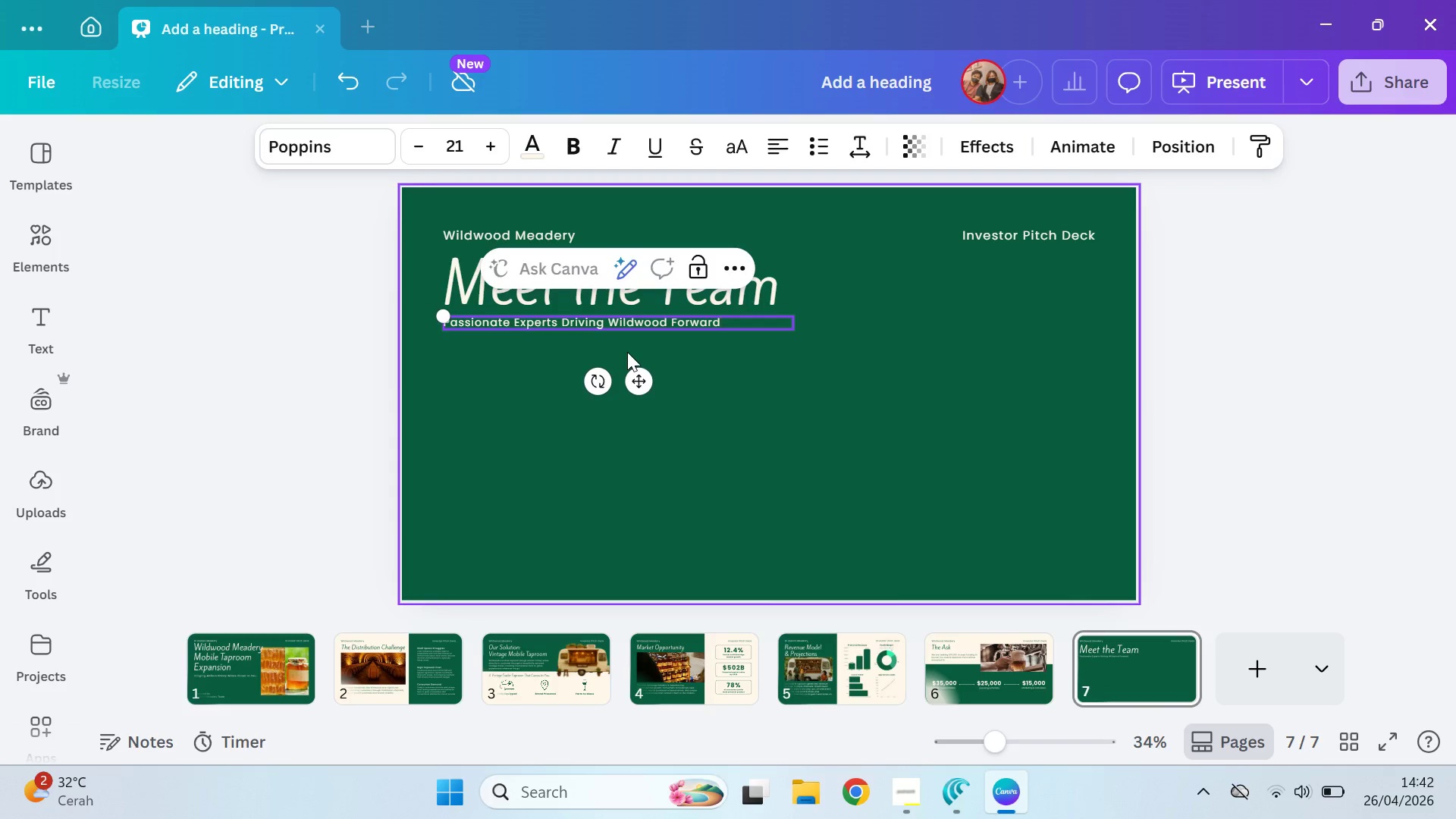 
left_click([571, 329])
 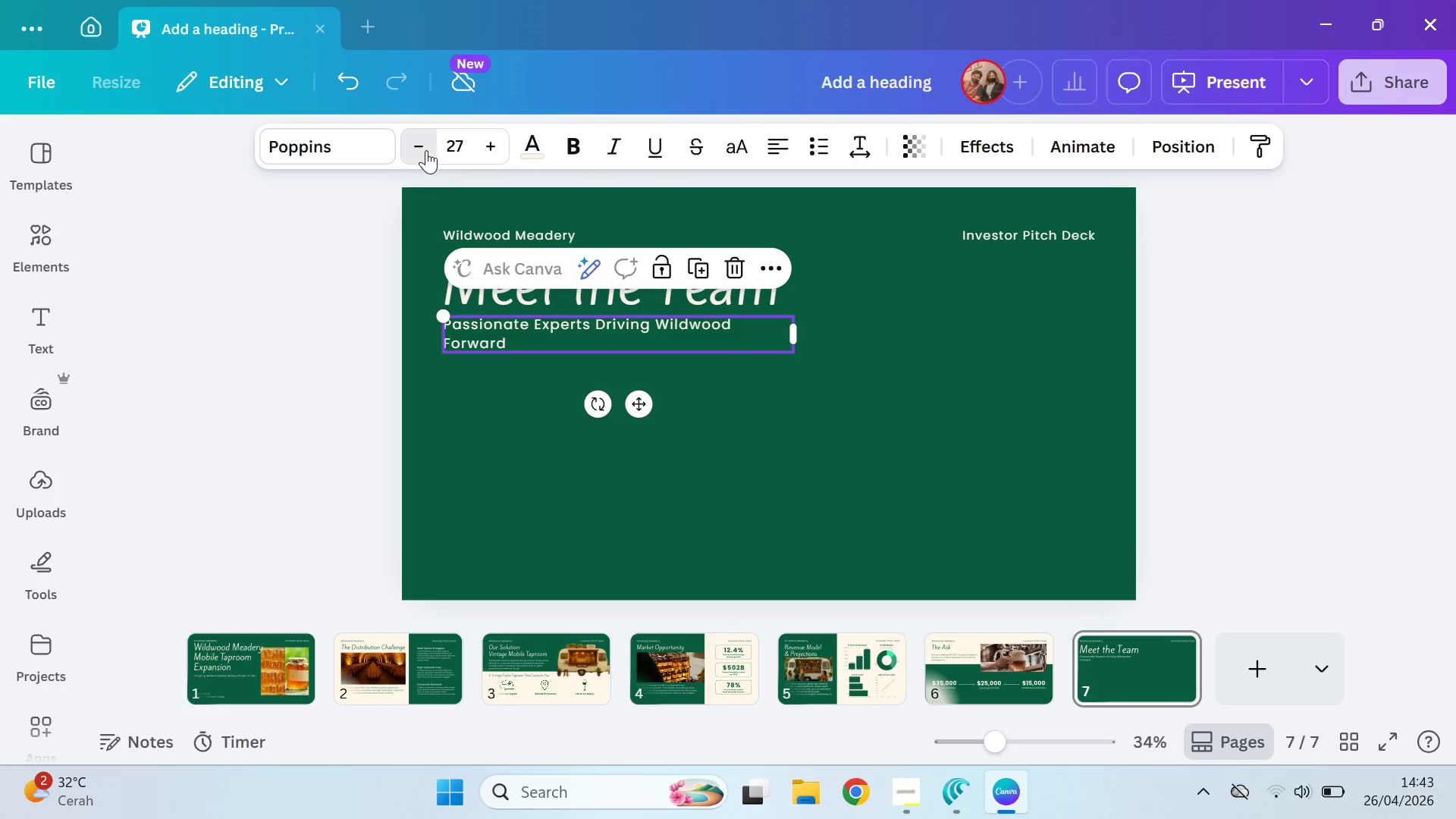 
left_click([353, 391])
 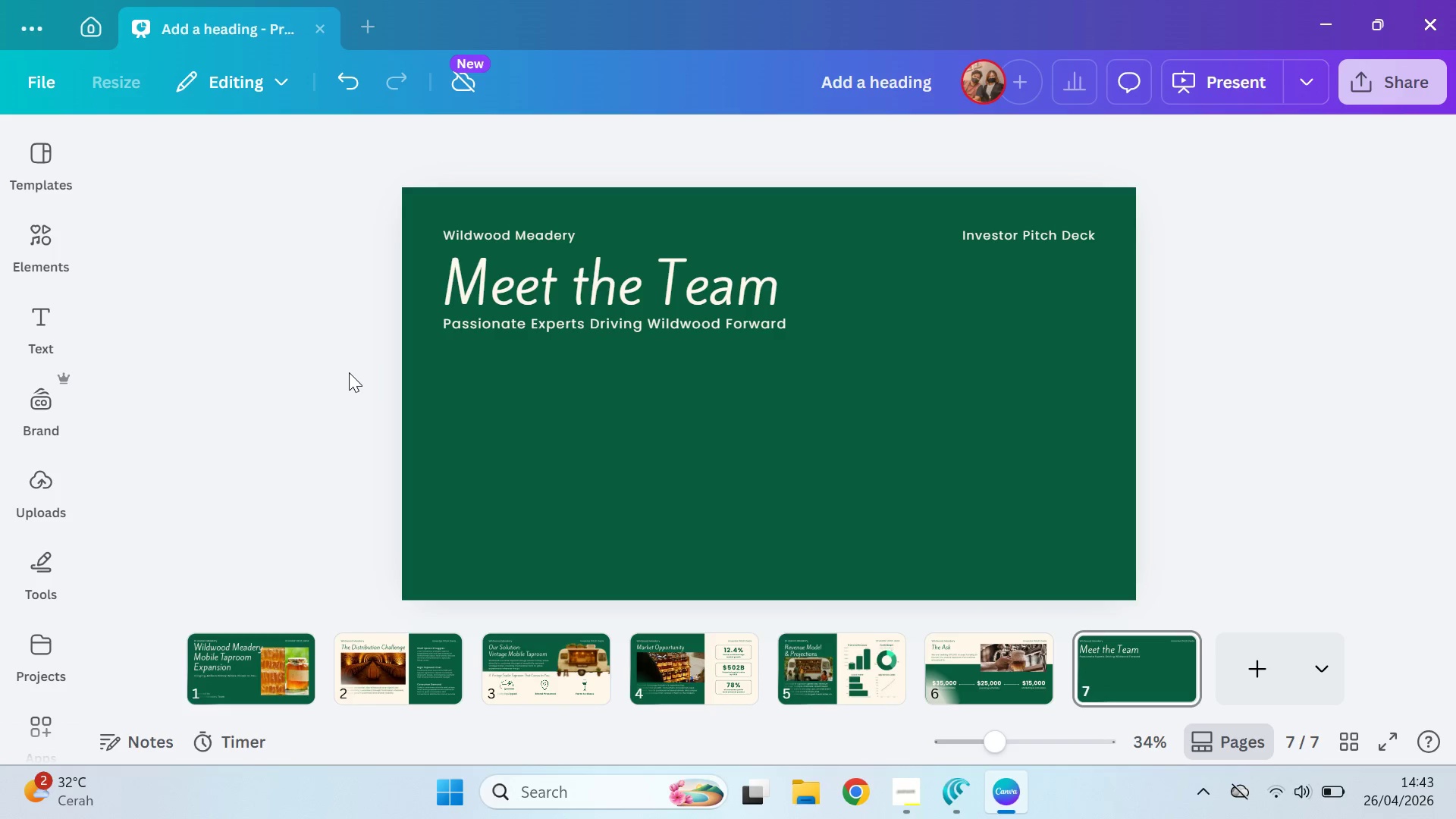 
left_click([1269, 807])
 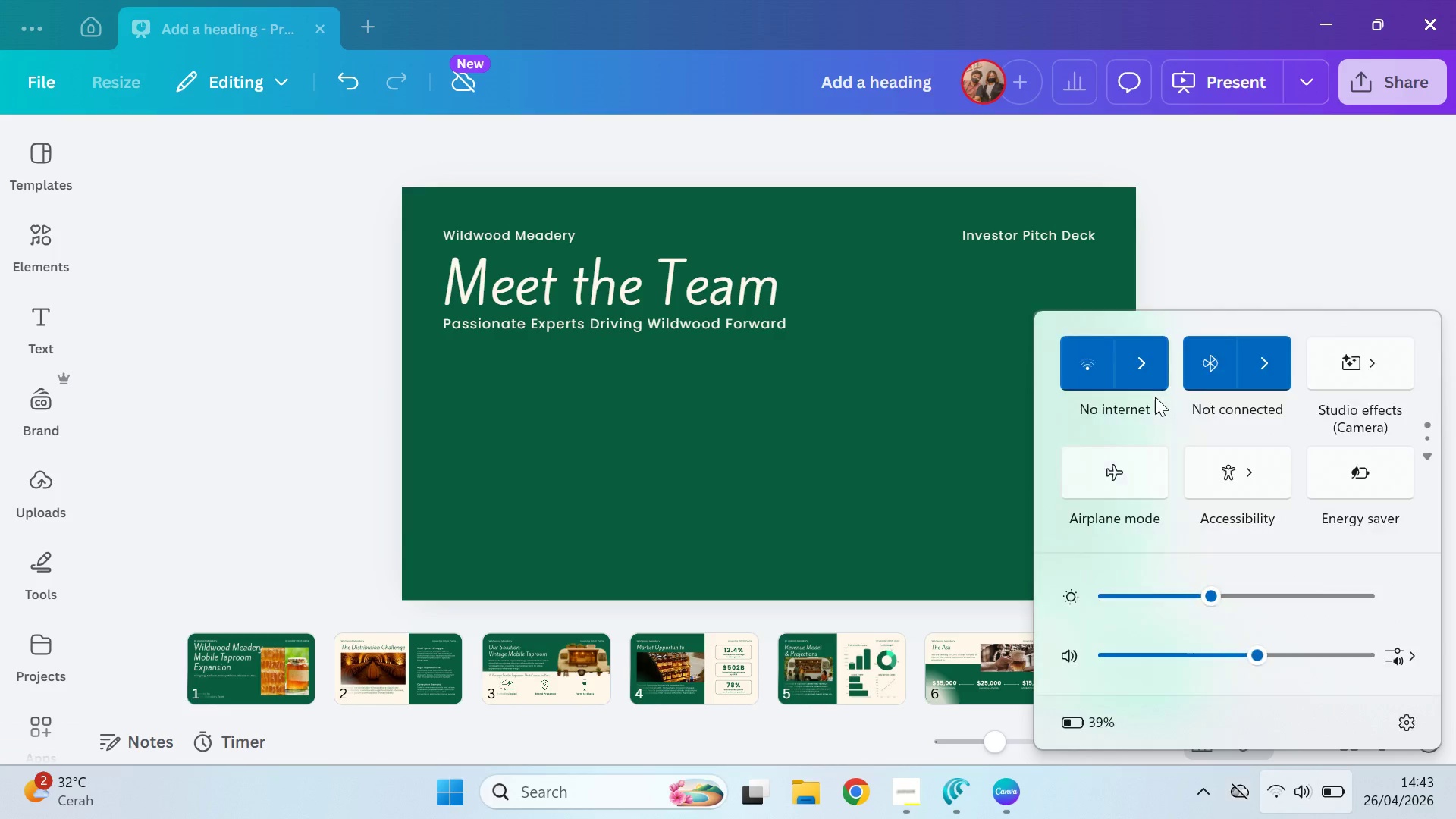 
left_click([1155, 377])
 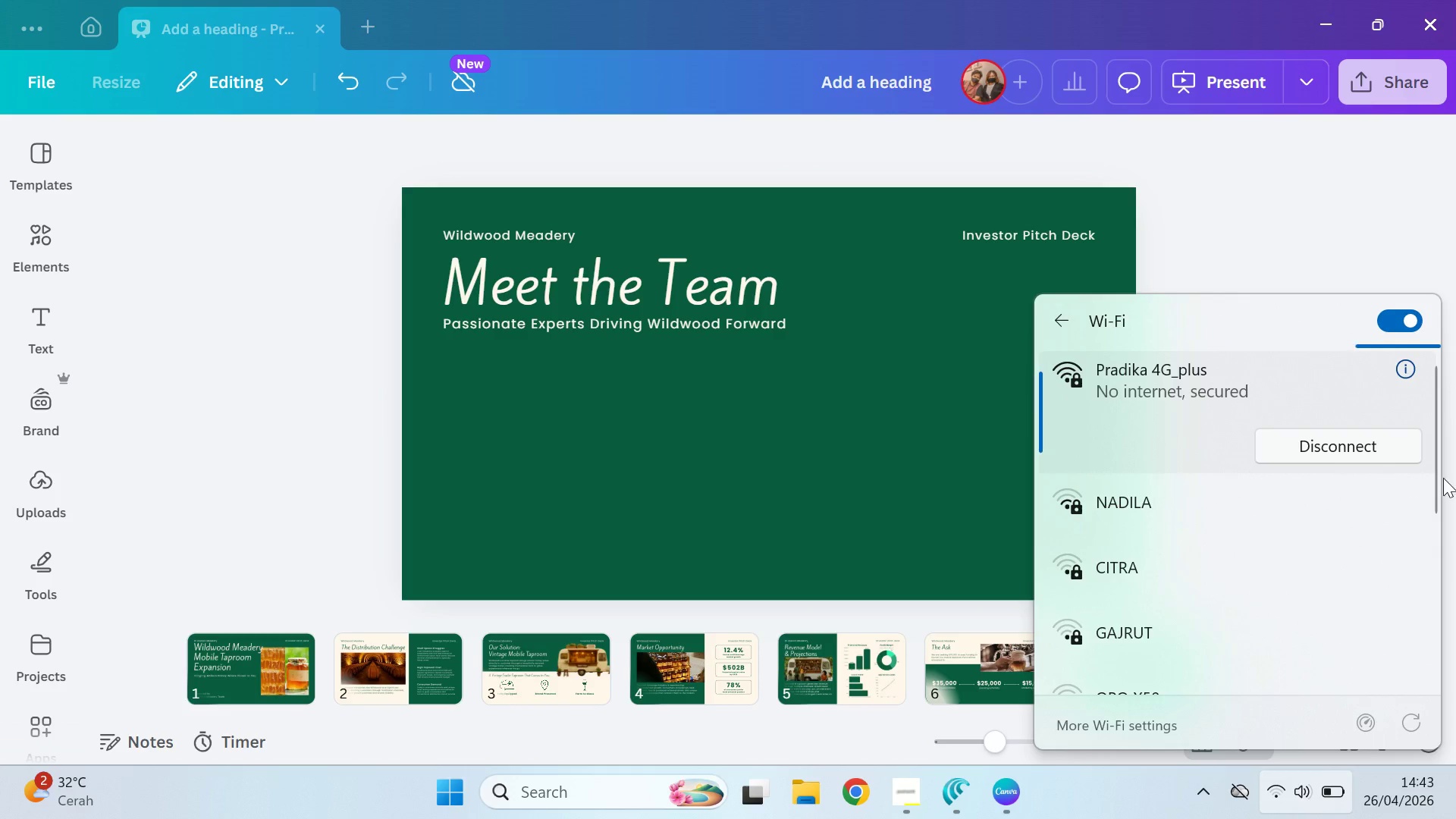 
left_click_drag(start_coordinate=[1435, 423], to_coordinate=[1429, 620])
 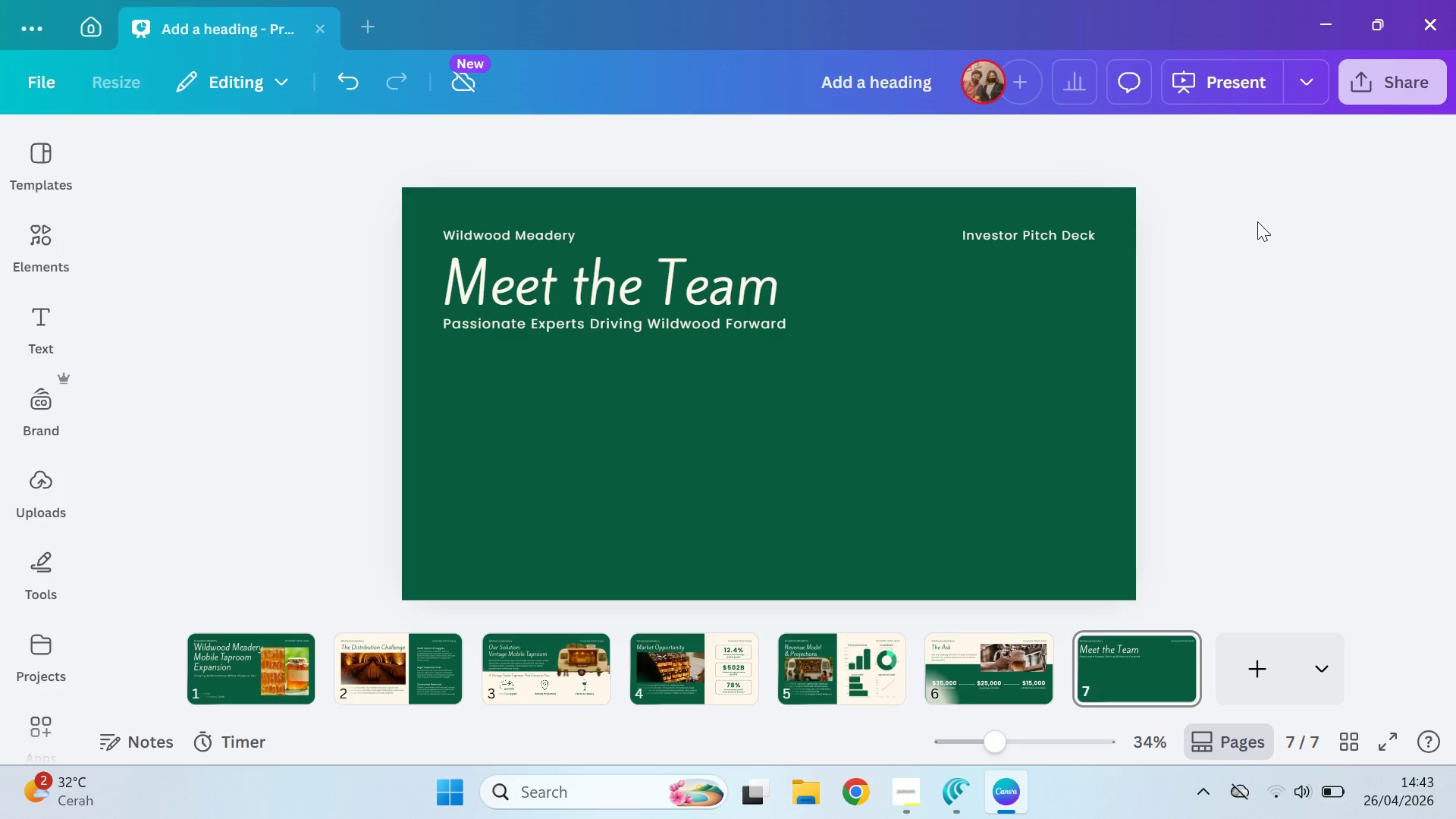 
wait(21.58)
 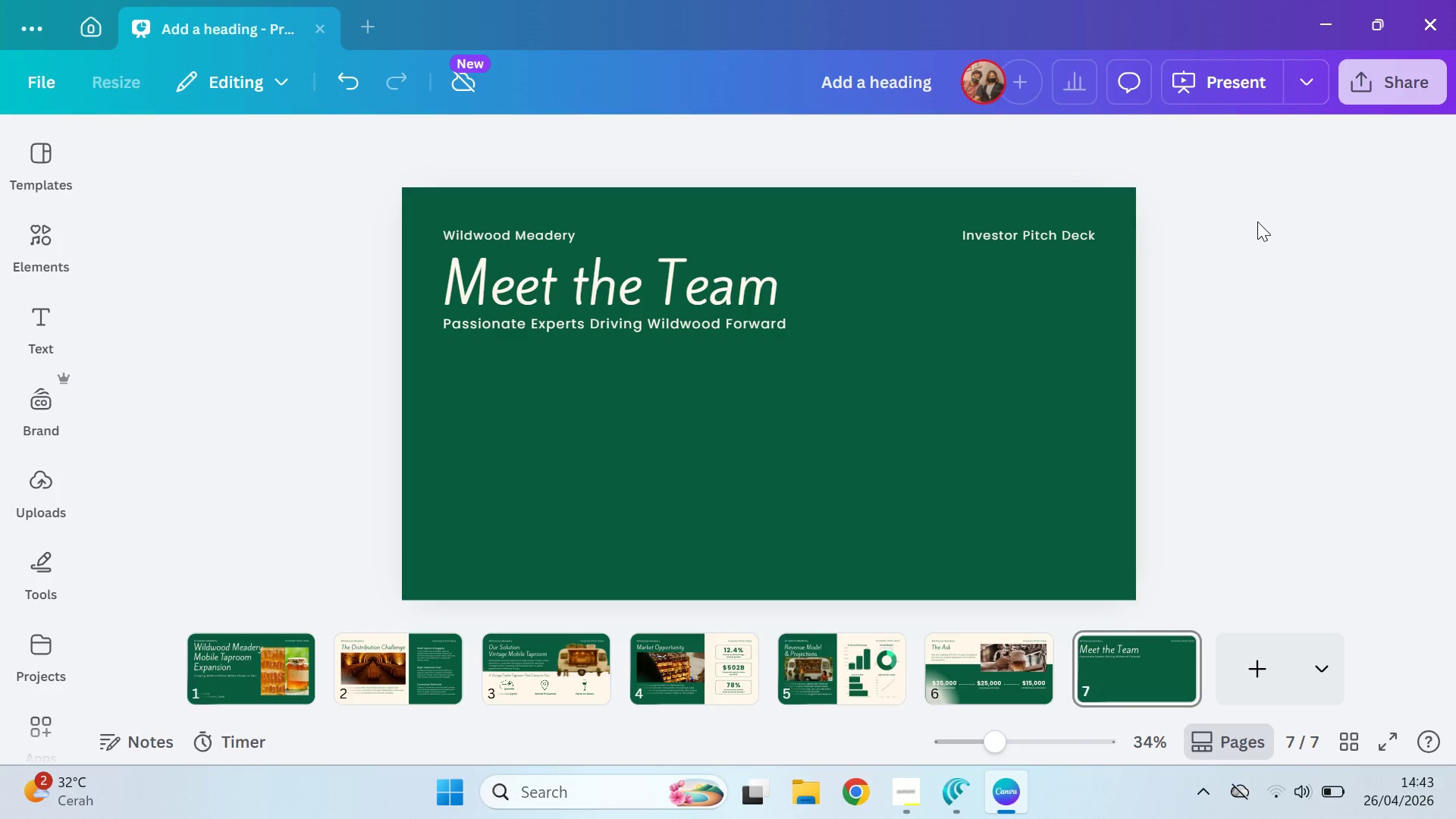 
left_click([1276, 796])
 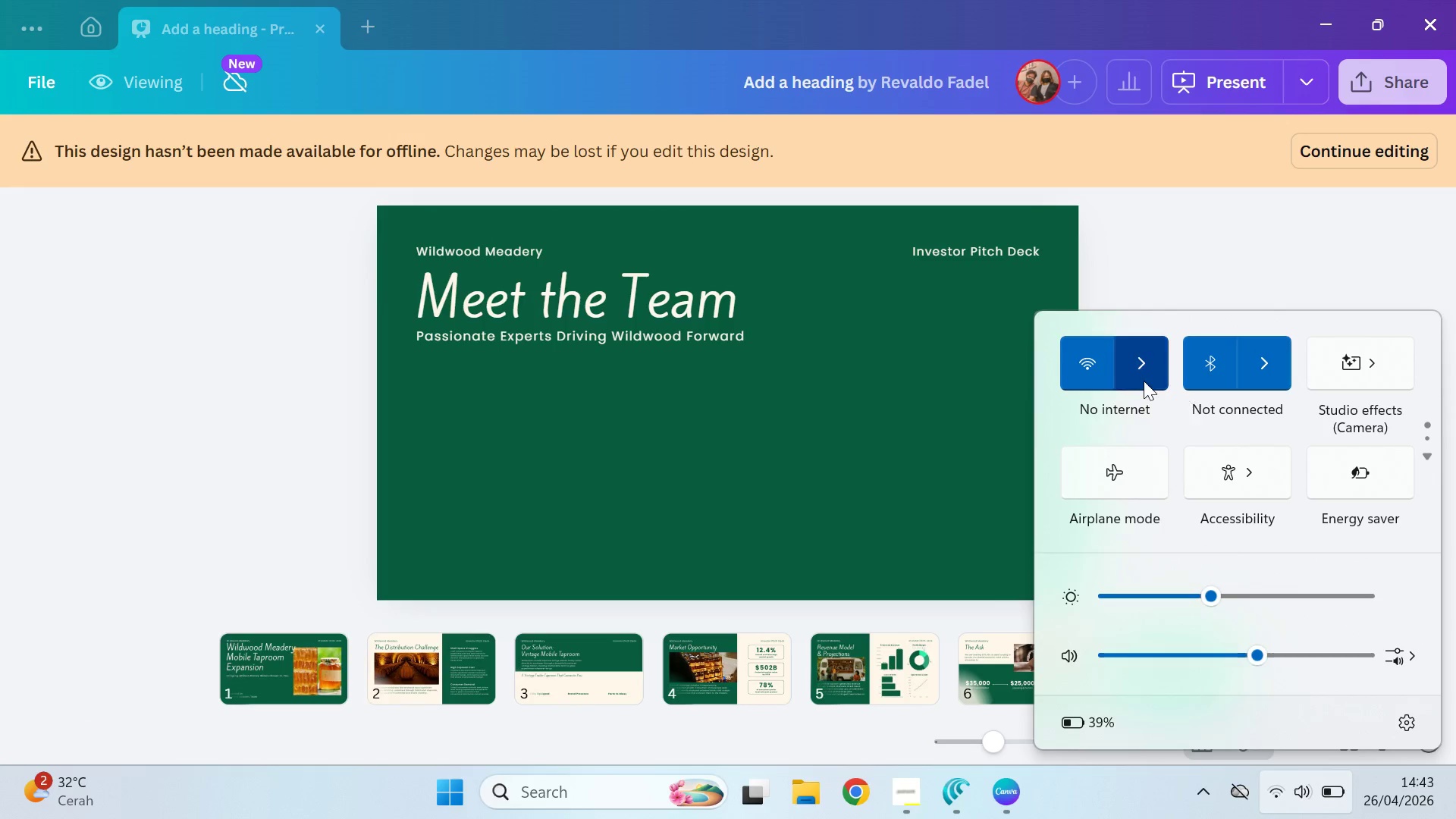 
left_click([1131, 366])
 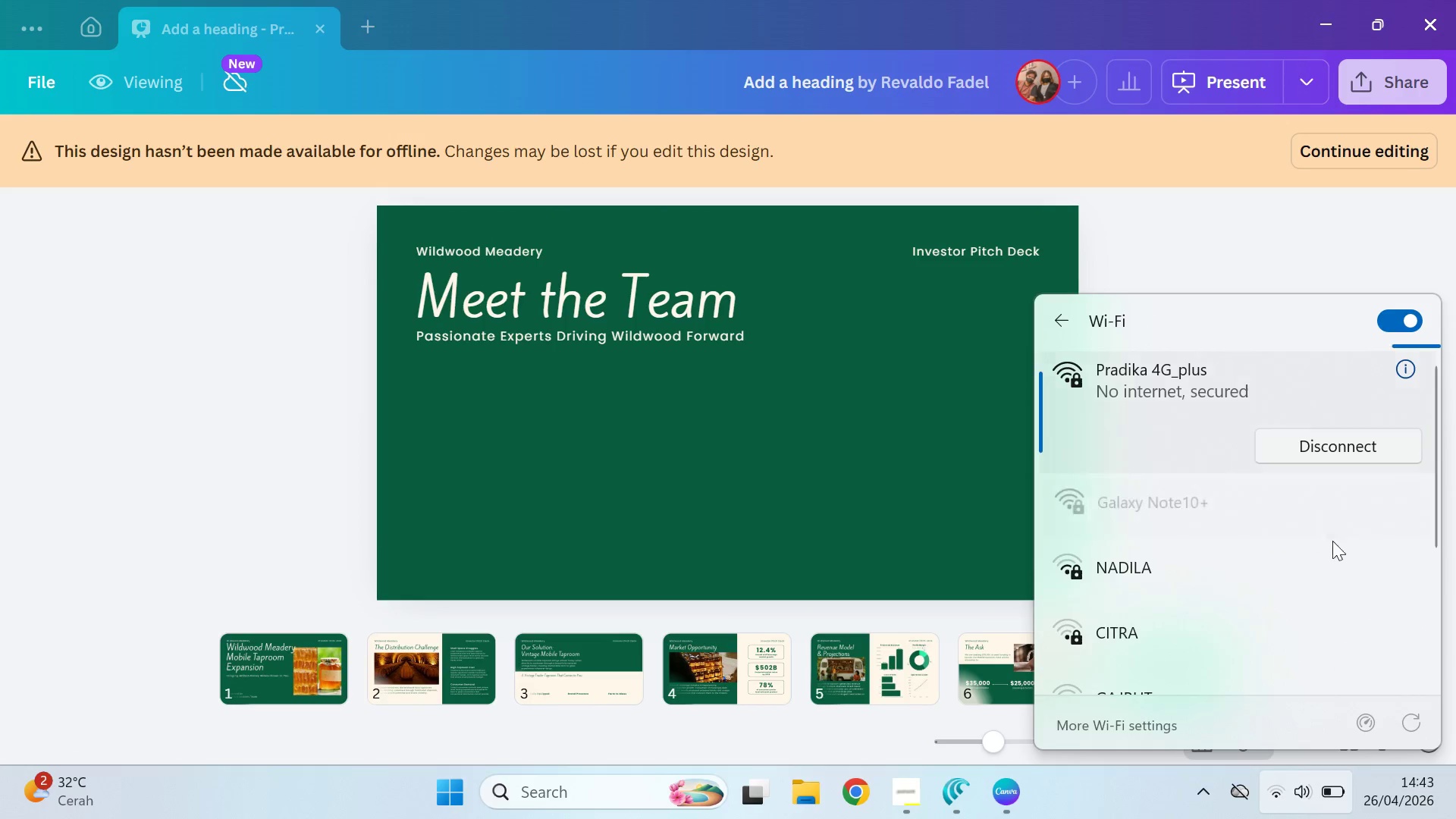 
left_click([1275, 510])
 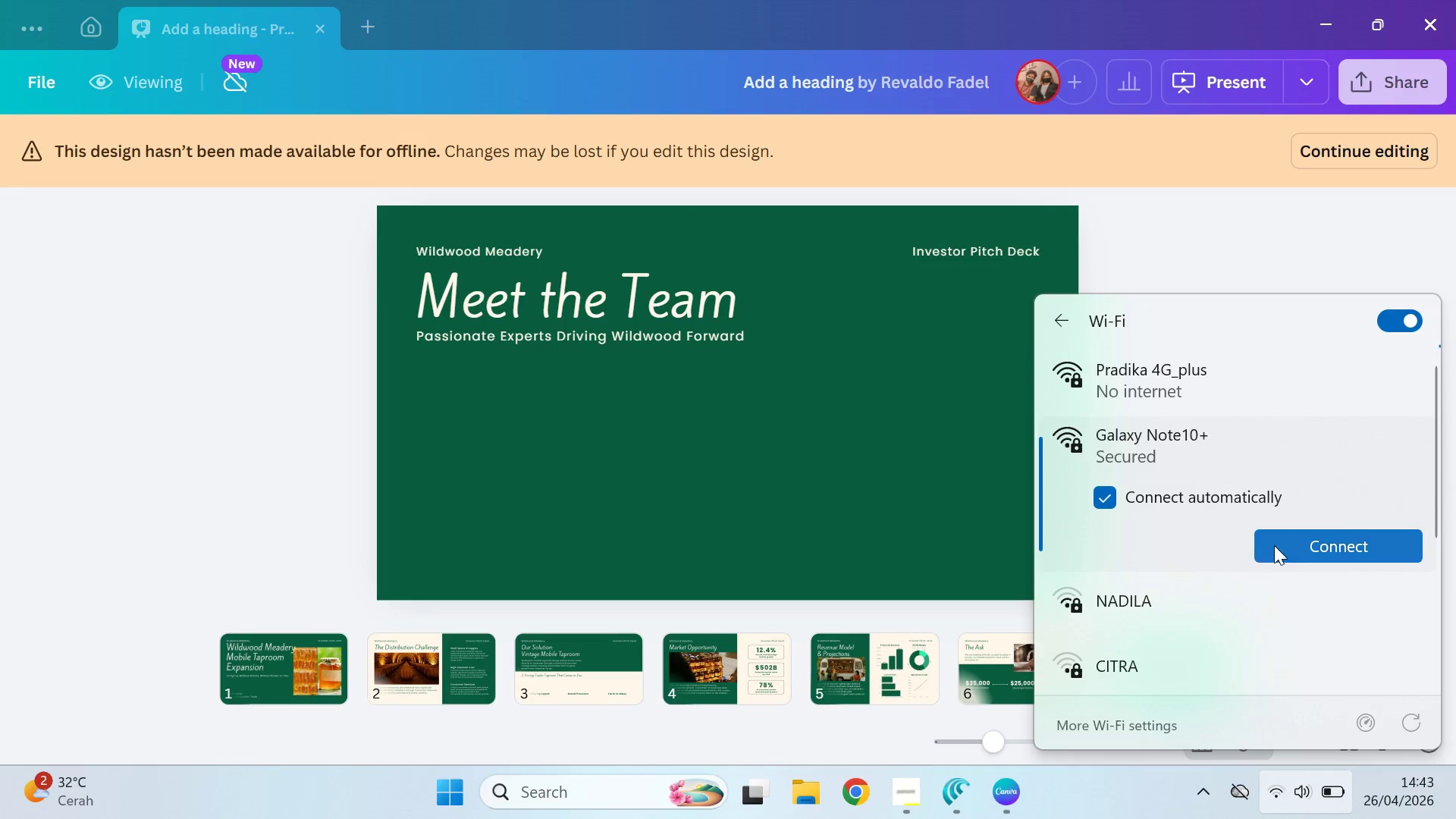 
left_click([1290, 544])
 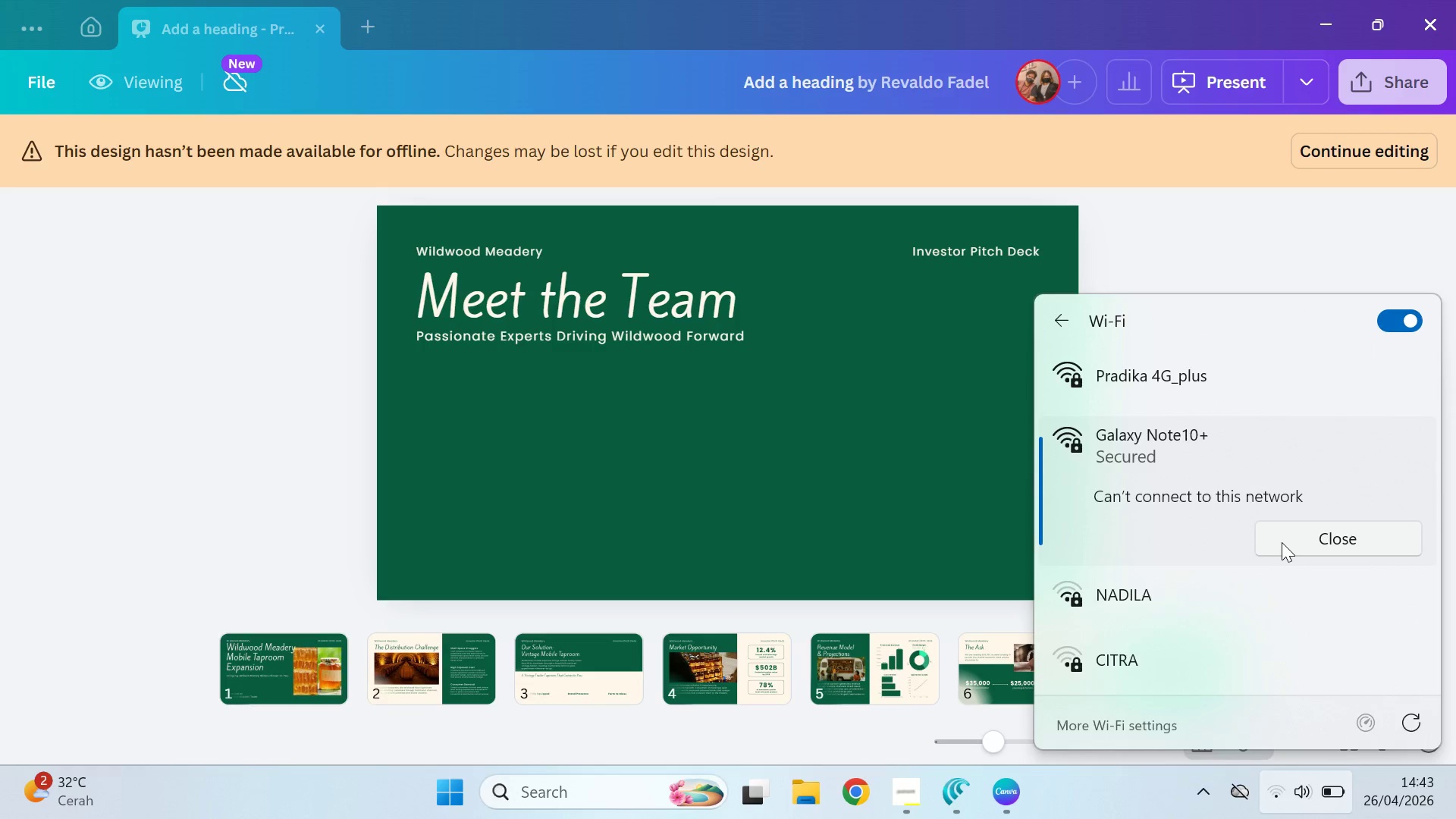 
wait(10.81)
 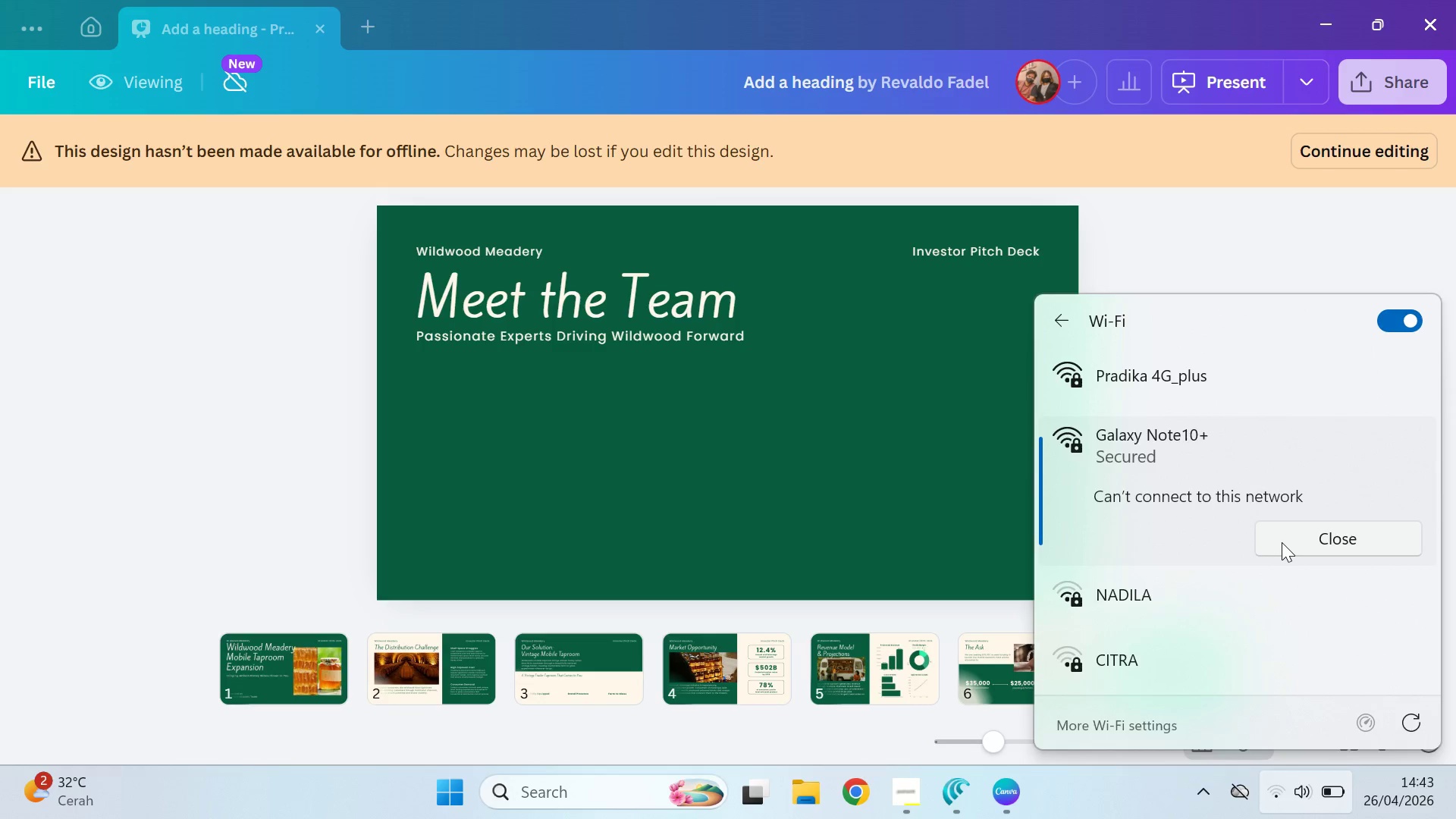 
left_click([1301, 263])
 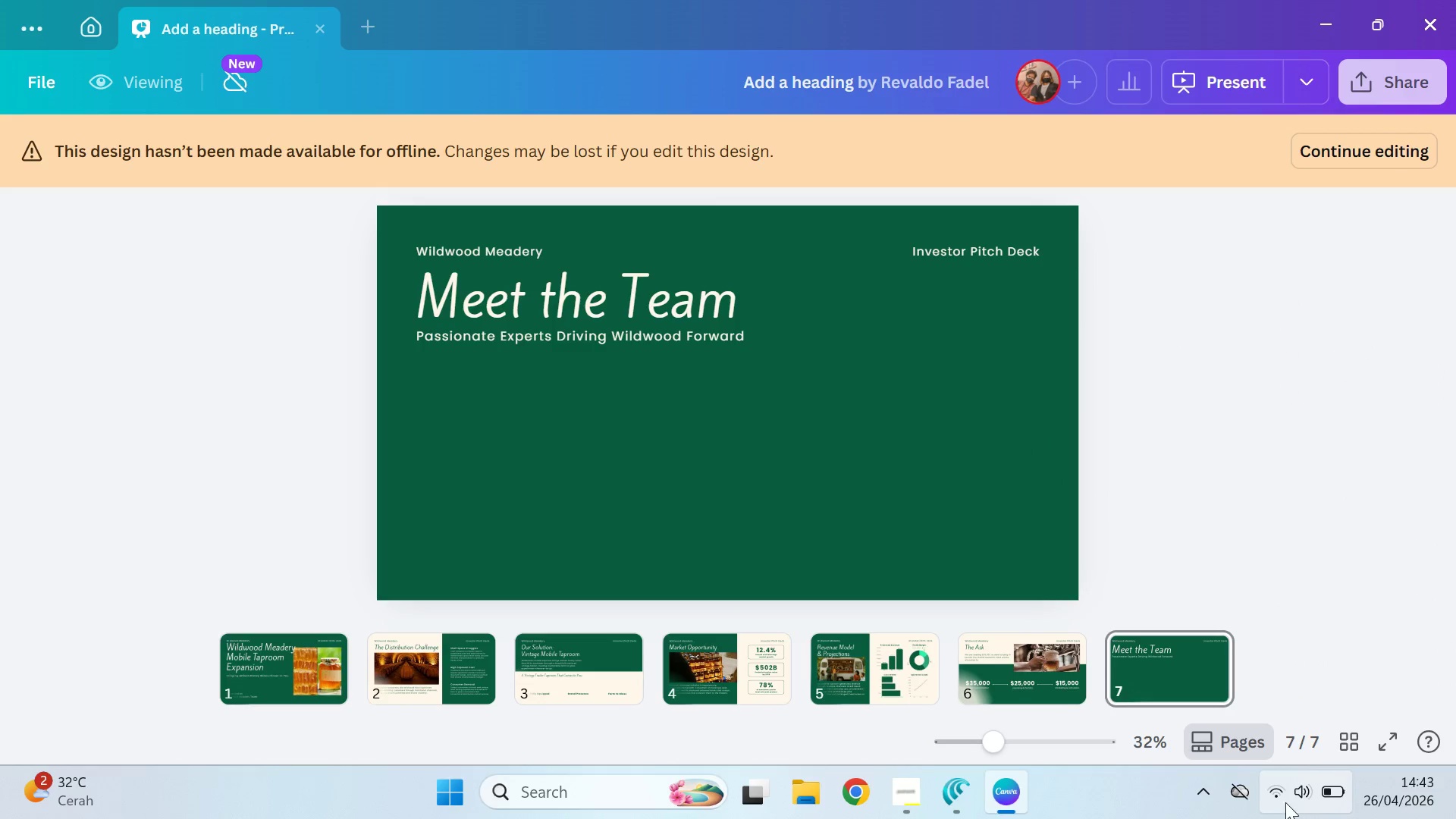 
left_click([1284, 799])
 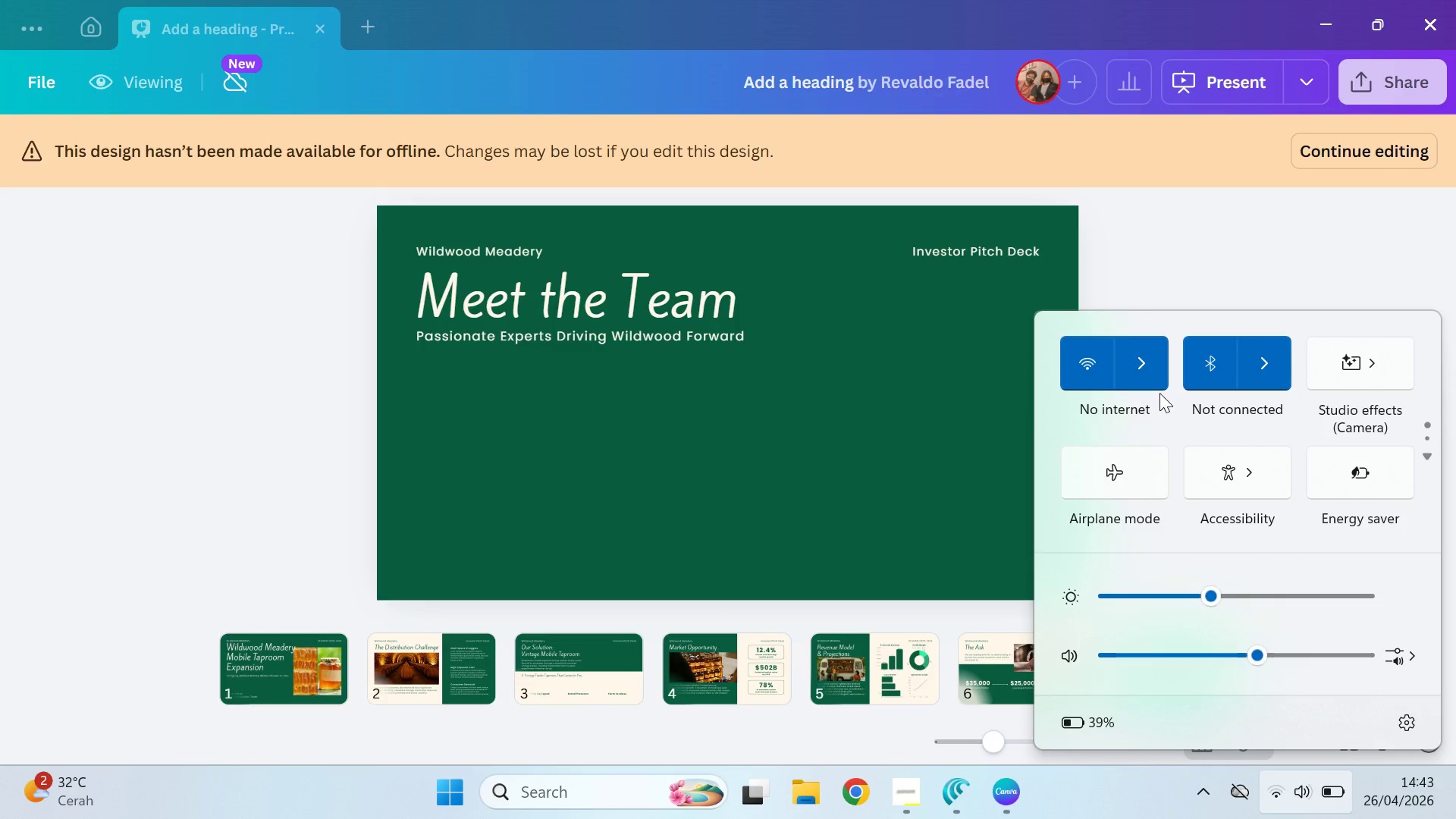 
double_click([1159, 381])
 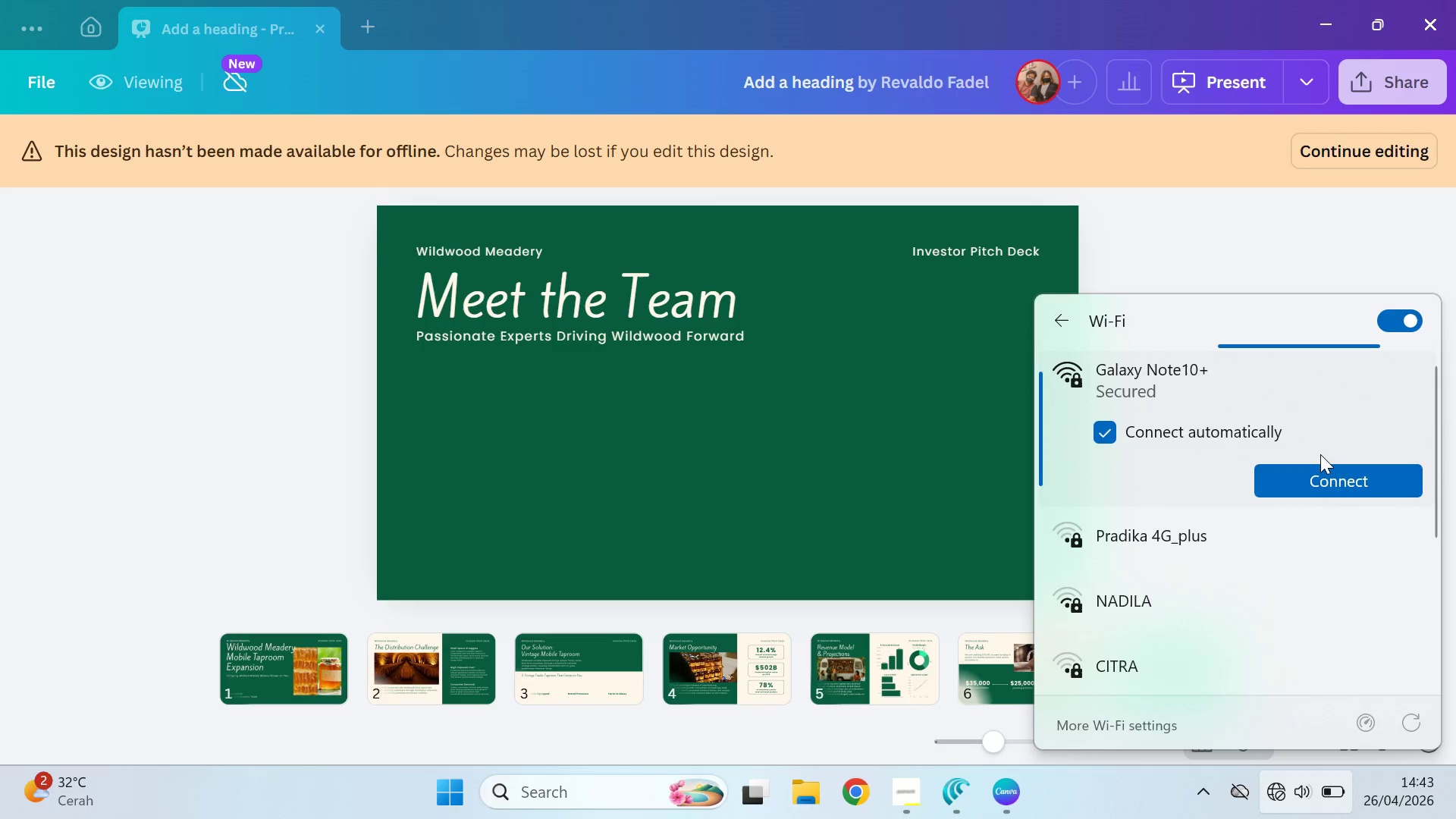 
left_click([1316, 486])
 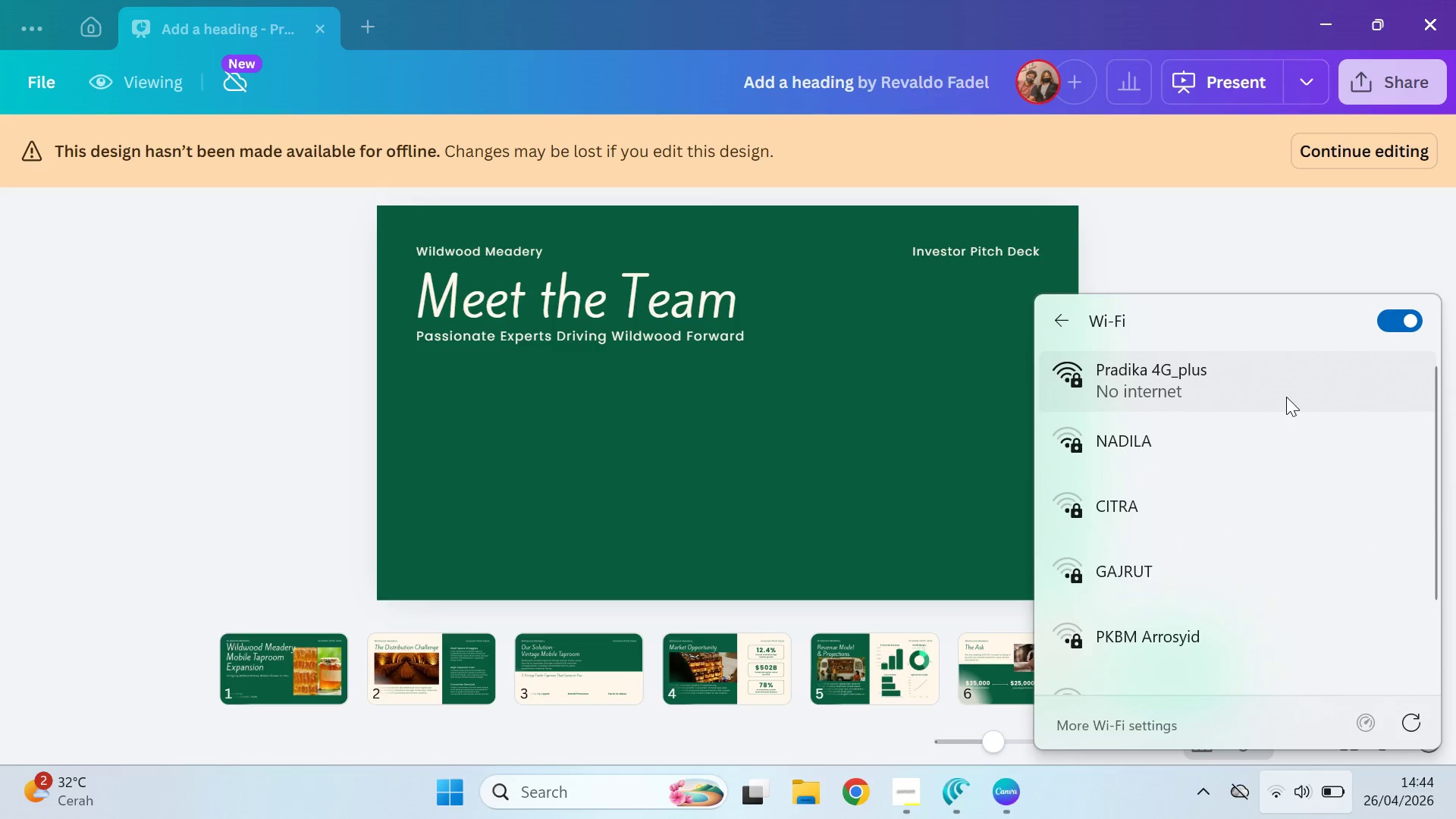 
wait(7.27)
 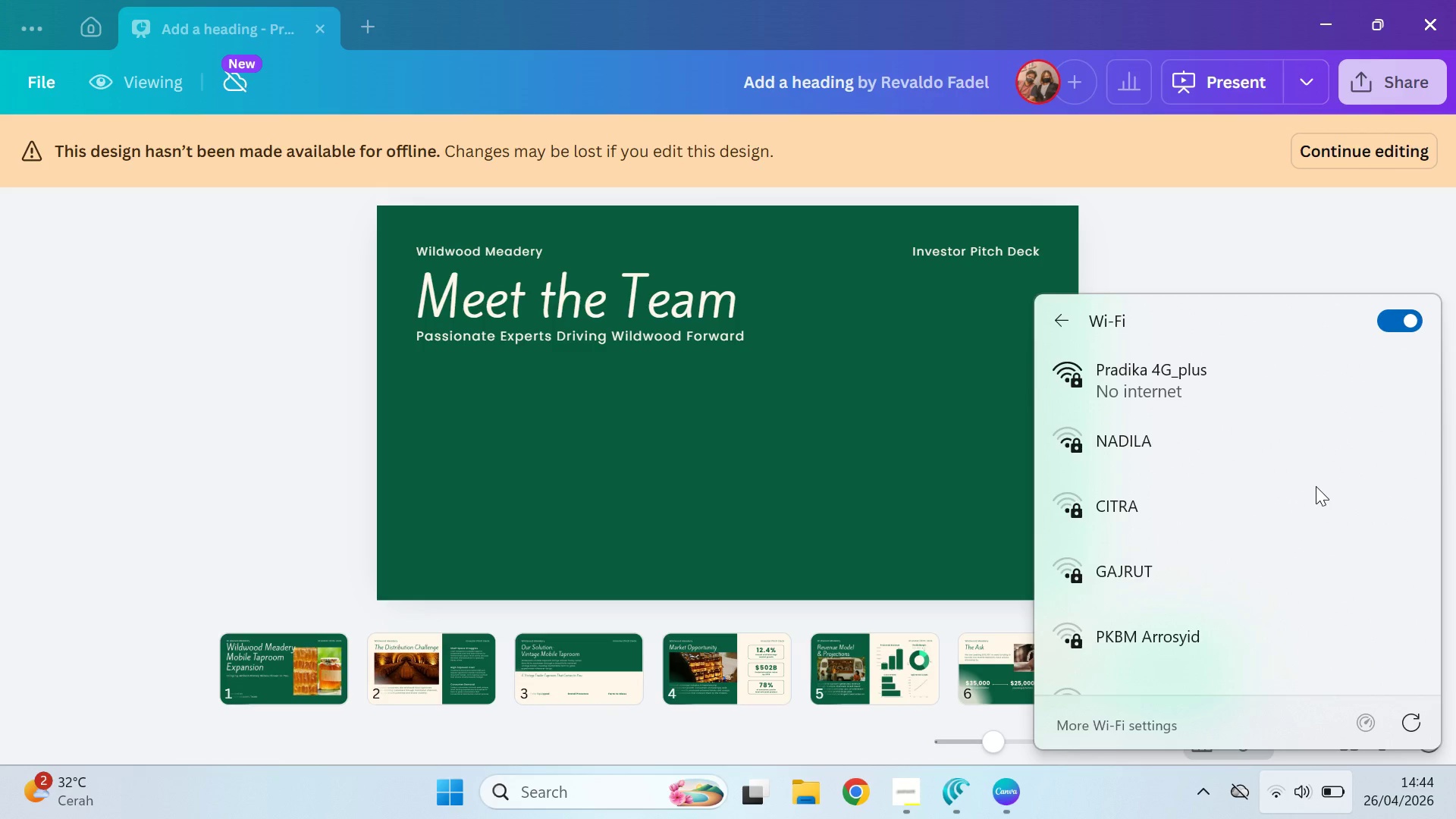 
left_click([1275, 508])
 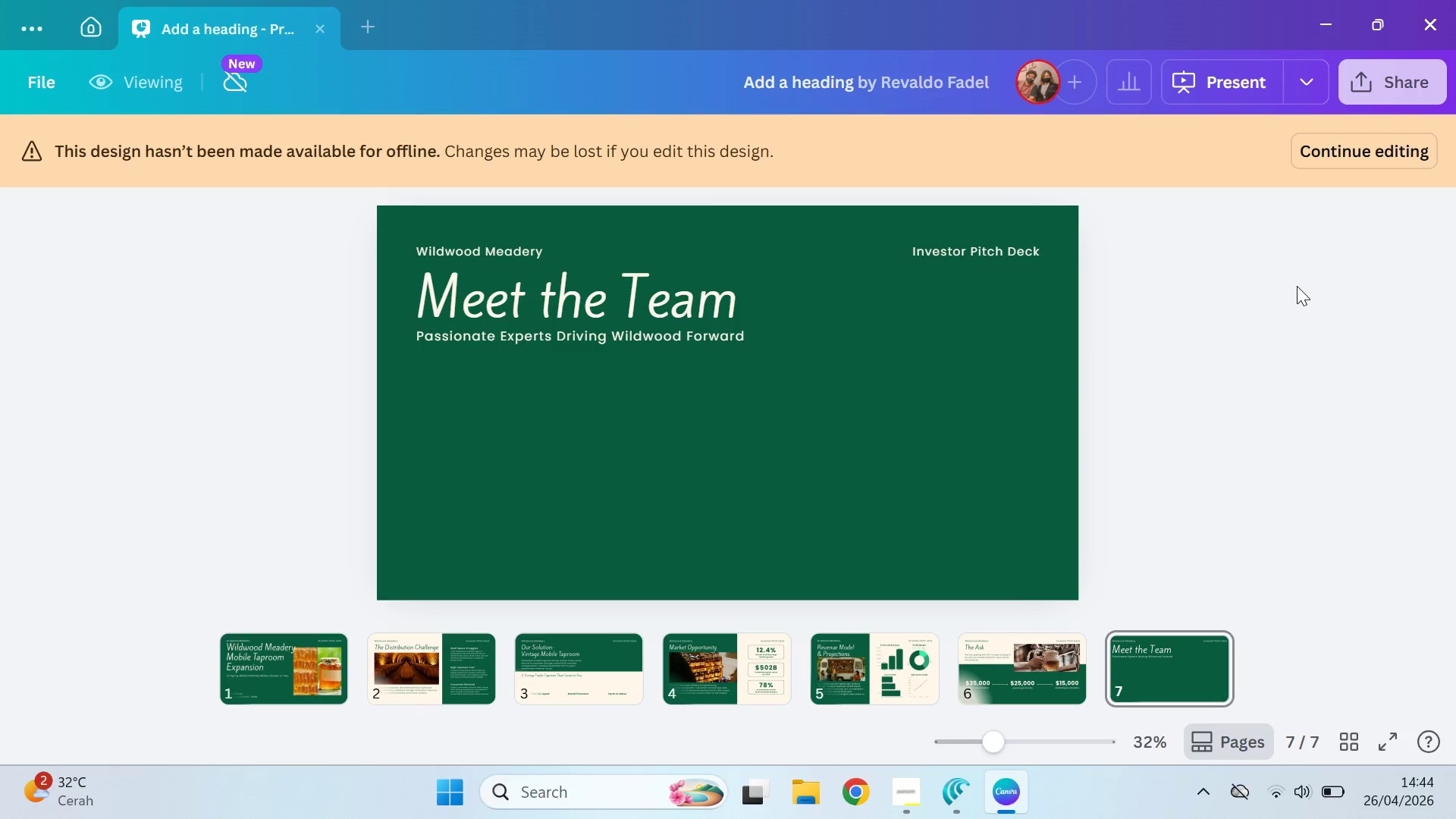 
wait(10.33)
 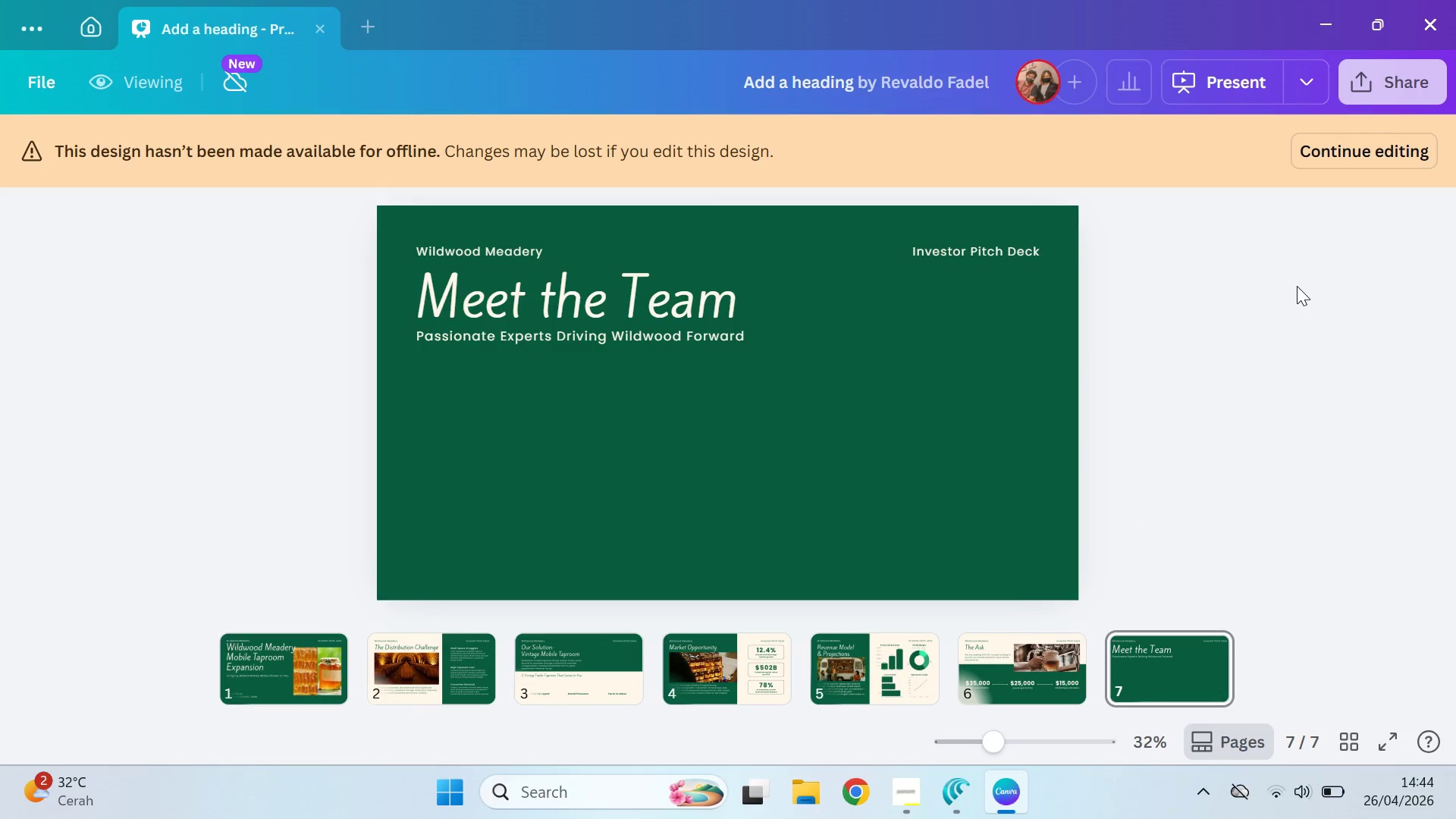 
left_click([1282, 803])
 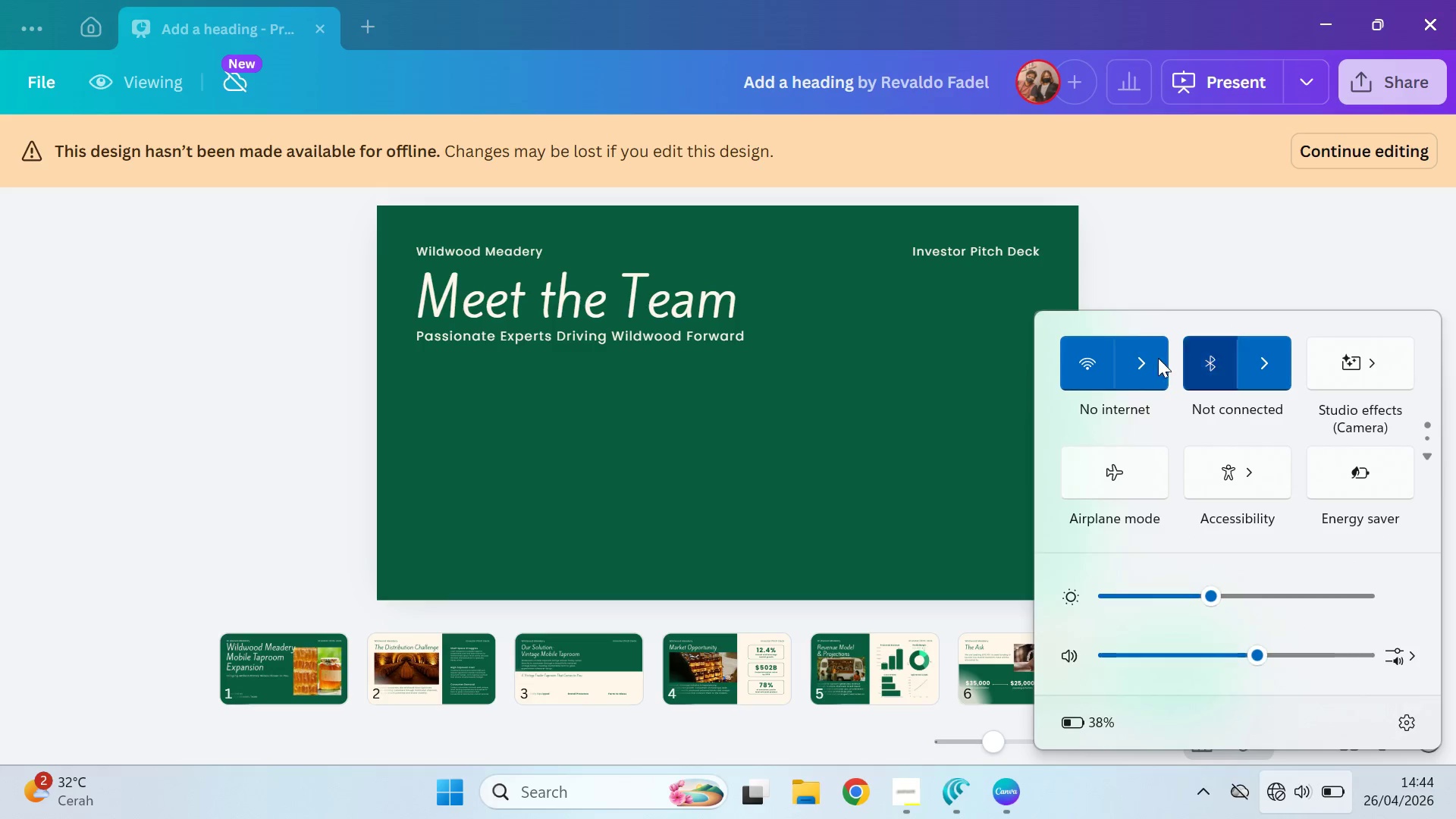 
left_click([1146, 351])
 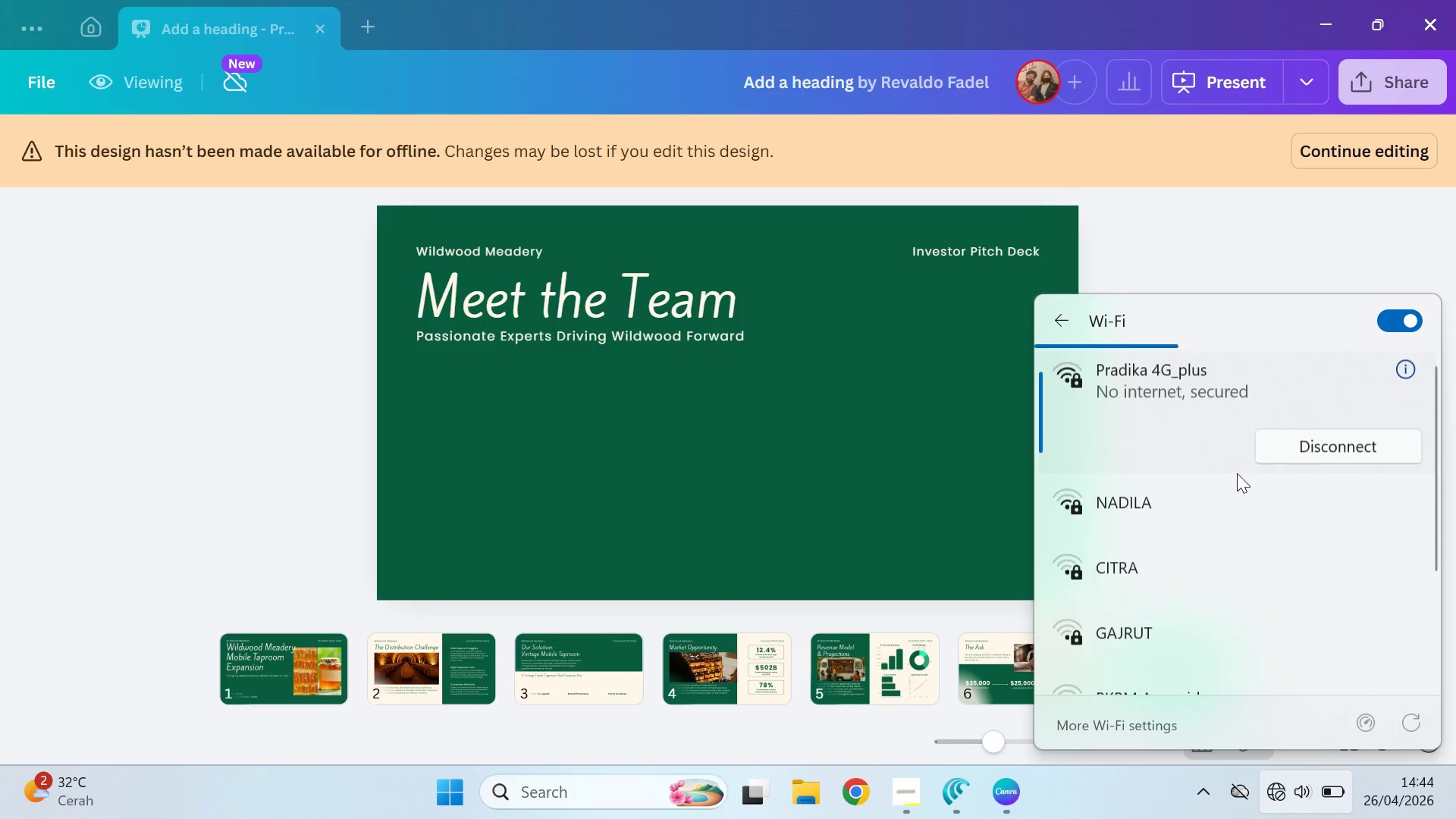 
scroll: coordinate [1239, 482], scroll_direction: up, amount: 1.0
 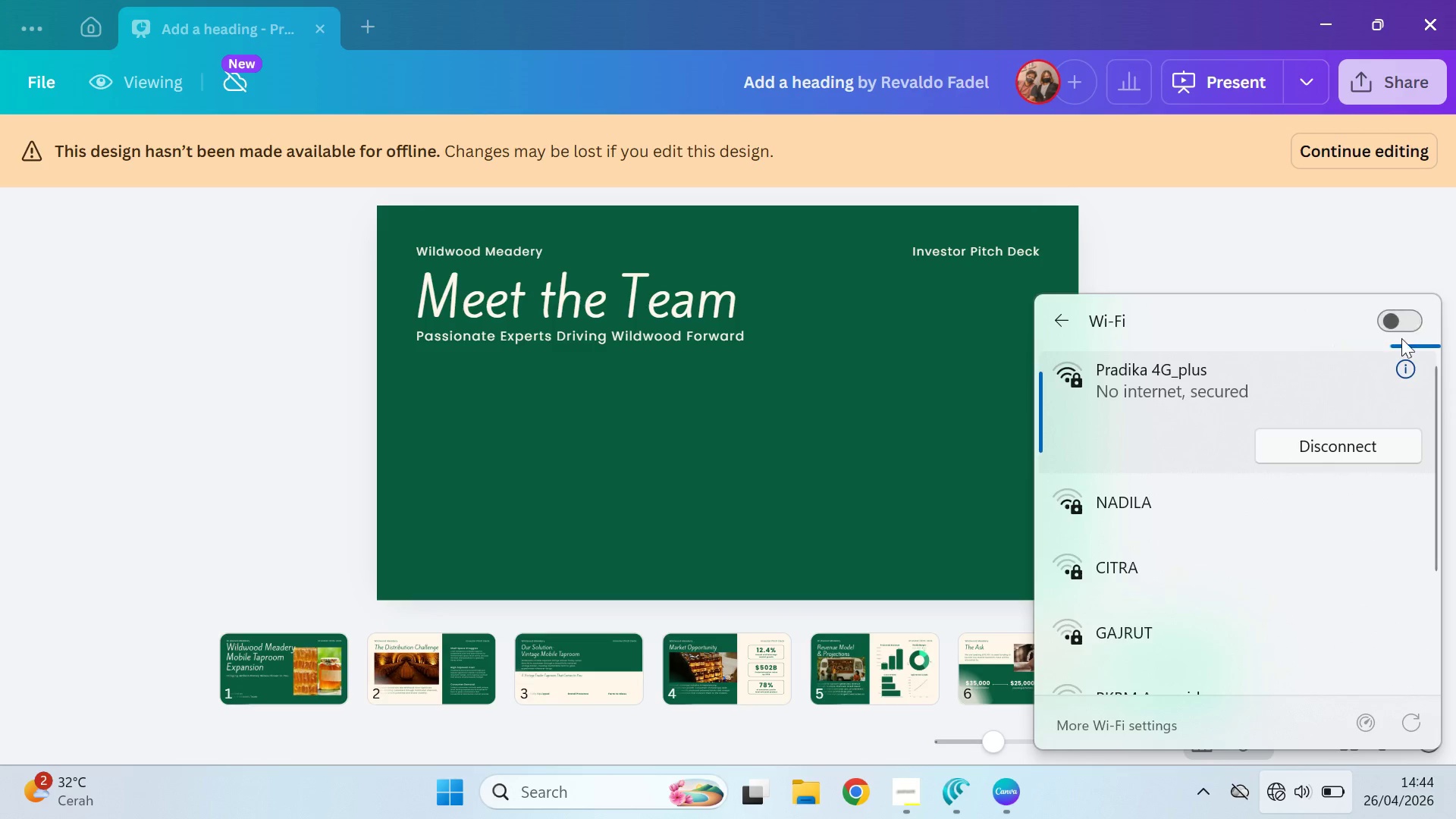 
double_click([1397, 306])
 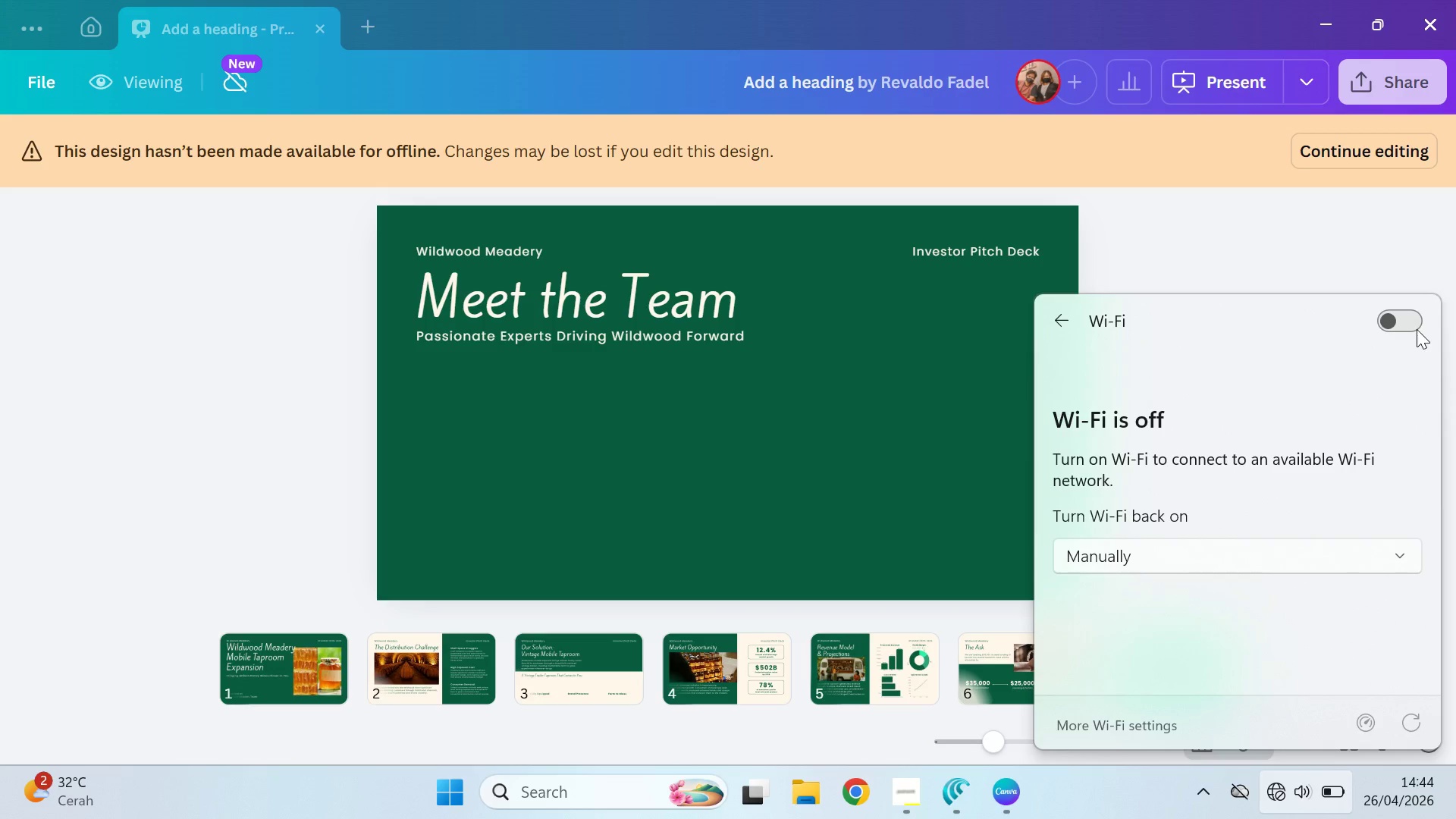 
left_click([1395, 324])
 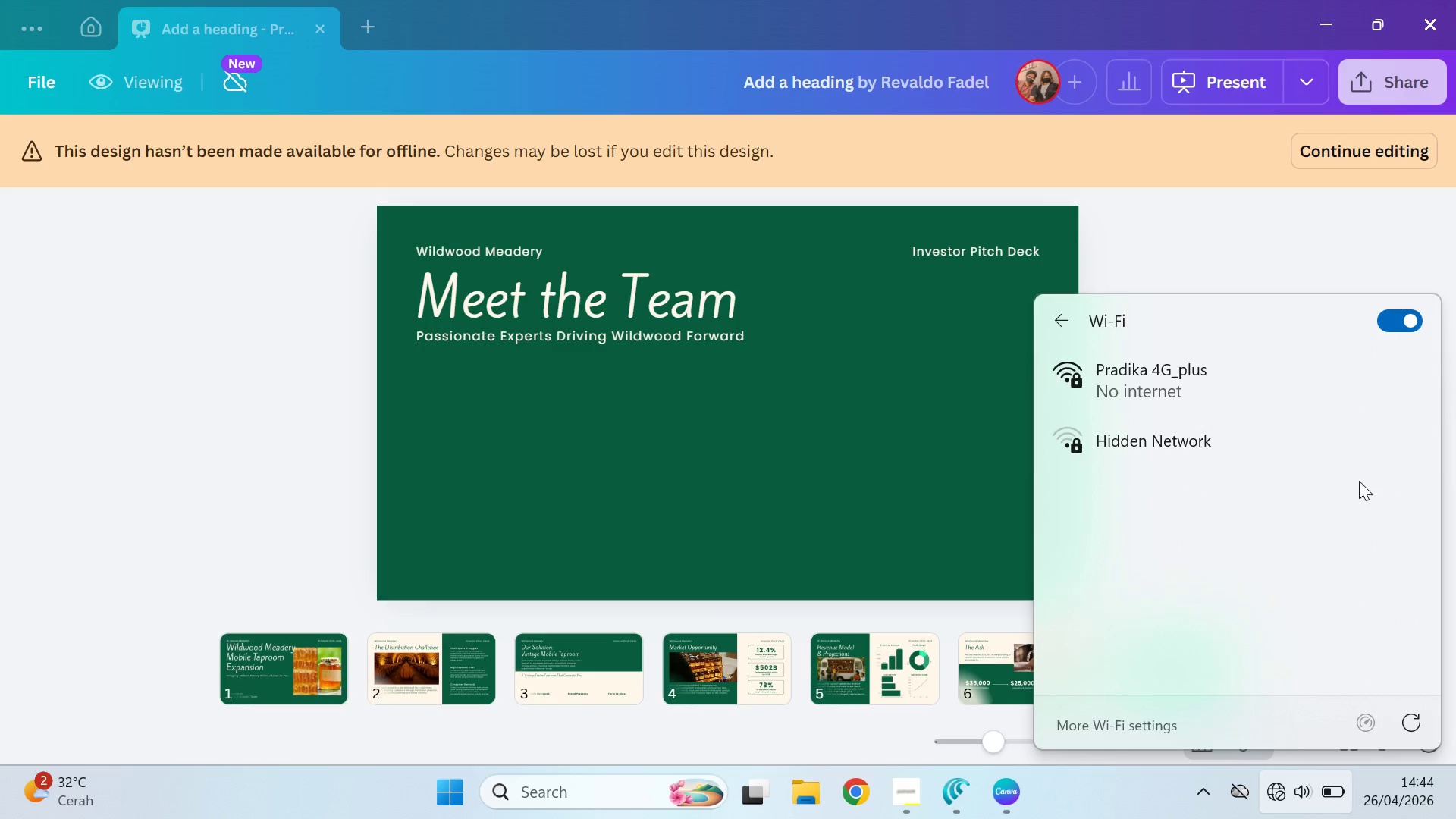 
wait(15.27)
 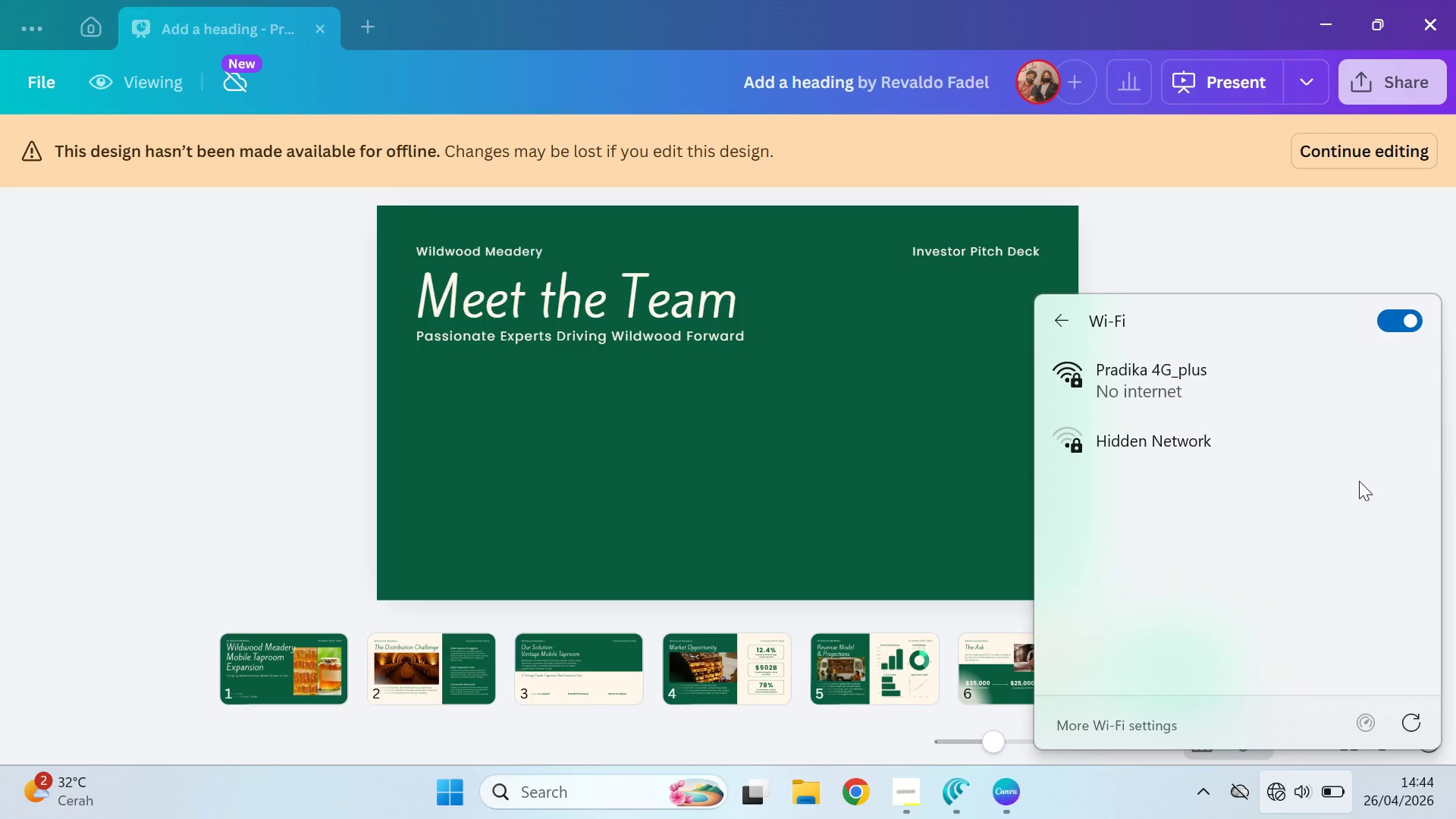 
left_click([1415, 711])
 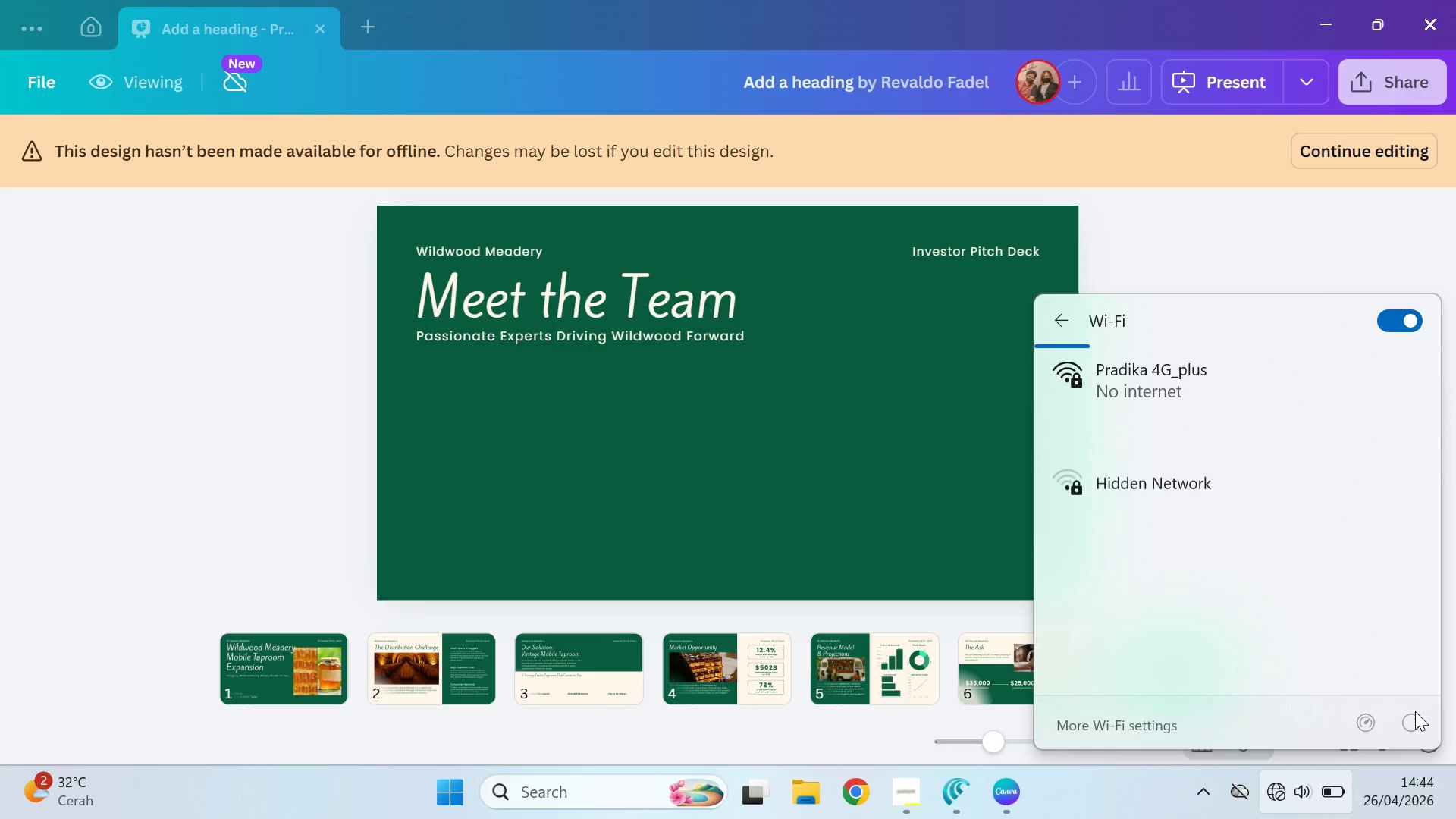 
left_click([1415, 711])
 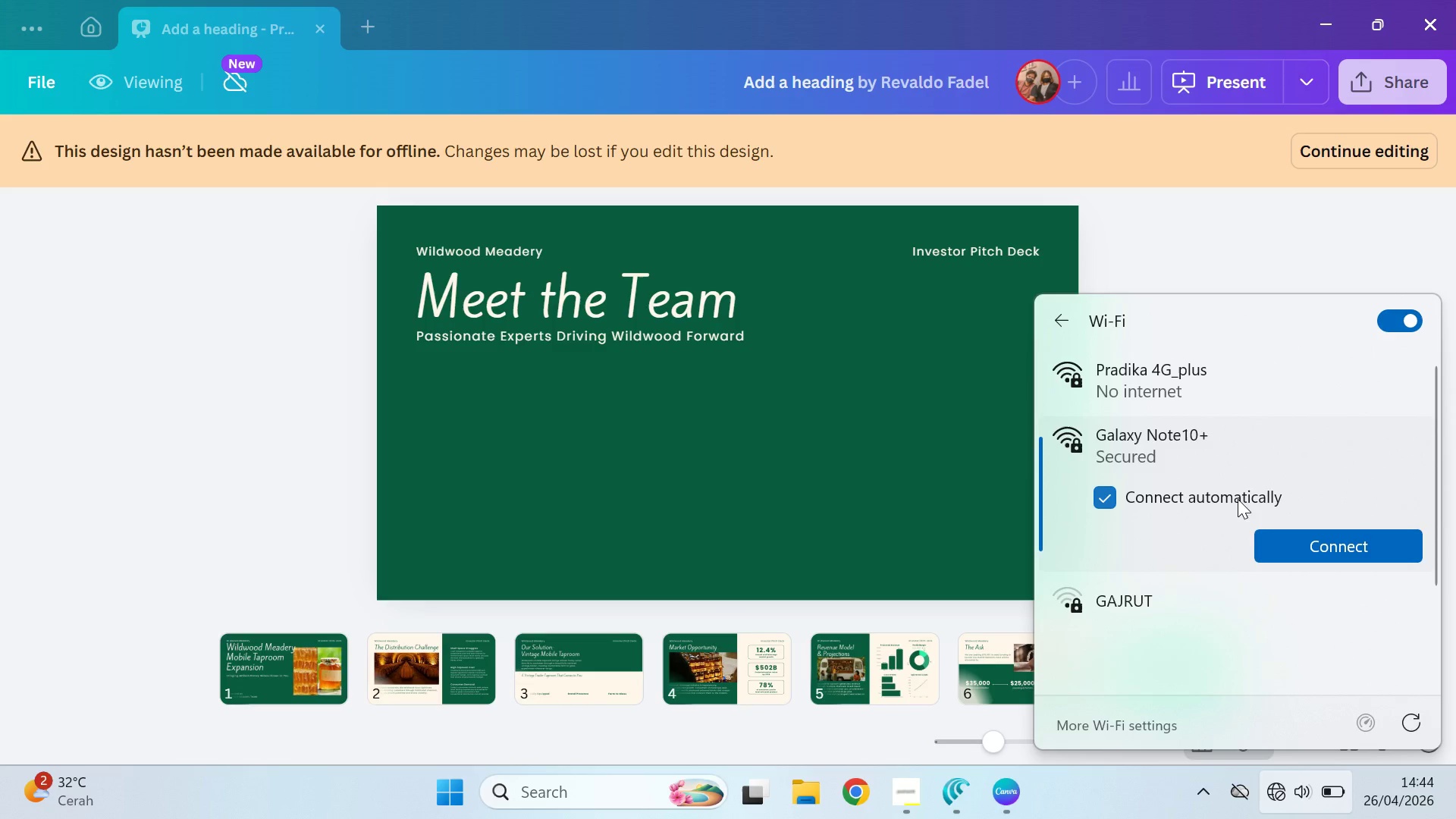 
left_click([1291, 544])
 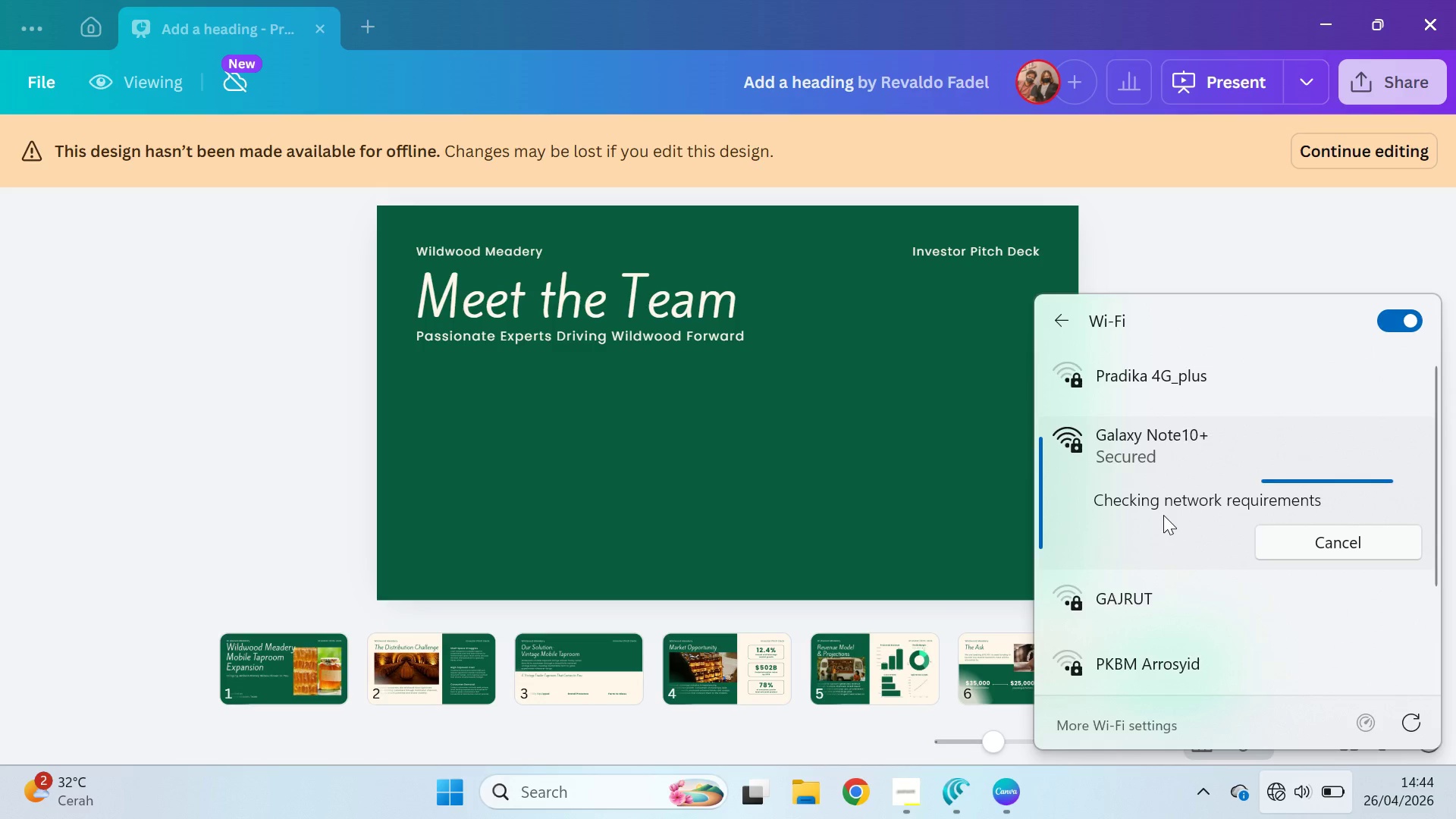 
wait(19.94)
 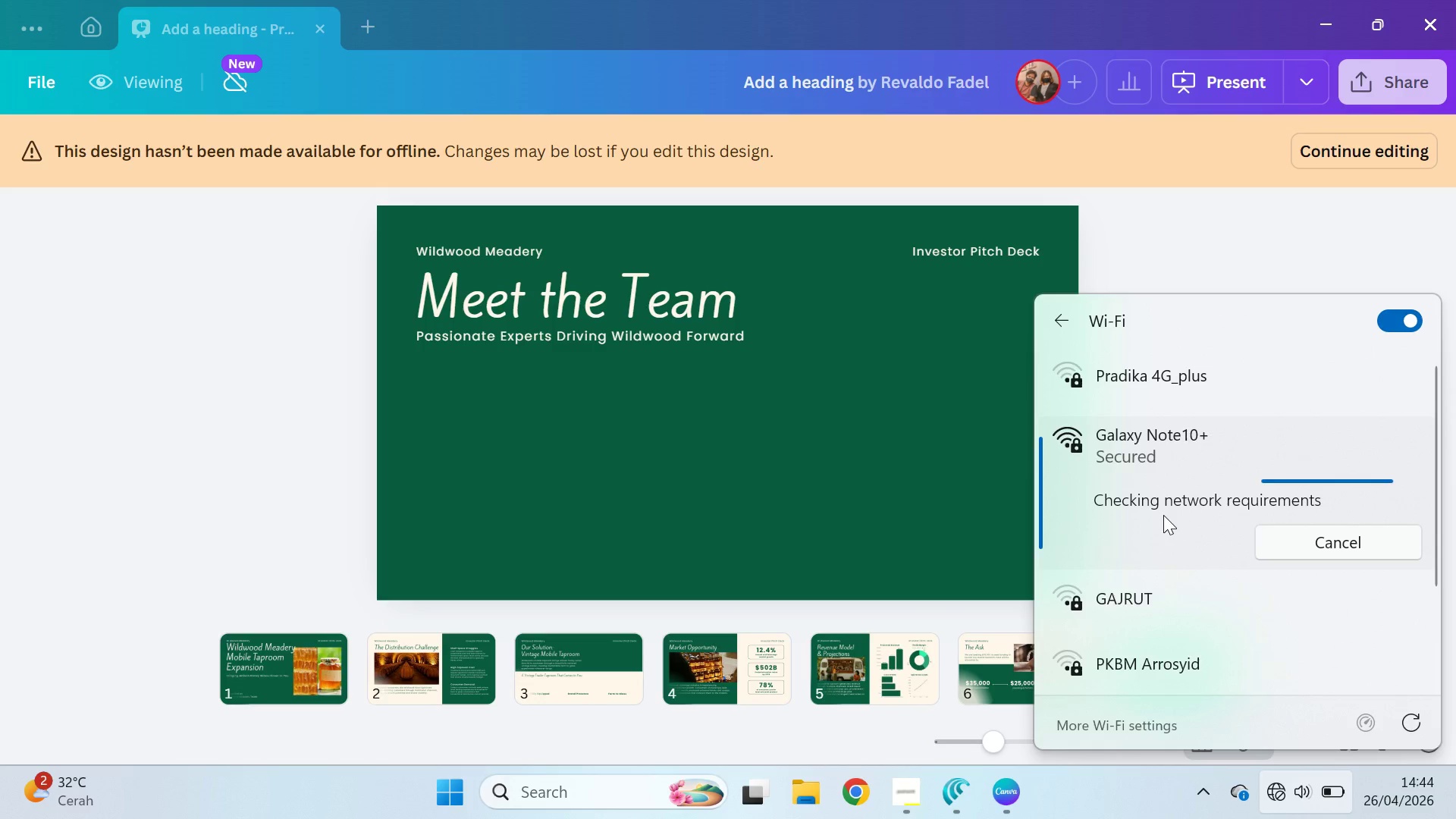 
left_click([1306, 348])
 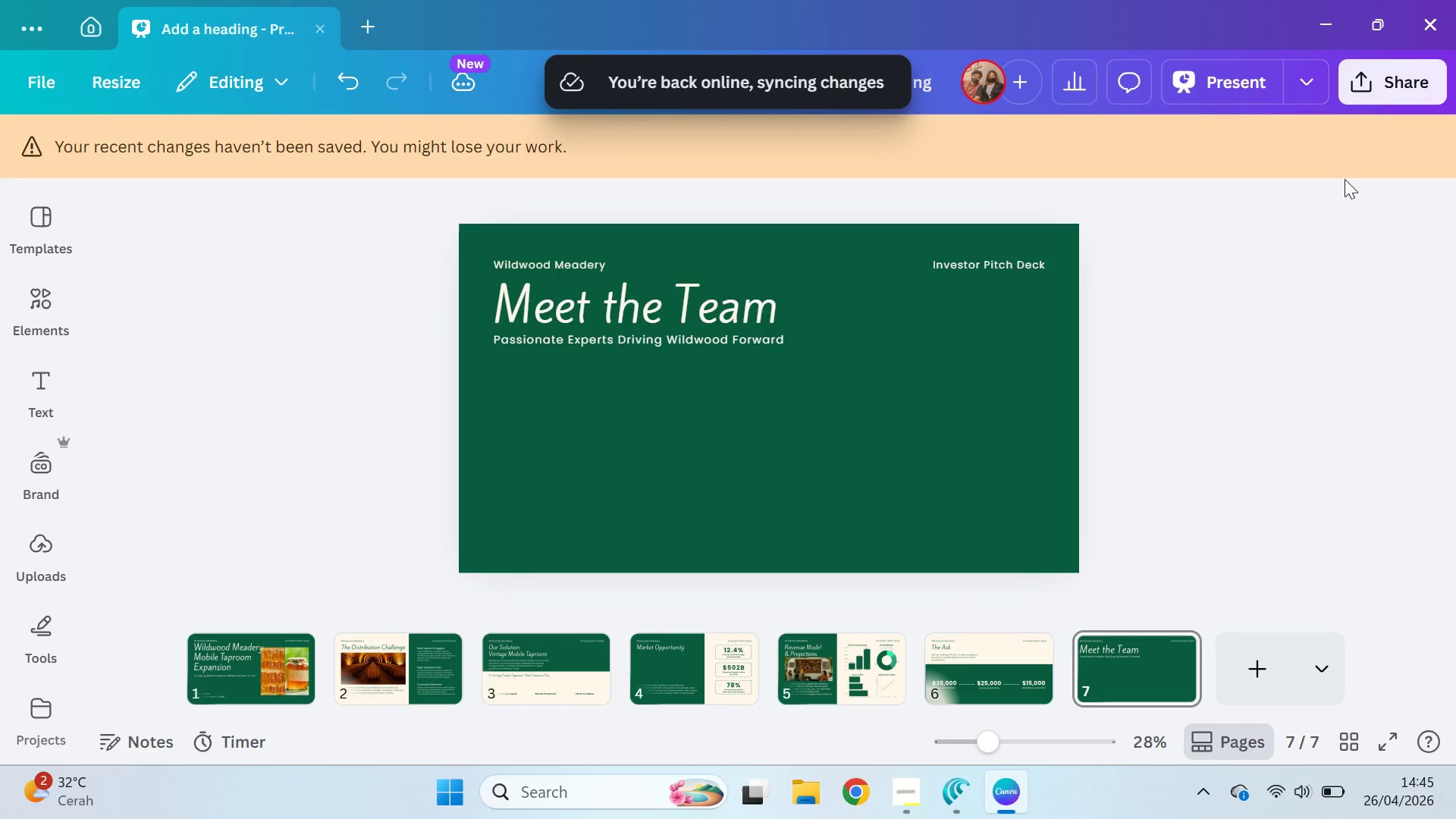 
left_click([1232, 401])
 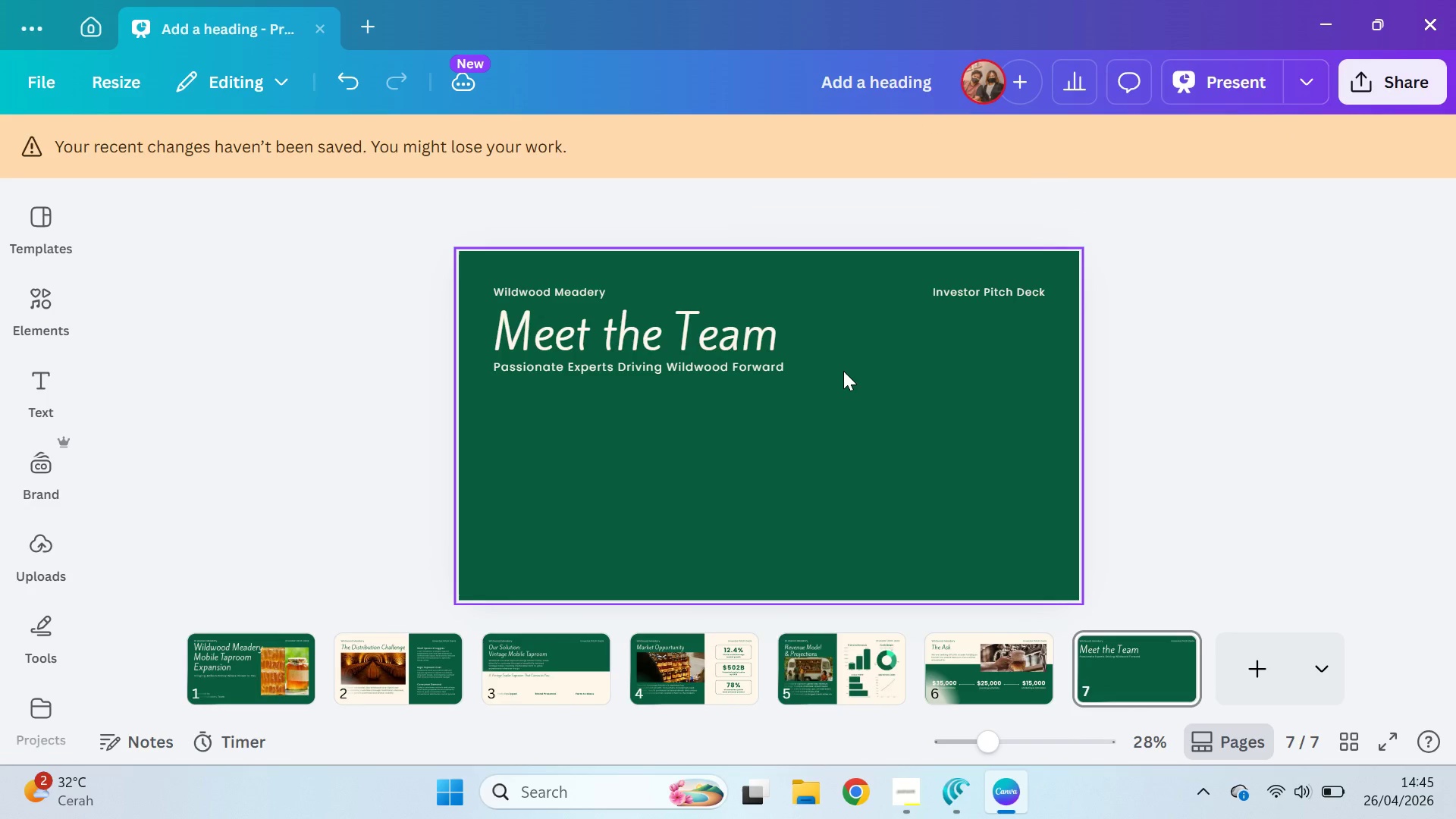 
left_click([843, 371])
 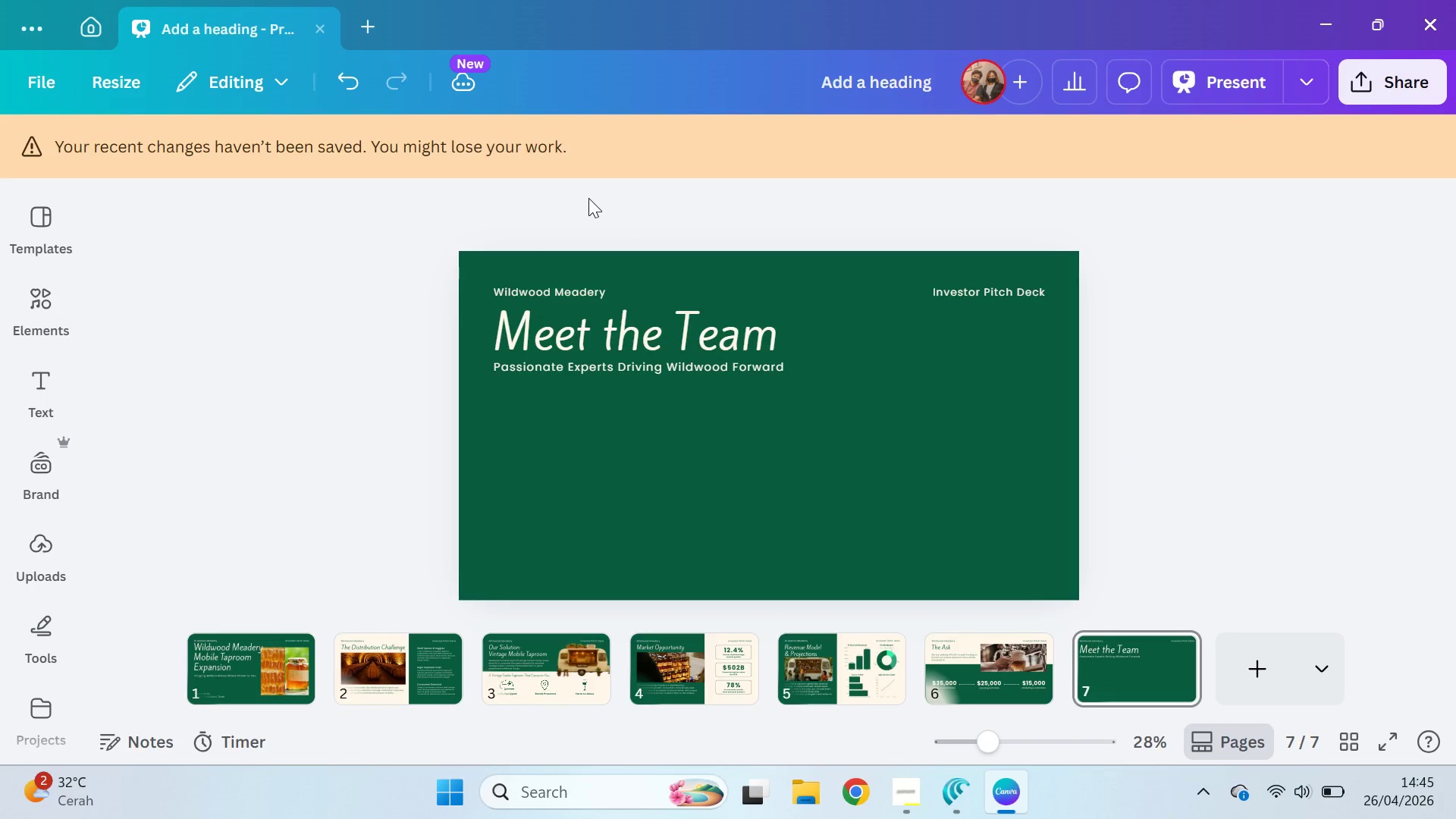 
left_click([1247, 412])
 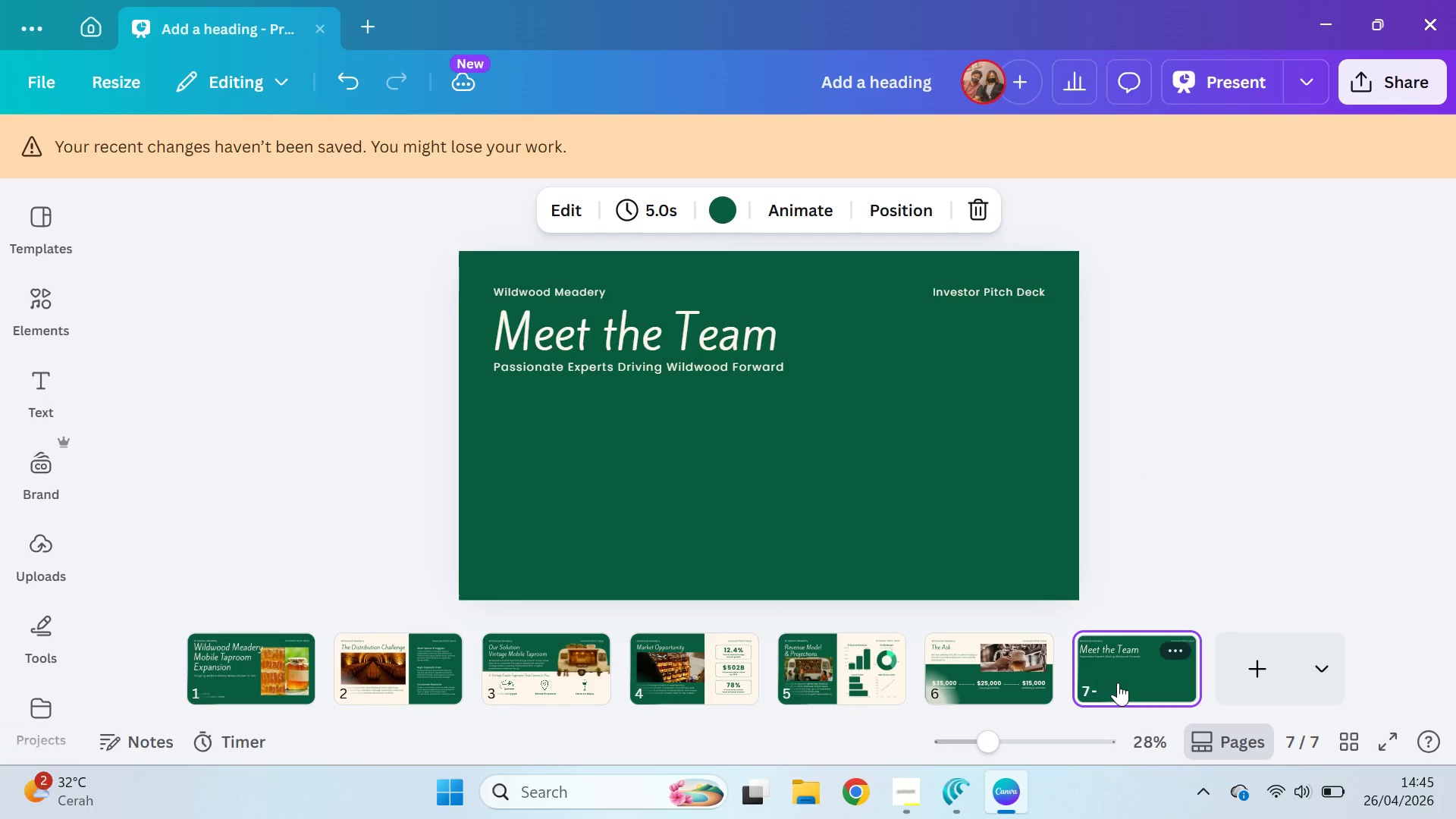 
left_click([668, 496])
 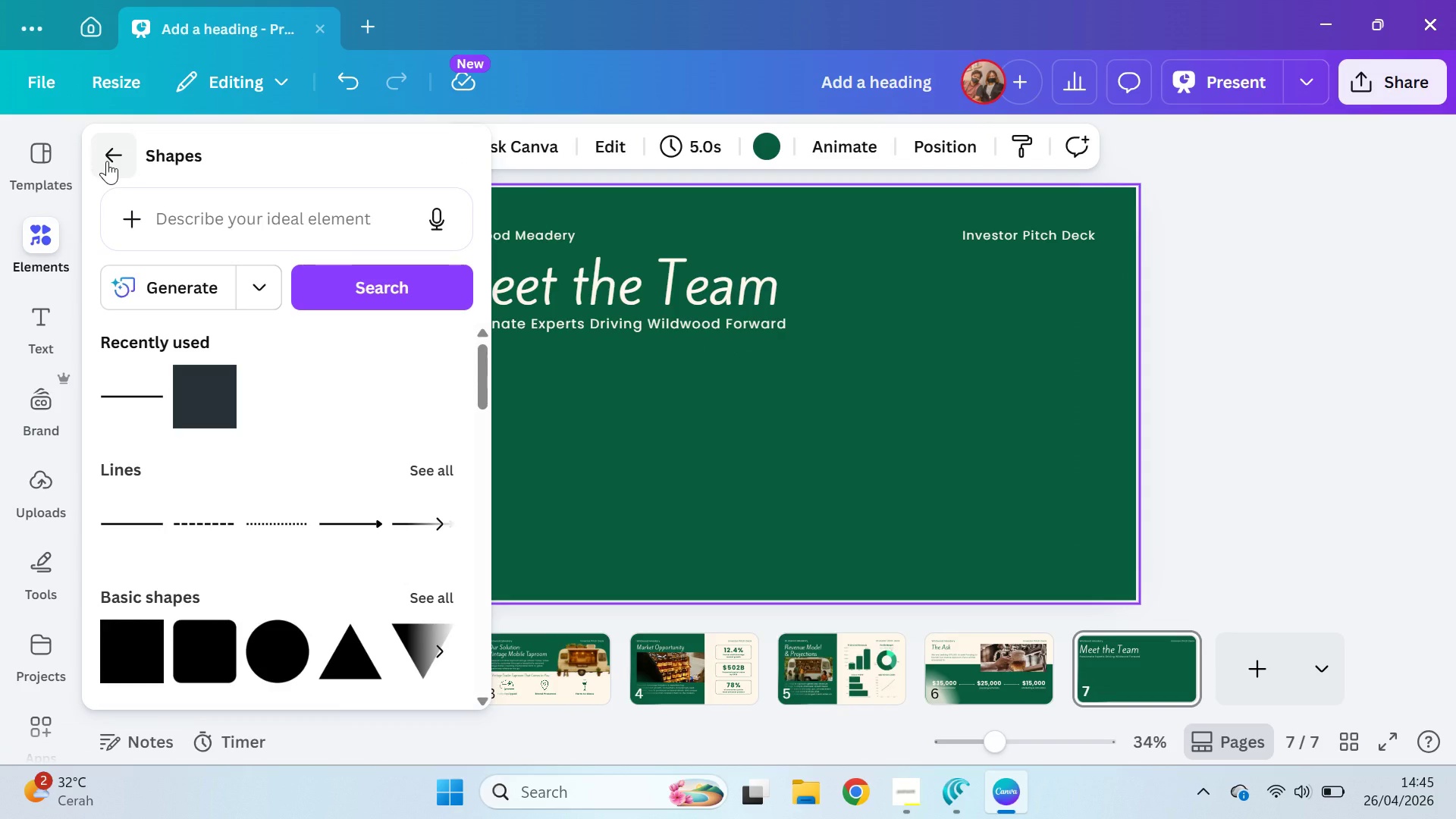 
left_click([107, 161])
 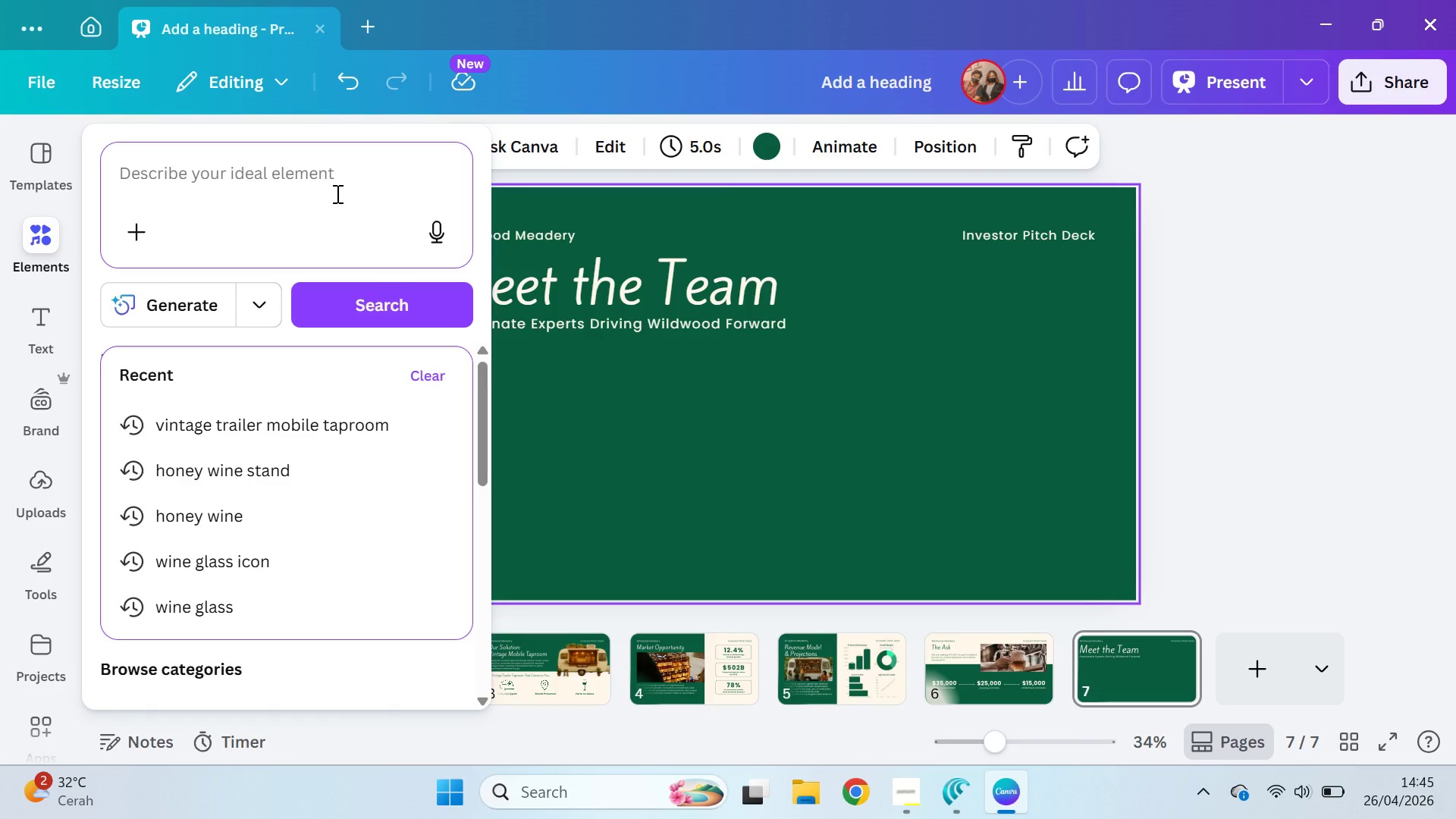 
wait(19.11)
 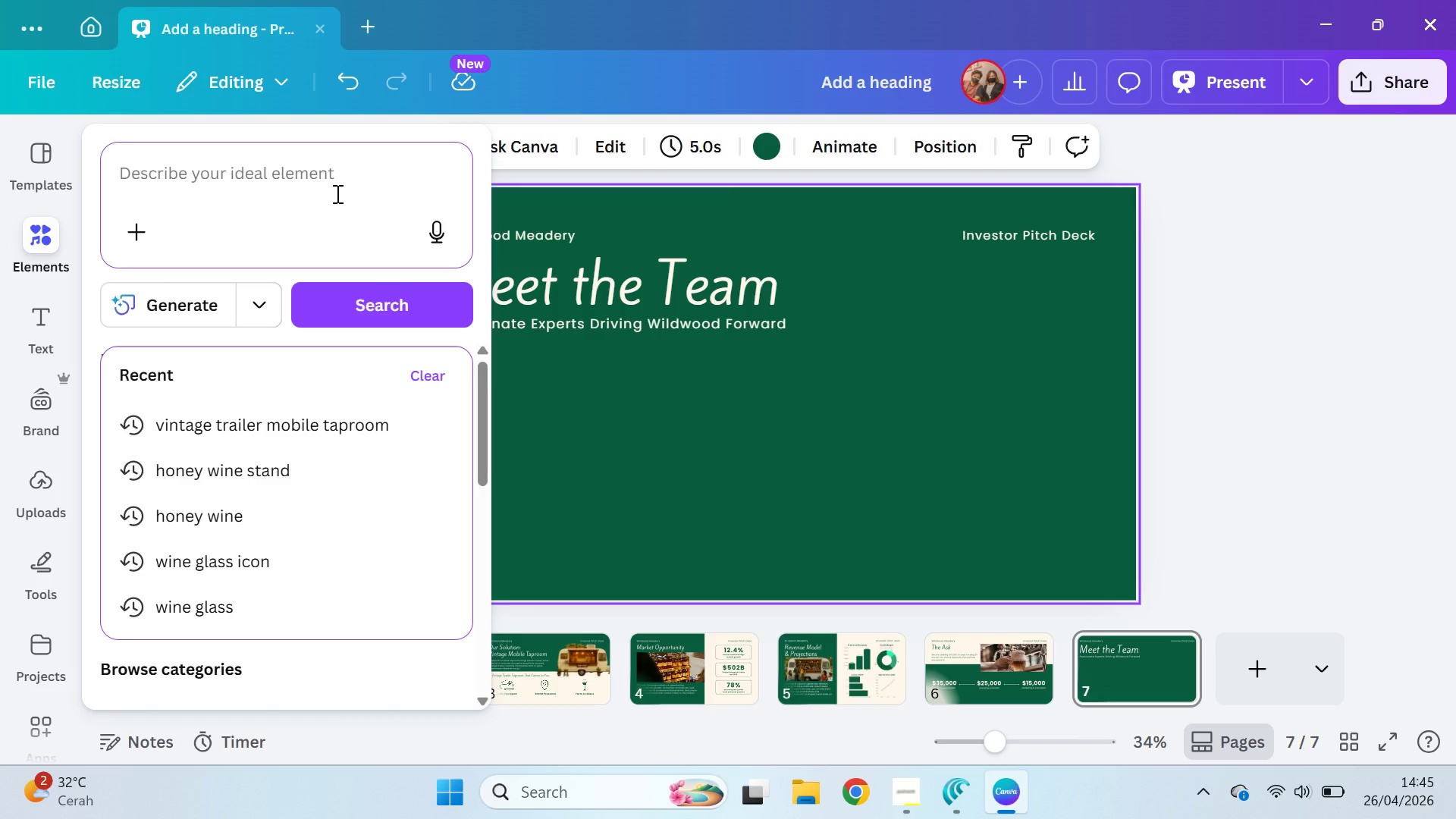 
type(Meet the team)
 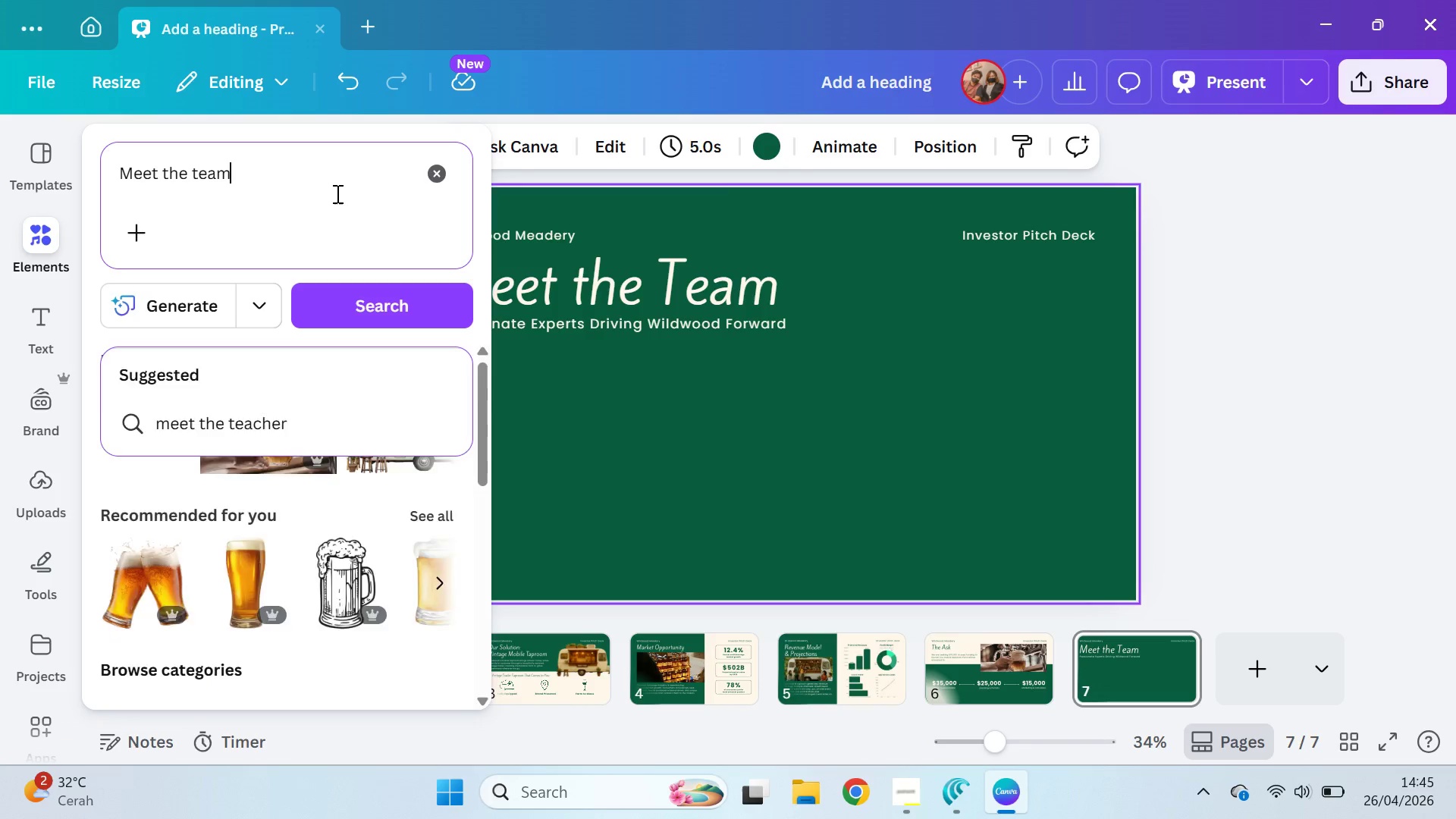 
key(Enter)
 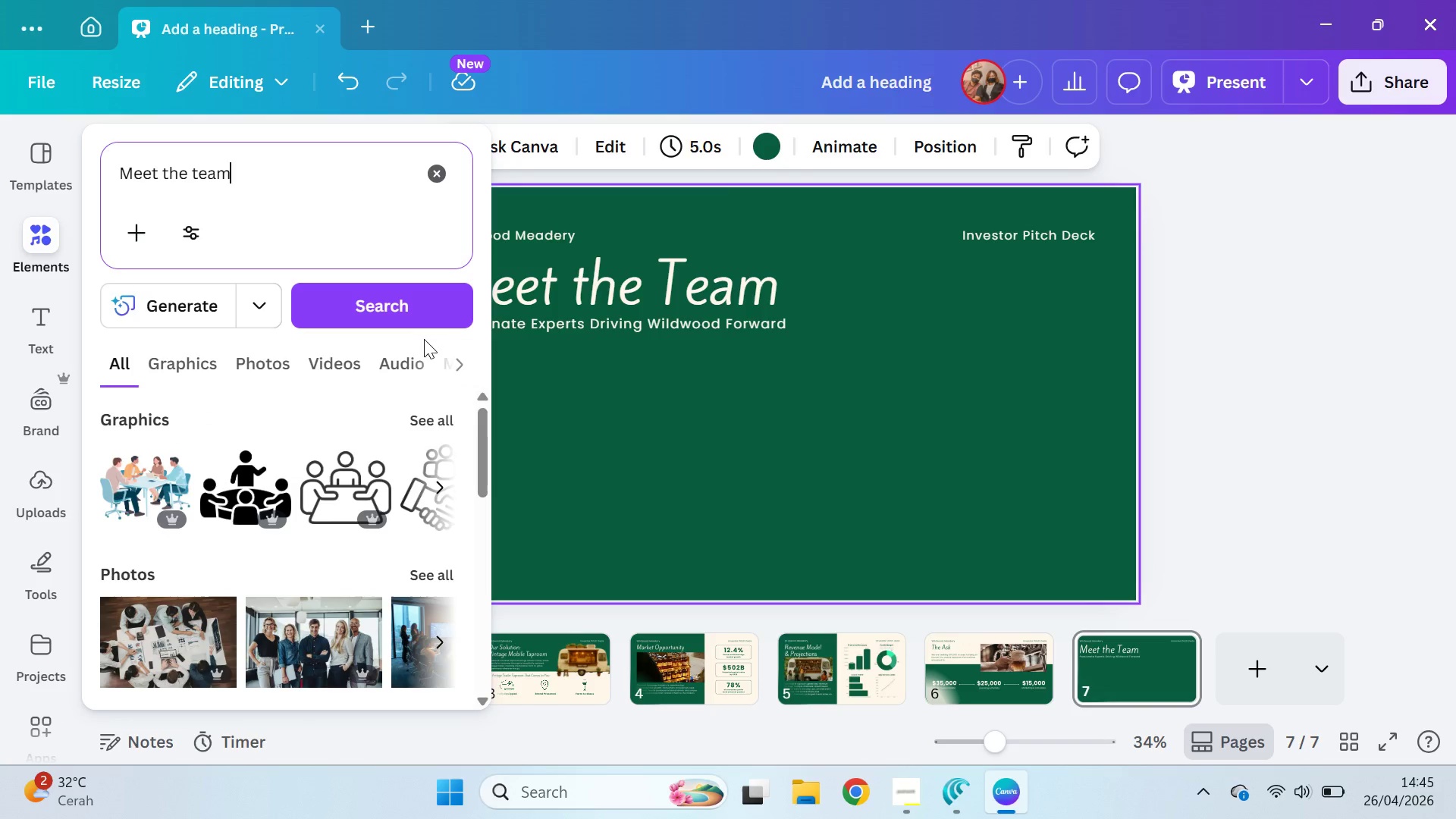 
left_click_drag(start_coordinate=[483, 437], to_coordinate=[491, 489])
 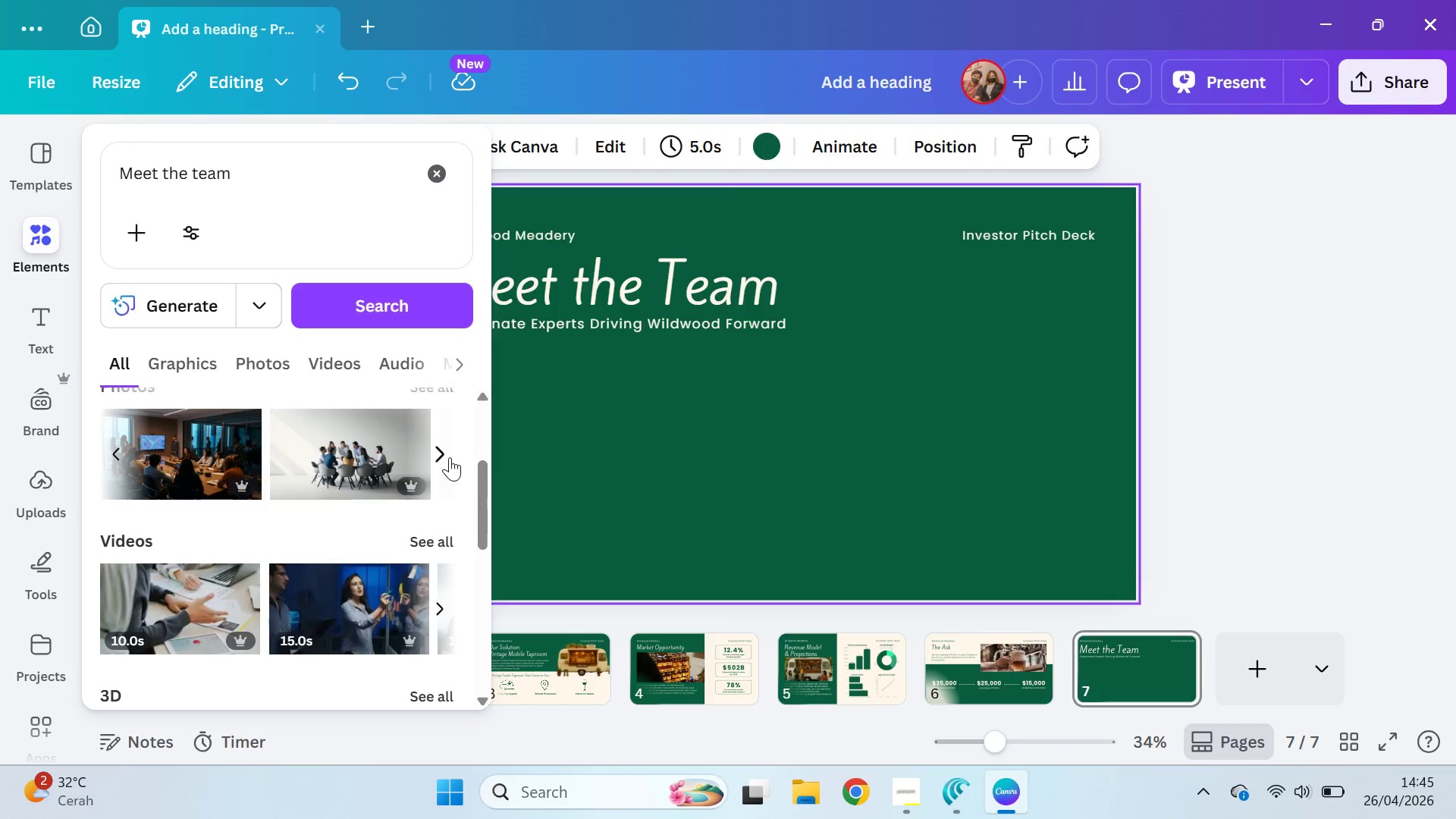 
left_click([450, 457])
 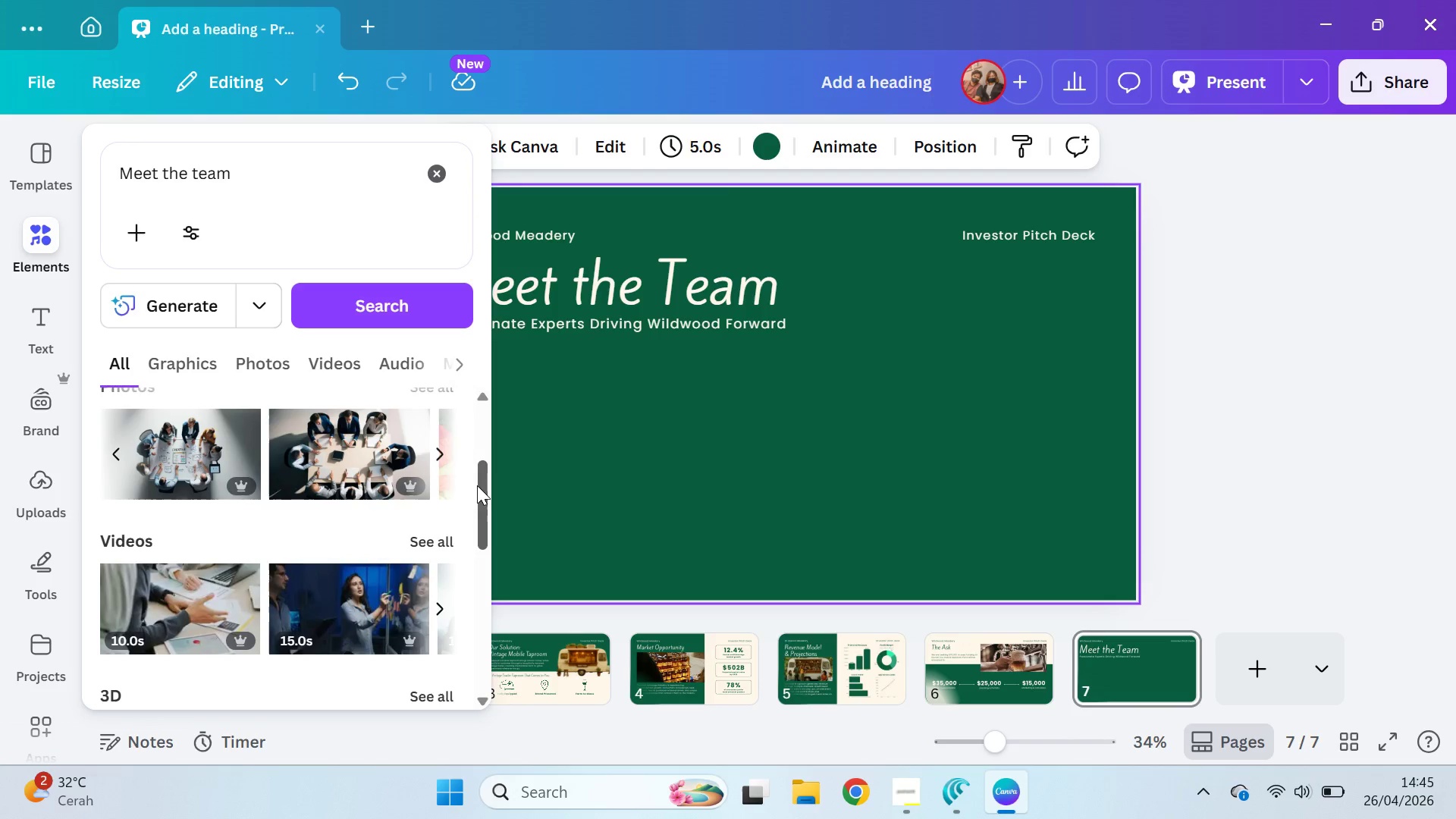 
left_click_drag(start_coordinate=[481, 491], to_coordinate=[513, 403])
 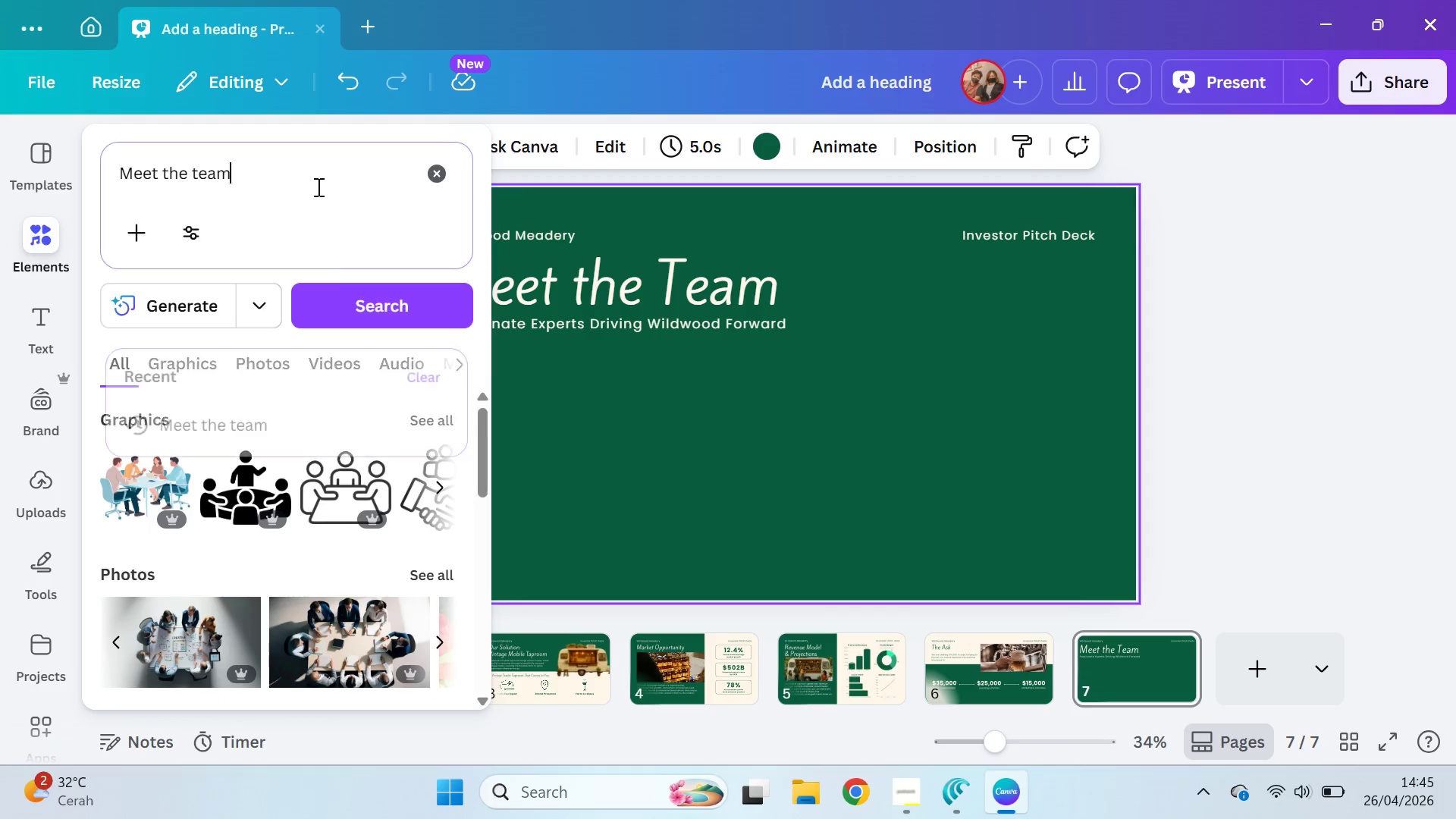 
double_click([317, 186])
 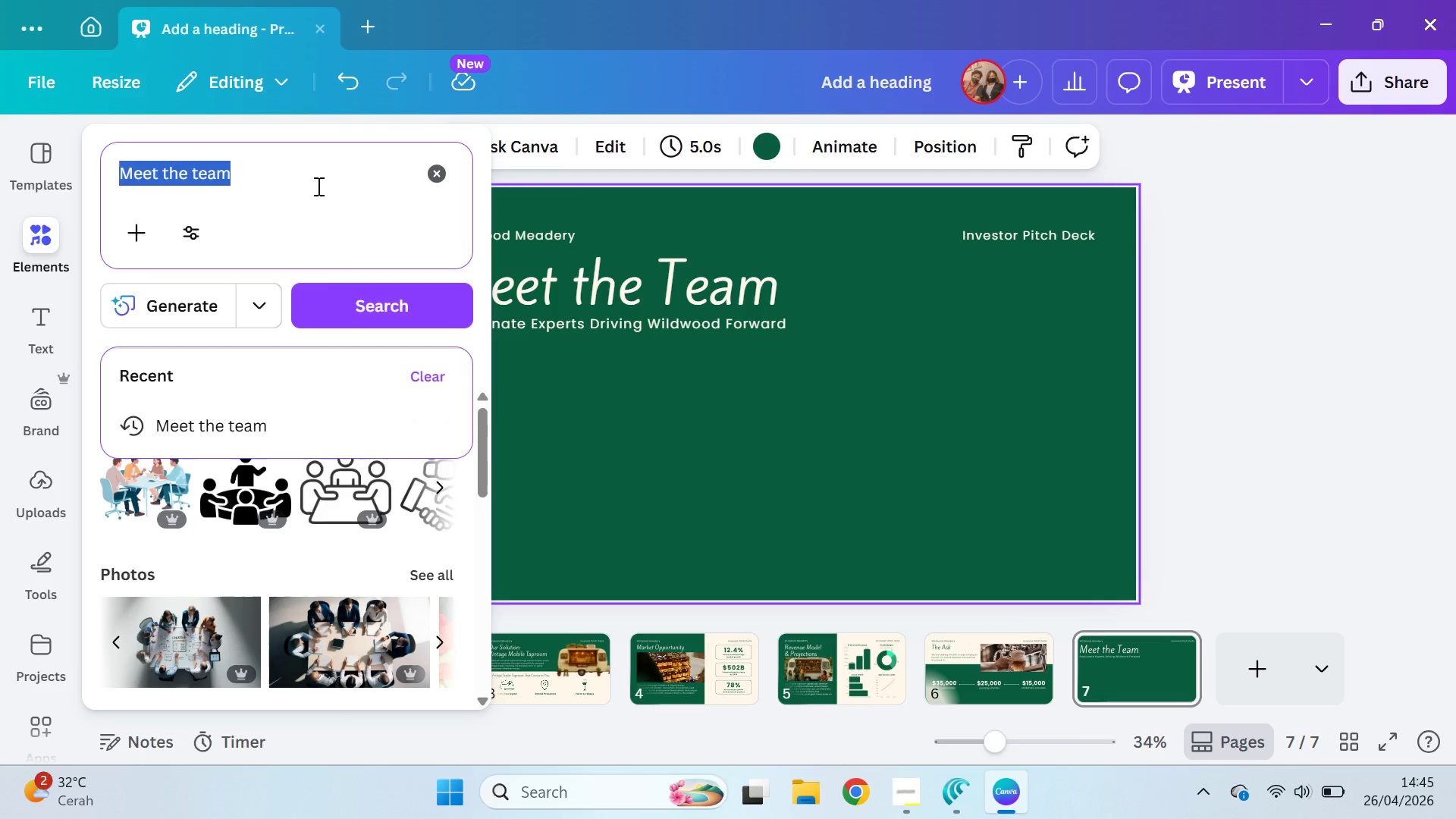 
triple_click([317, 186])
 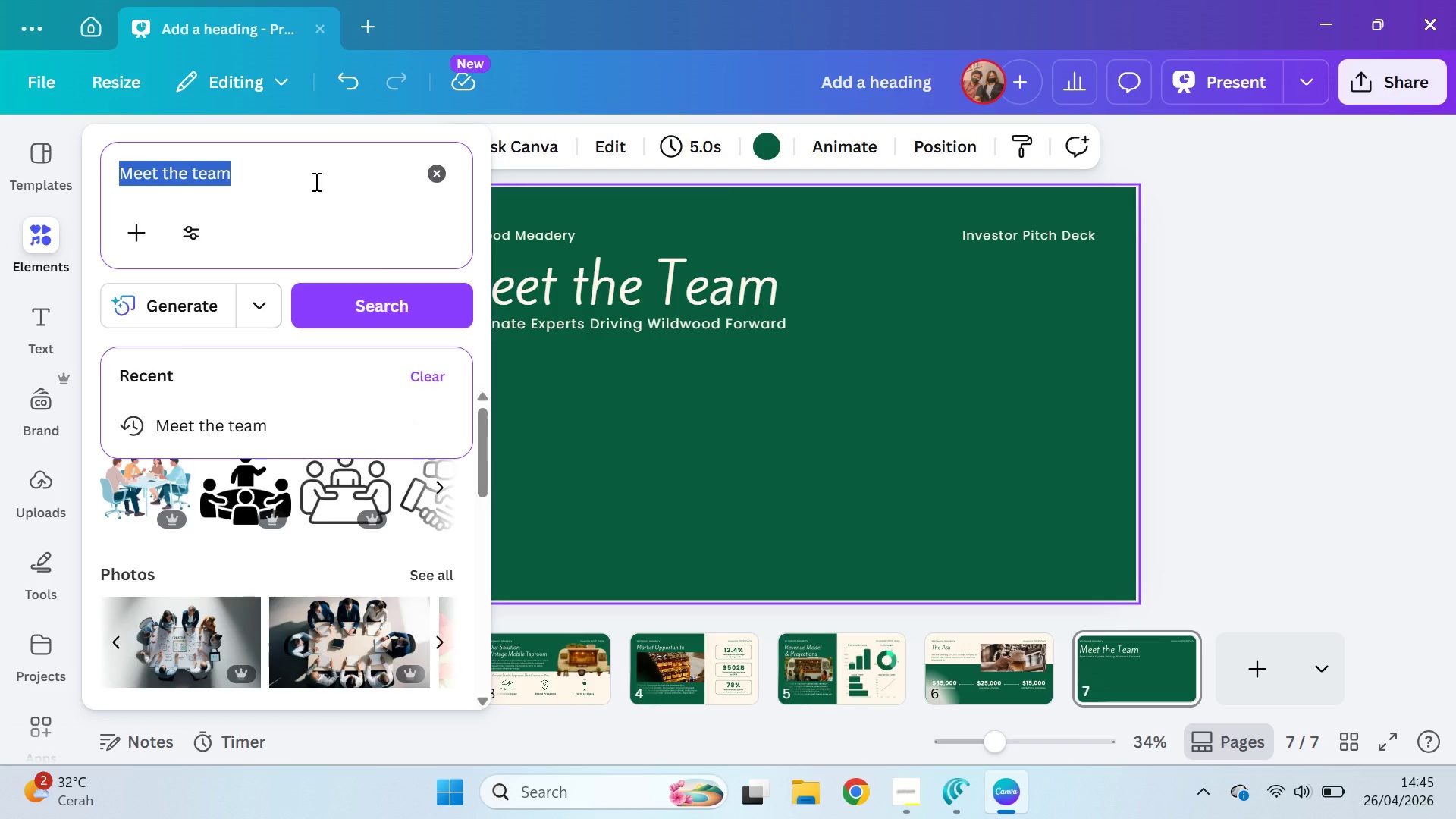 
type(team headshot)
 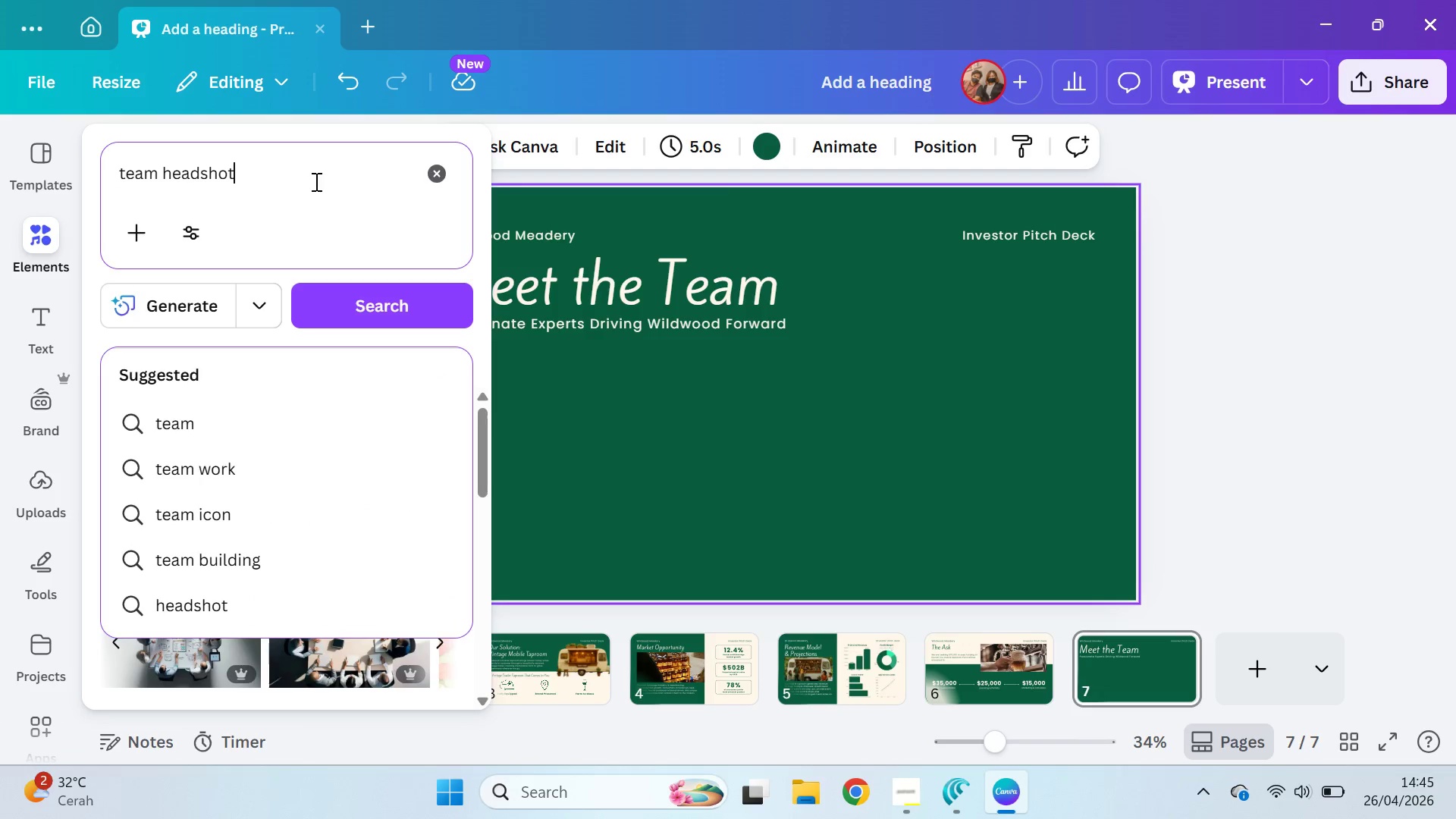 
key(Enter)
 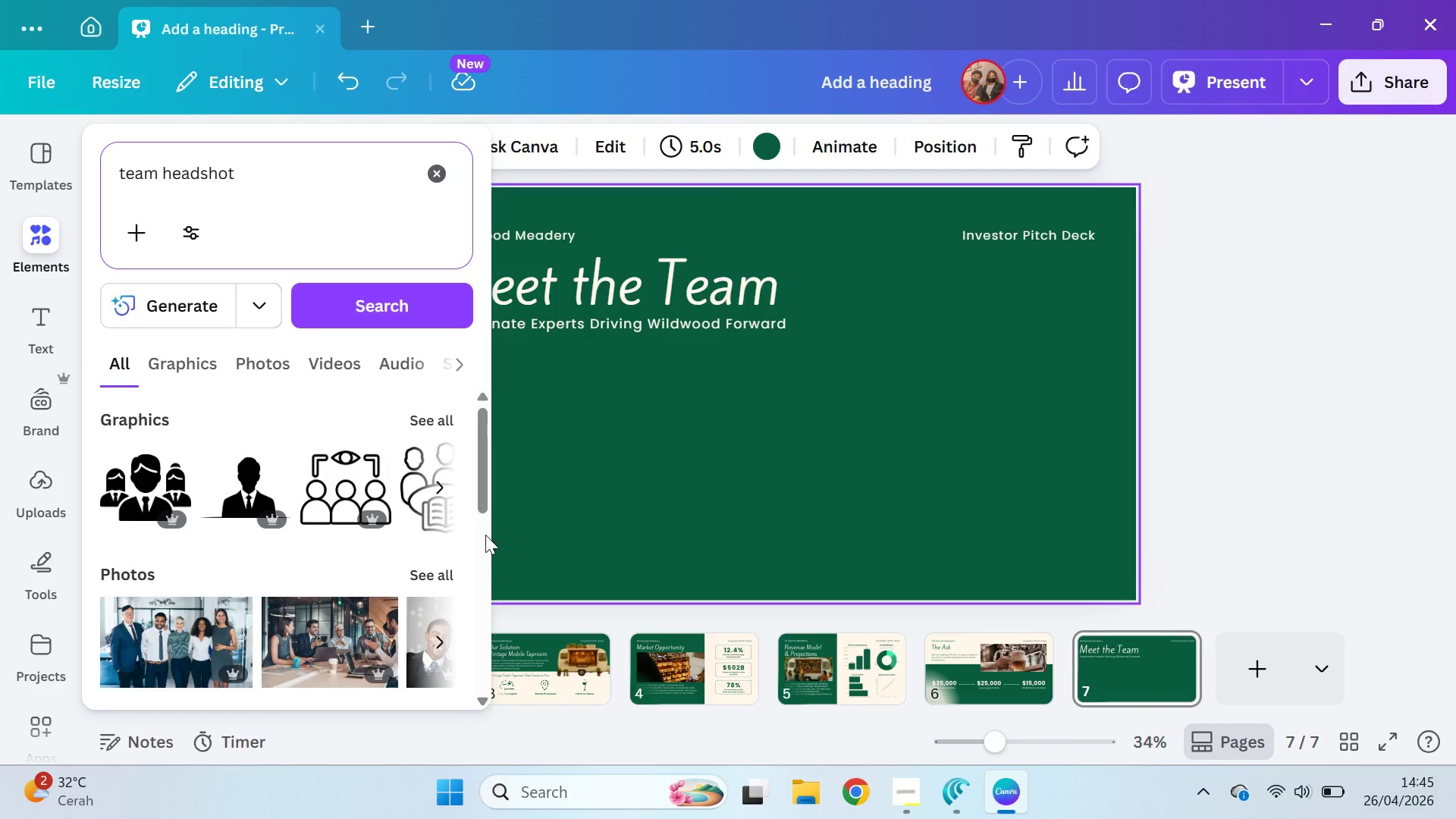 
left_click([453, 580])
 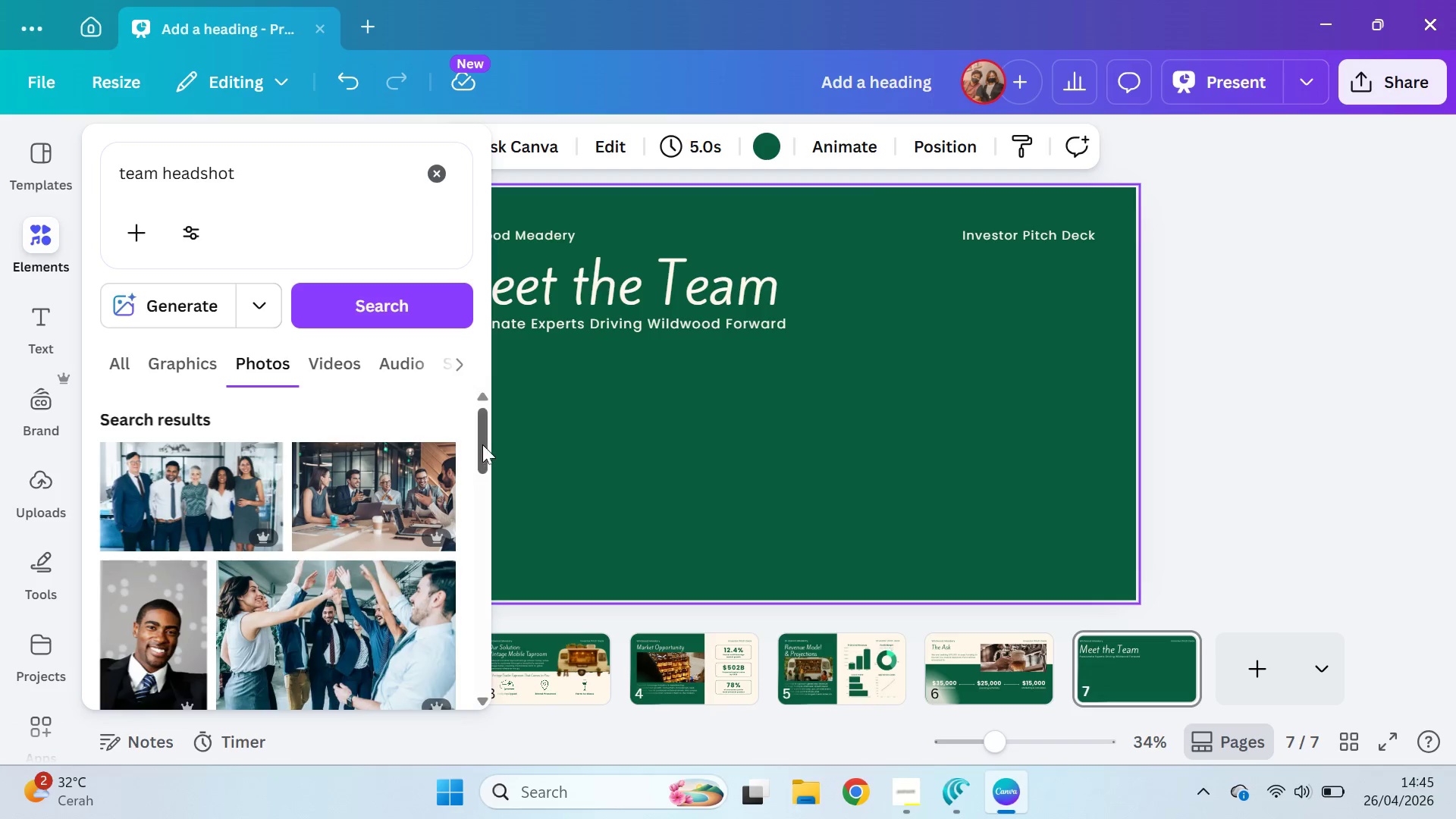 
left_click_drag(start_coordinate=[480, 441], to_coordinate=[477, 530])
 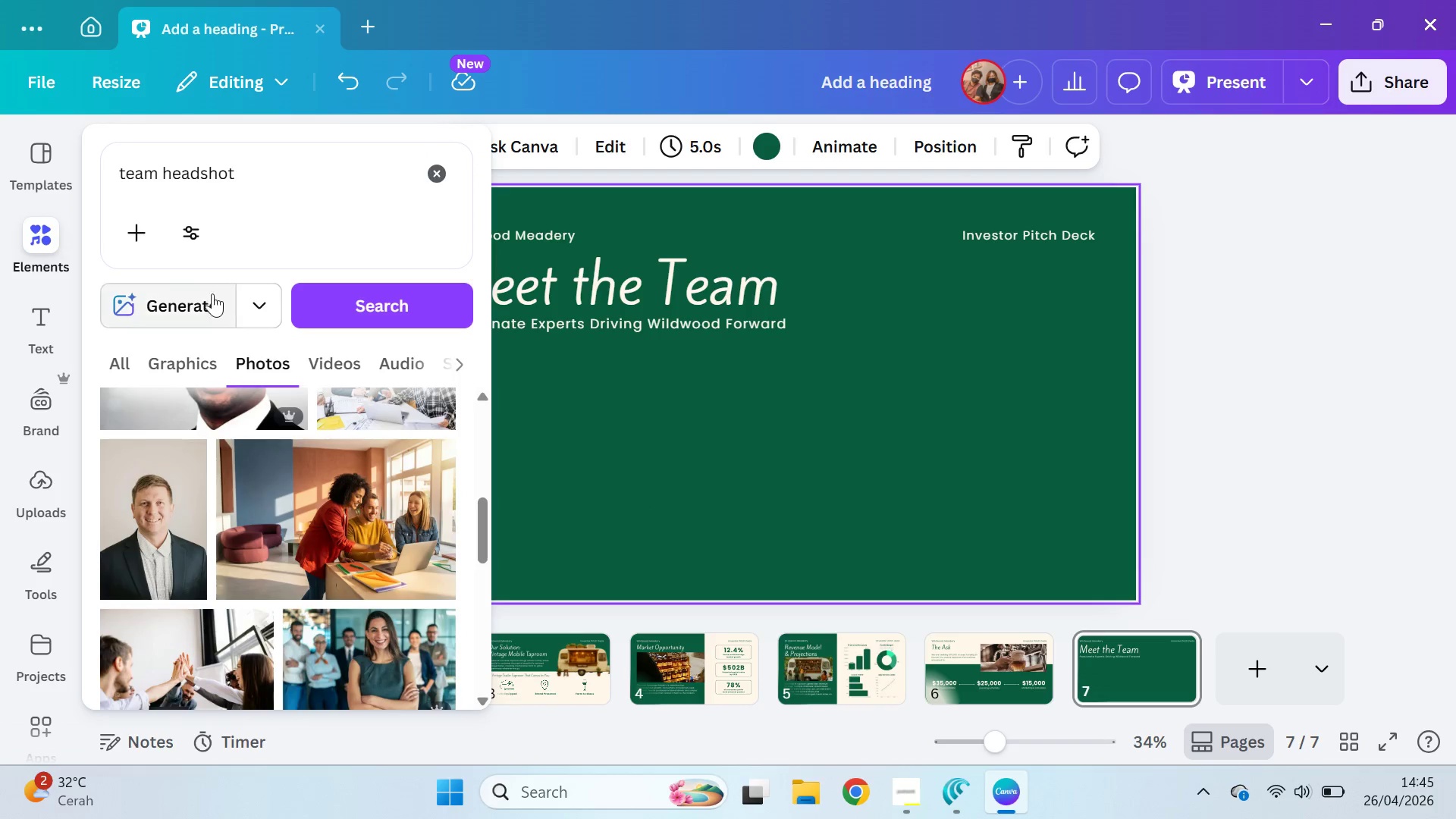 
left_click([425, 170])
 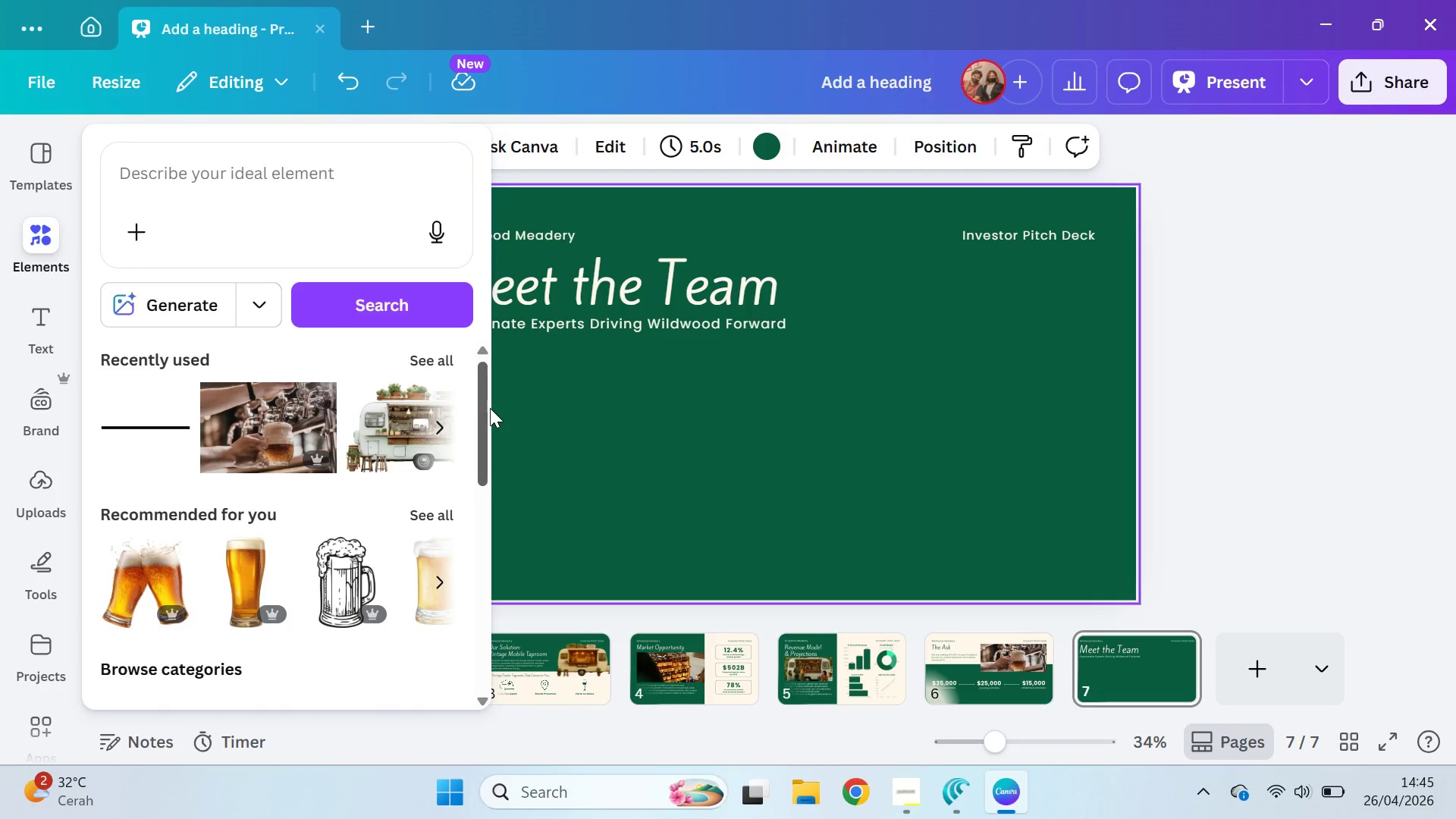 
left_click_drag(start_coordinate=[480, 404], to_coordinate=[476, 607])
 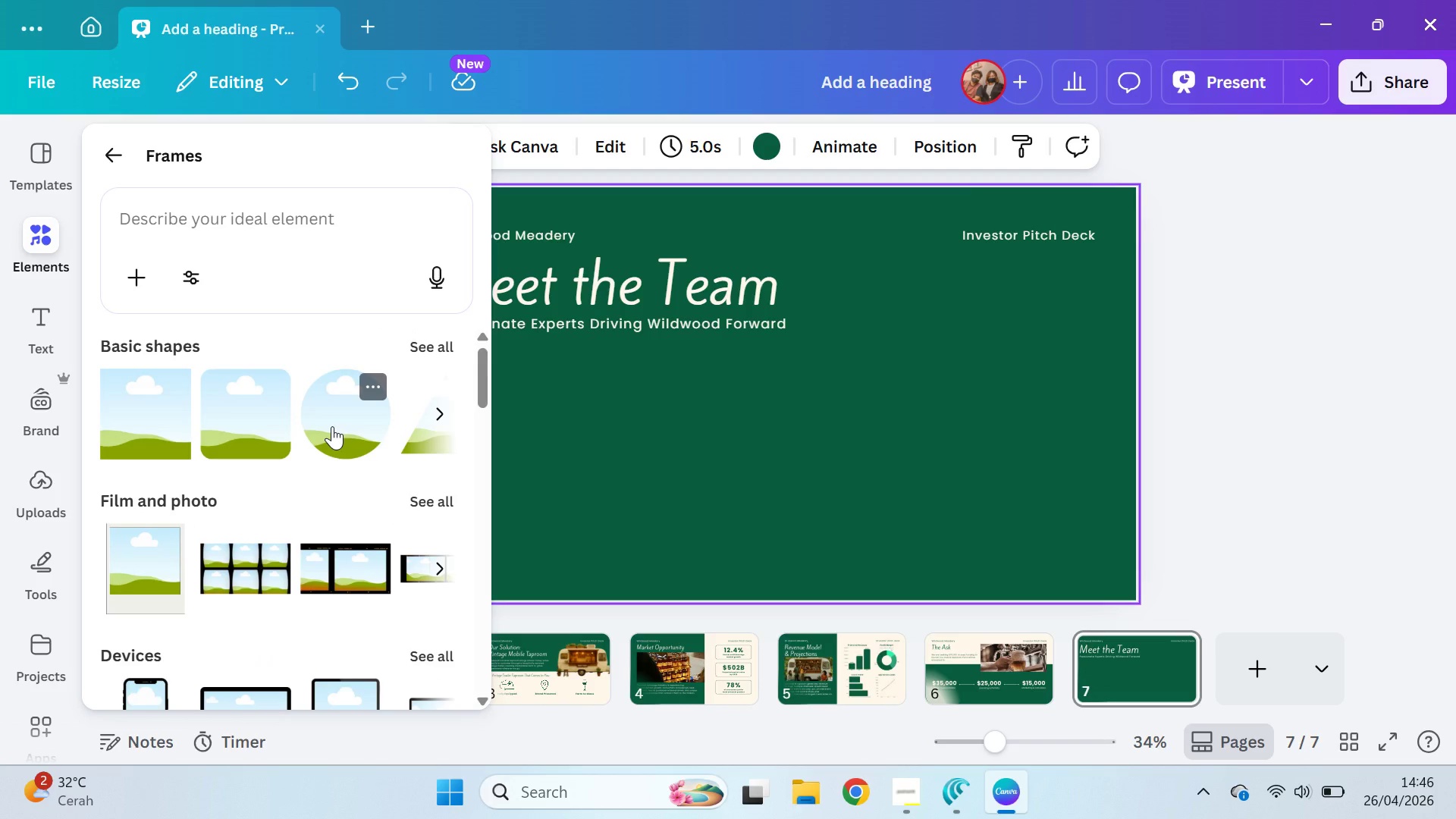 
left_click([332, 426])
 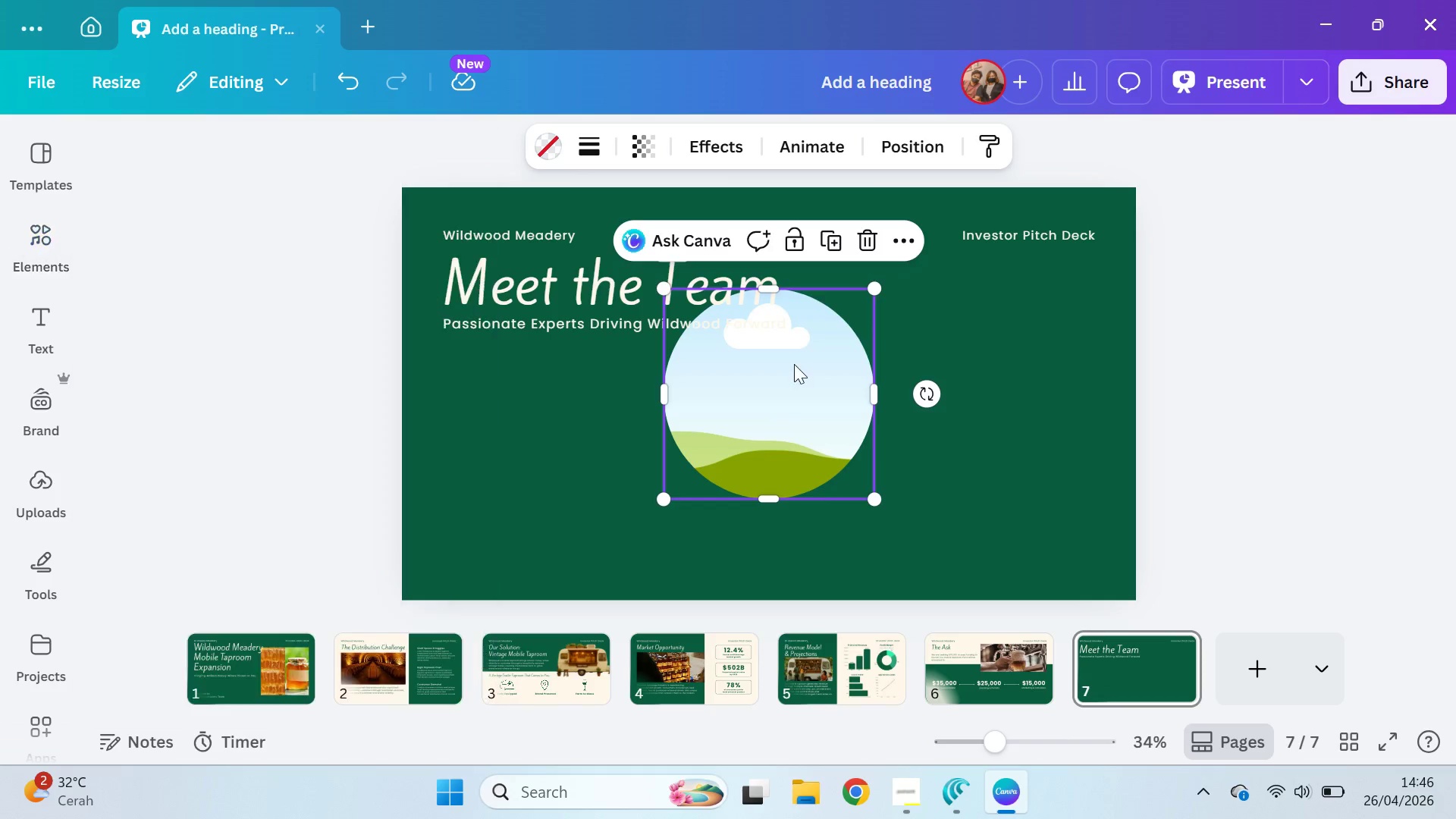 
left_click_drag(start_coordinate=[794, 364], to_coordinate=[774, 418])
 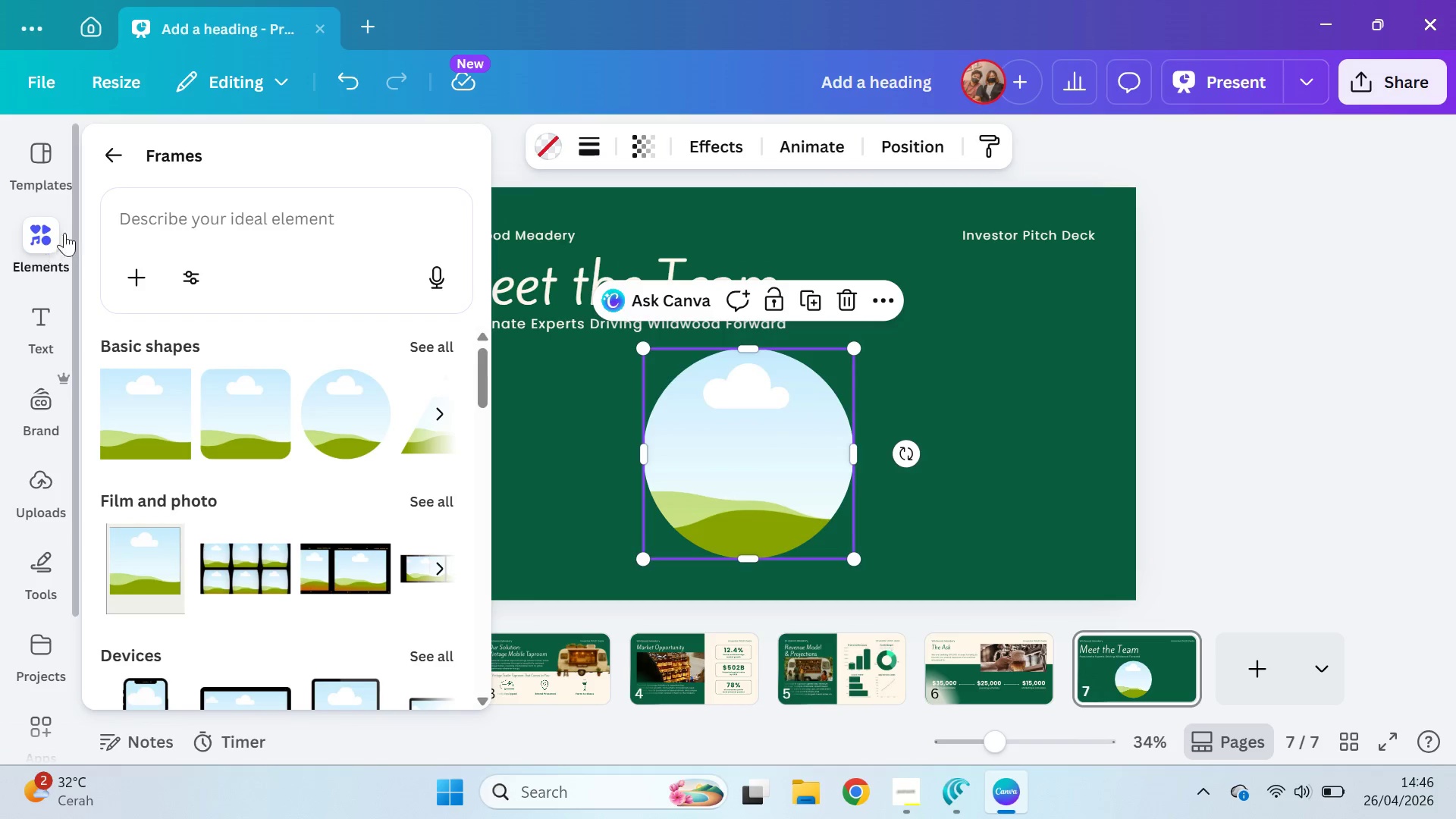 
left_click([116, 155])
 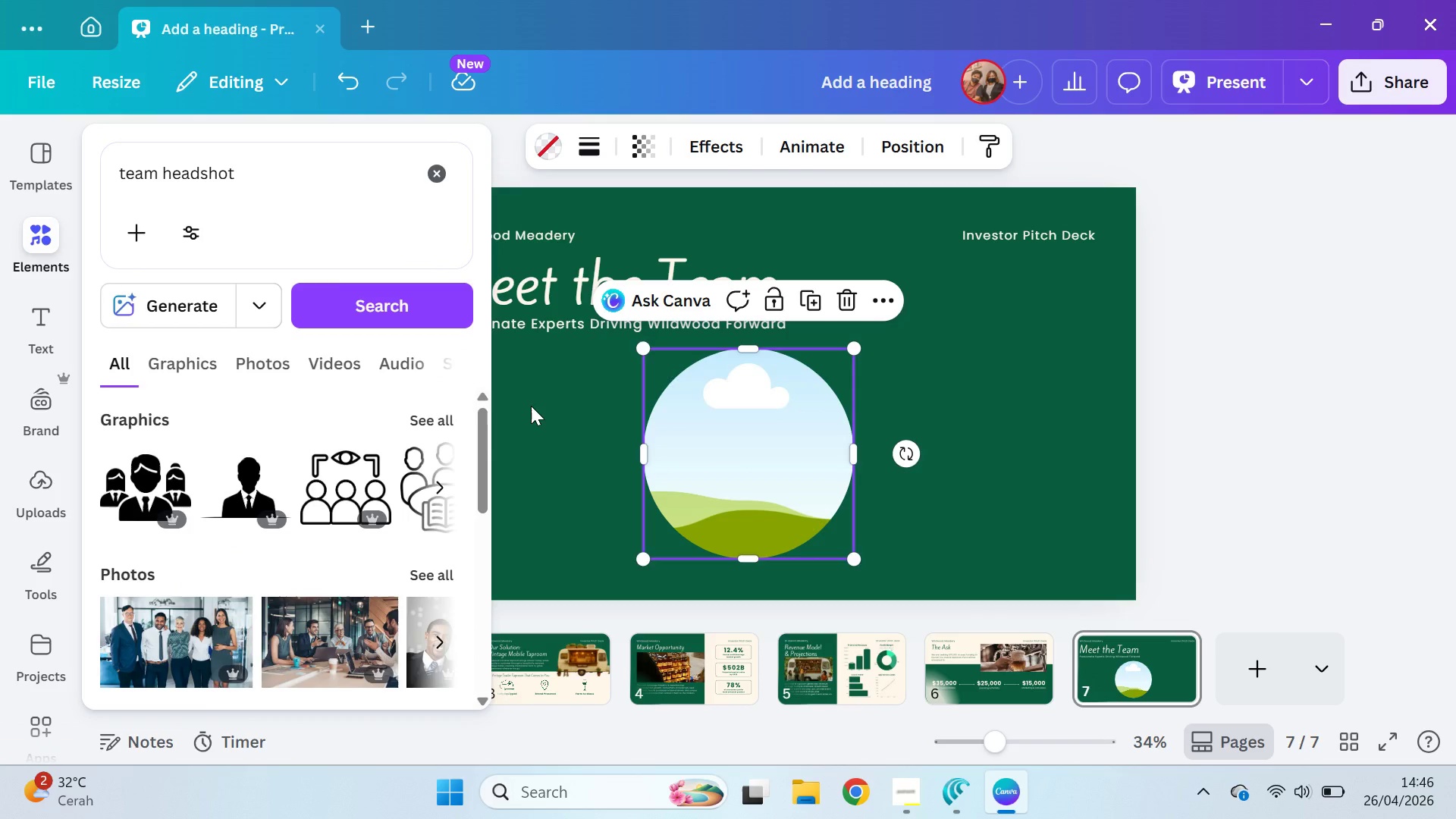 
left_click([429, 576])
 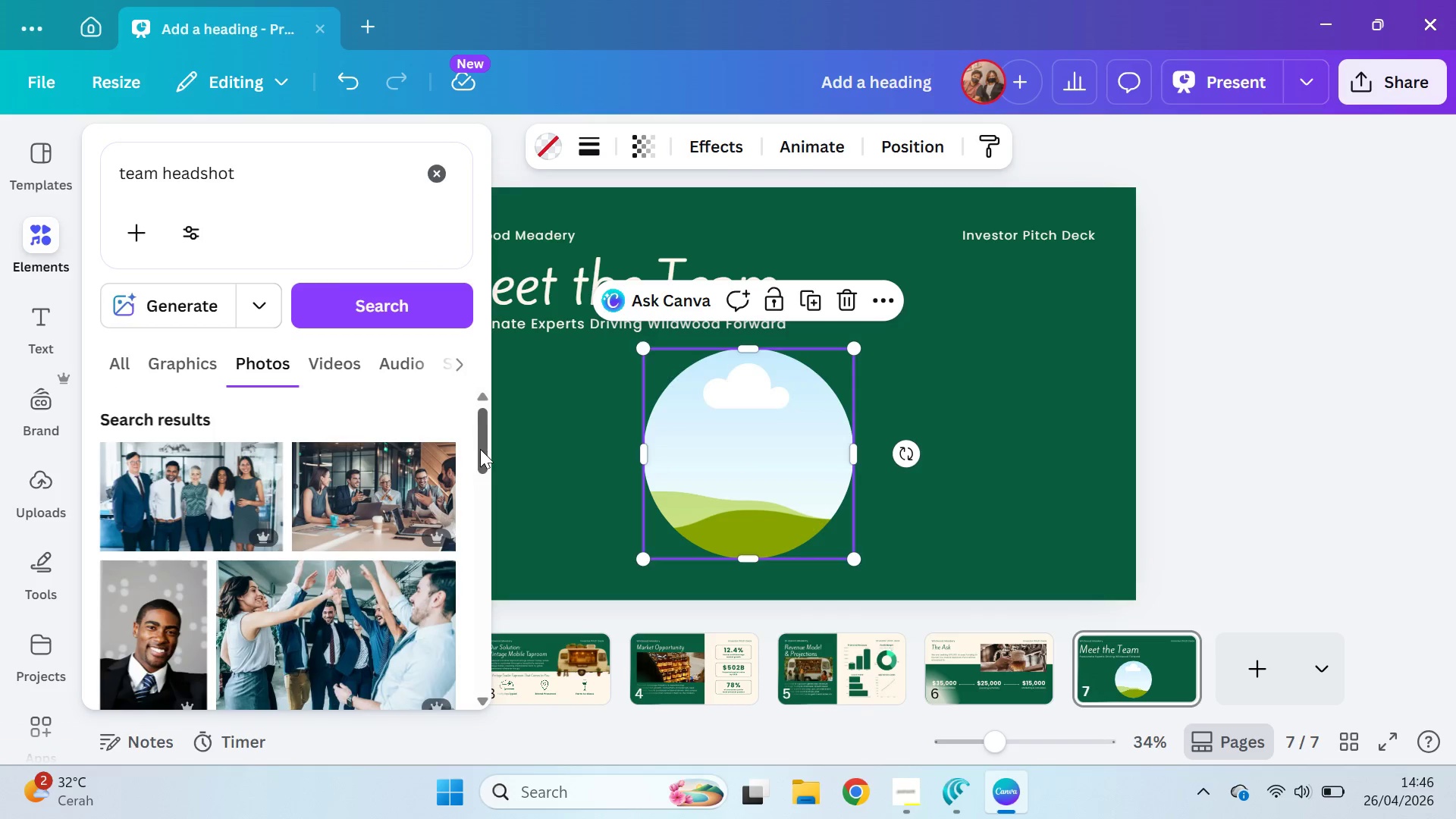 
left_click_drag(start_coordinate=[482, 436], to_coordinate=[479, 459])
 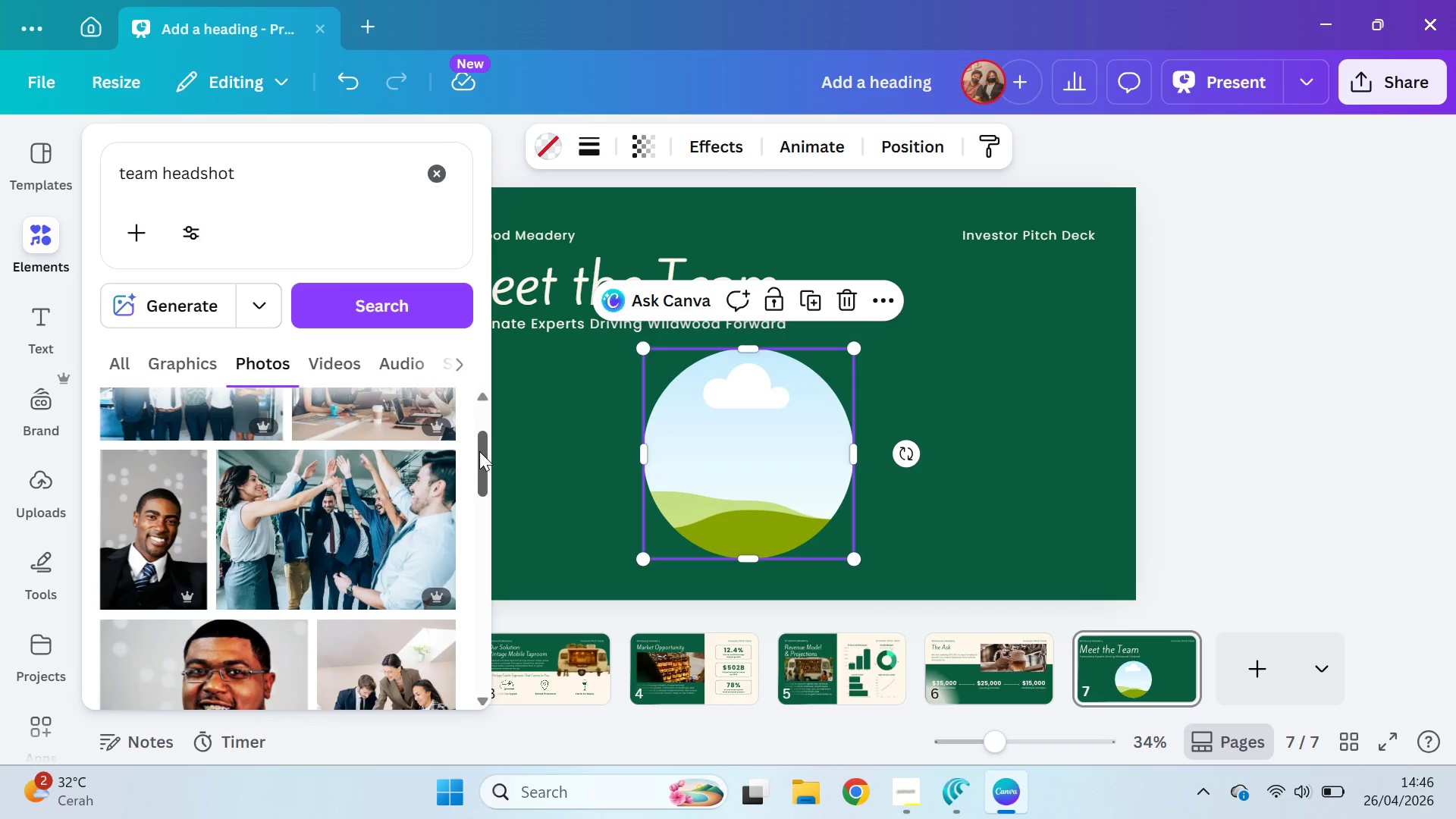 
left_click_drag(start_coordinate=[479, 451], to_coordinate=[481, 460])
 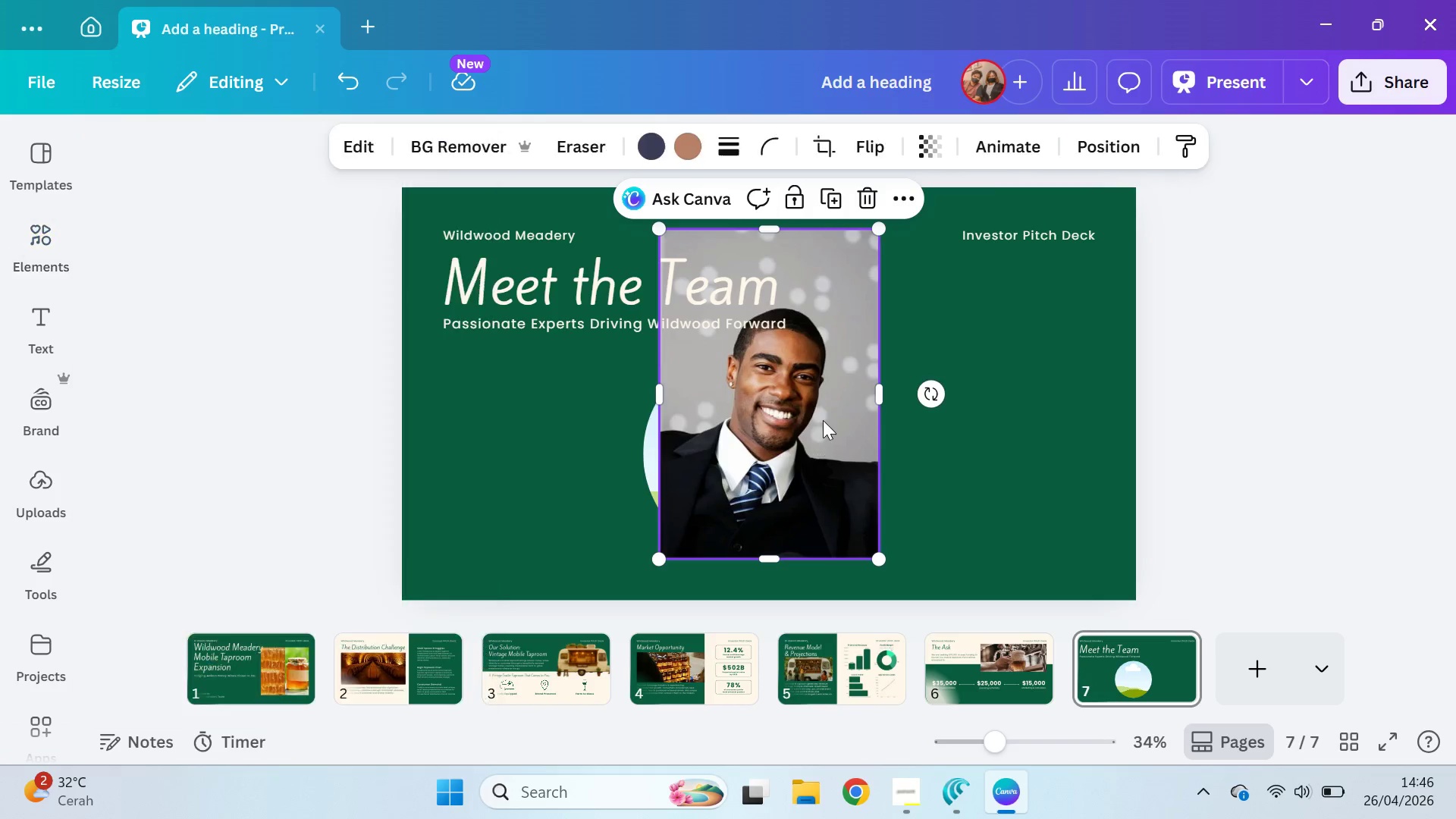 
left_click_drag(start_coordinate=[814, 426], to_coordinate=[744, 480])
 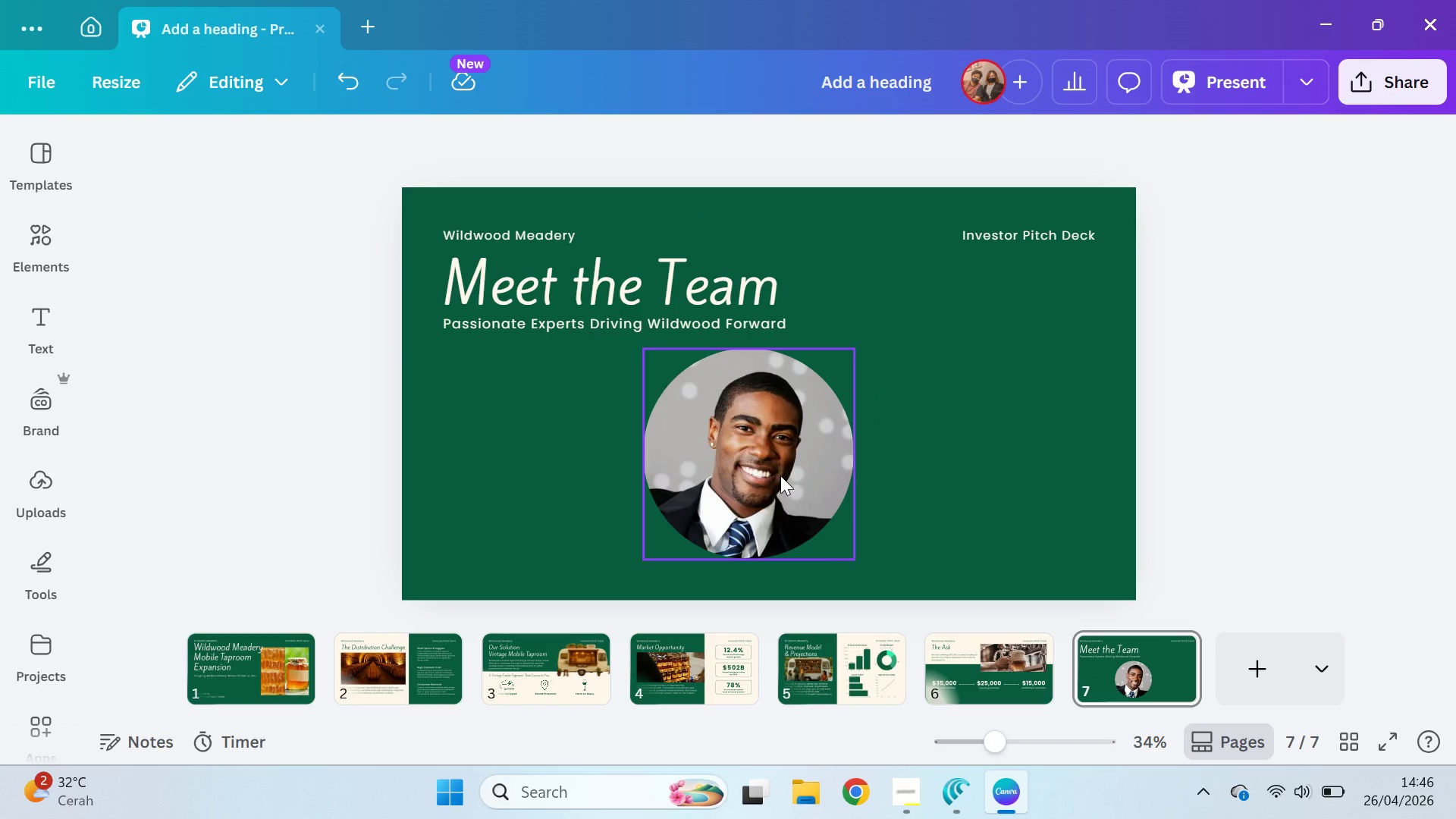 
left_click_drag(start_coordinate=[780, 475], to_coordinate=[632, 479])
 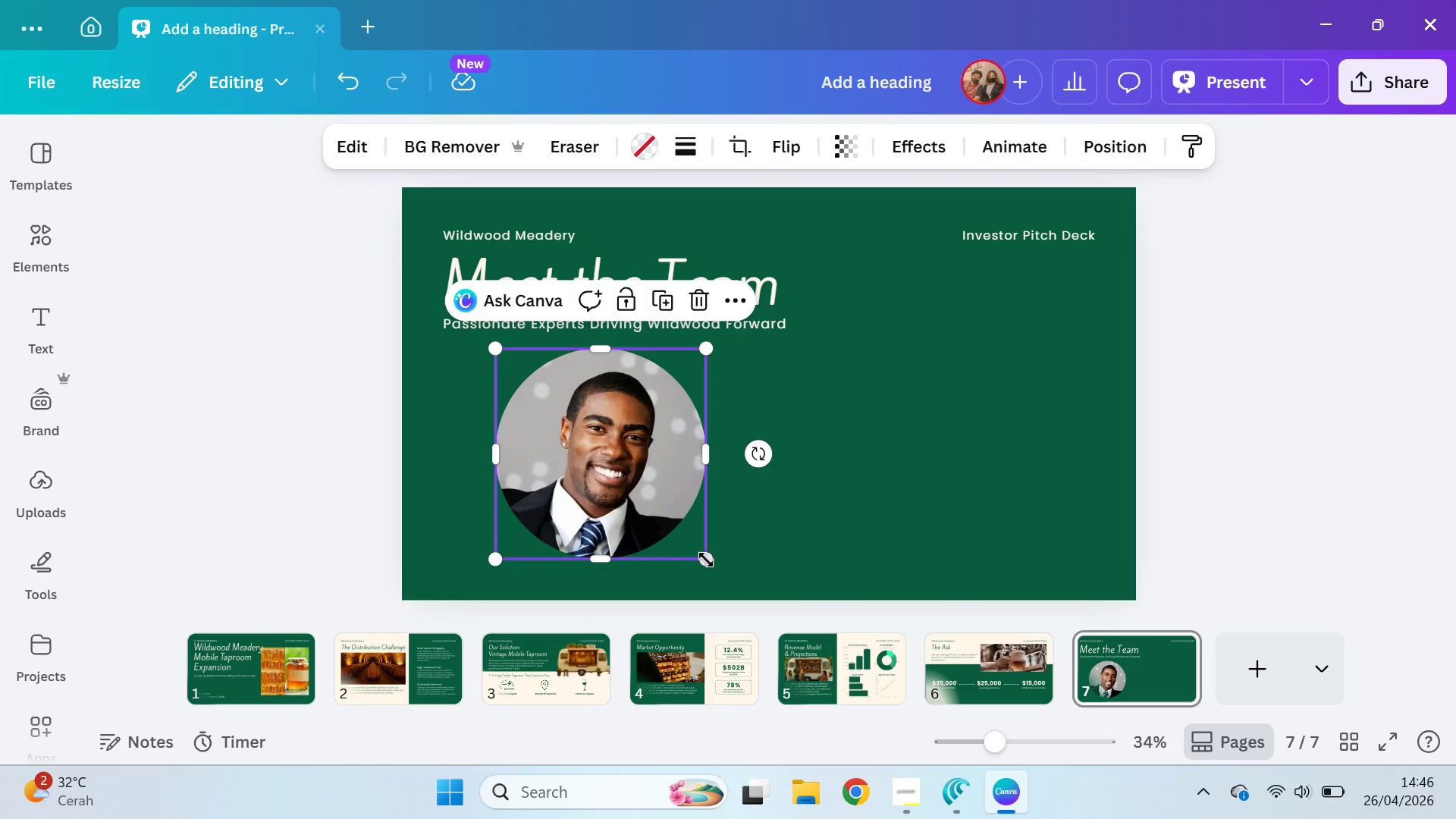 
left_click_drag(start_coordinate=[706, 560], to_coordinate=[591, 485])
 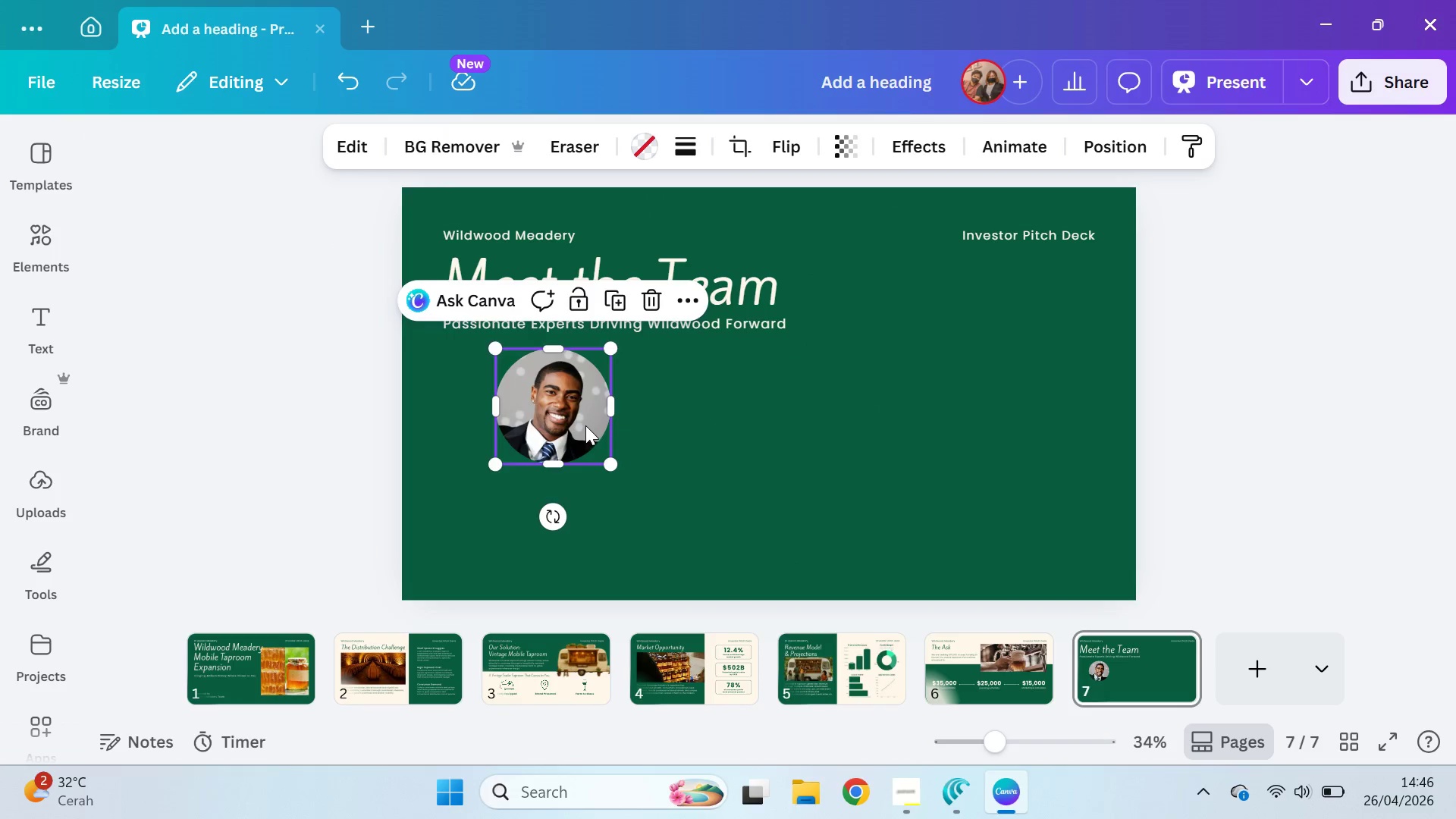 
left_click_drag(start_coordinate=[584, 425], to_coordinate=[550, 428])
 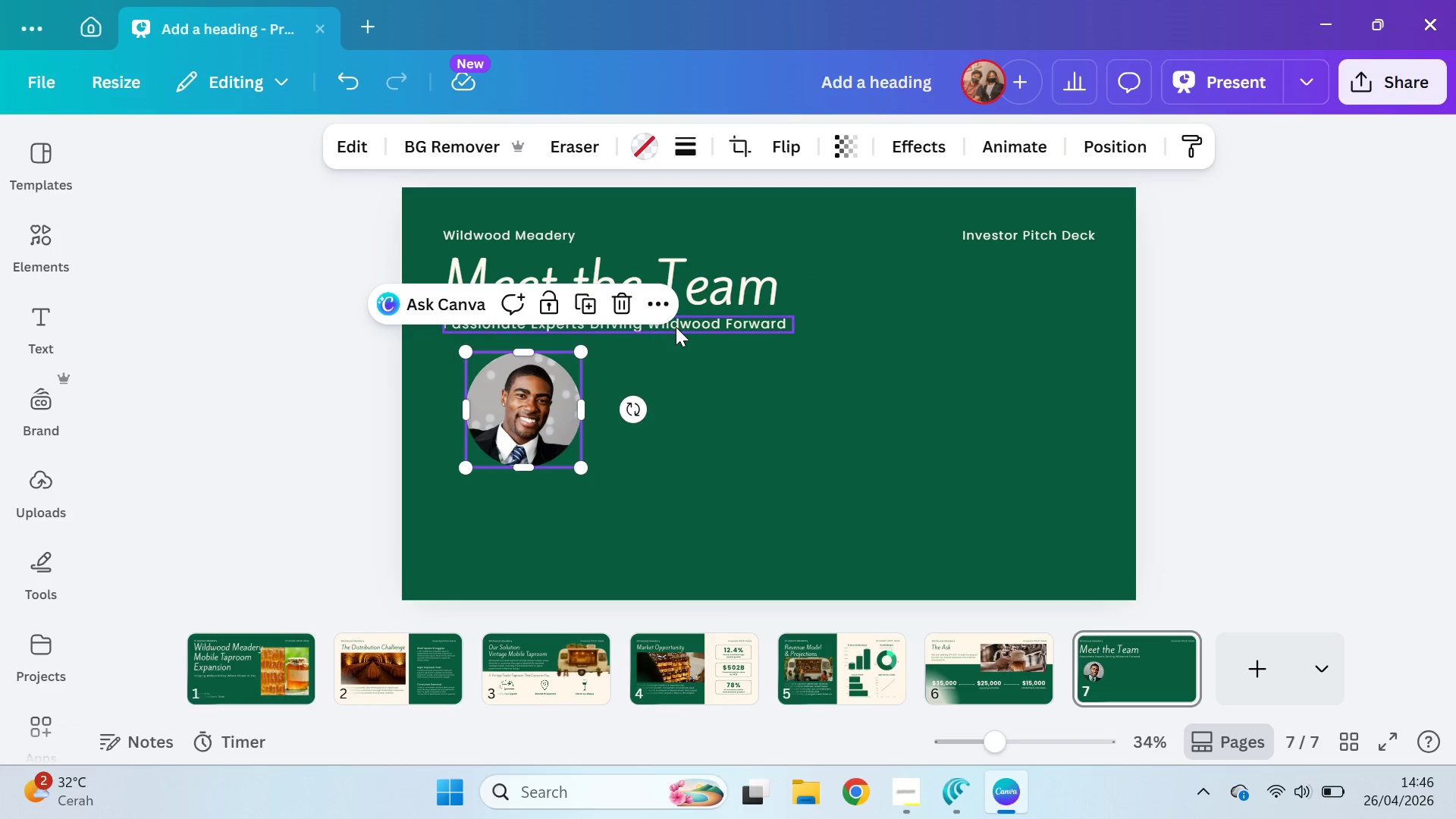 
left_click([676, 326])
 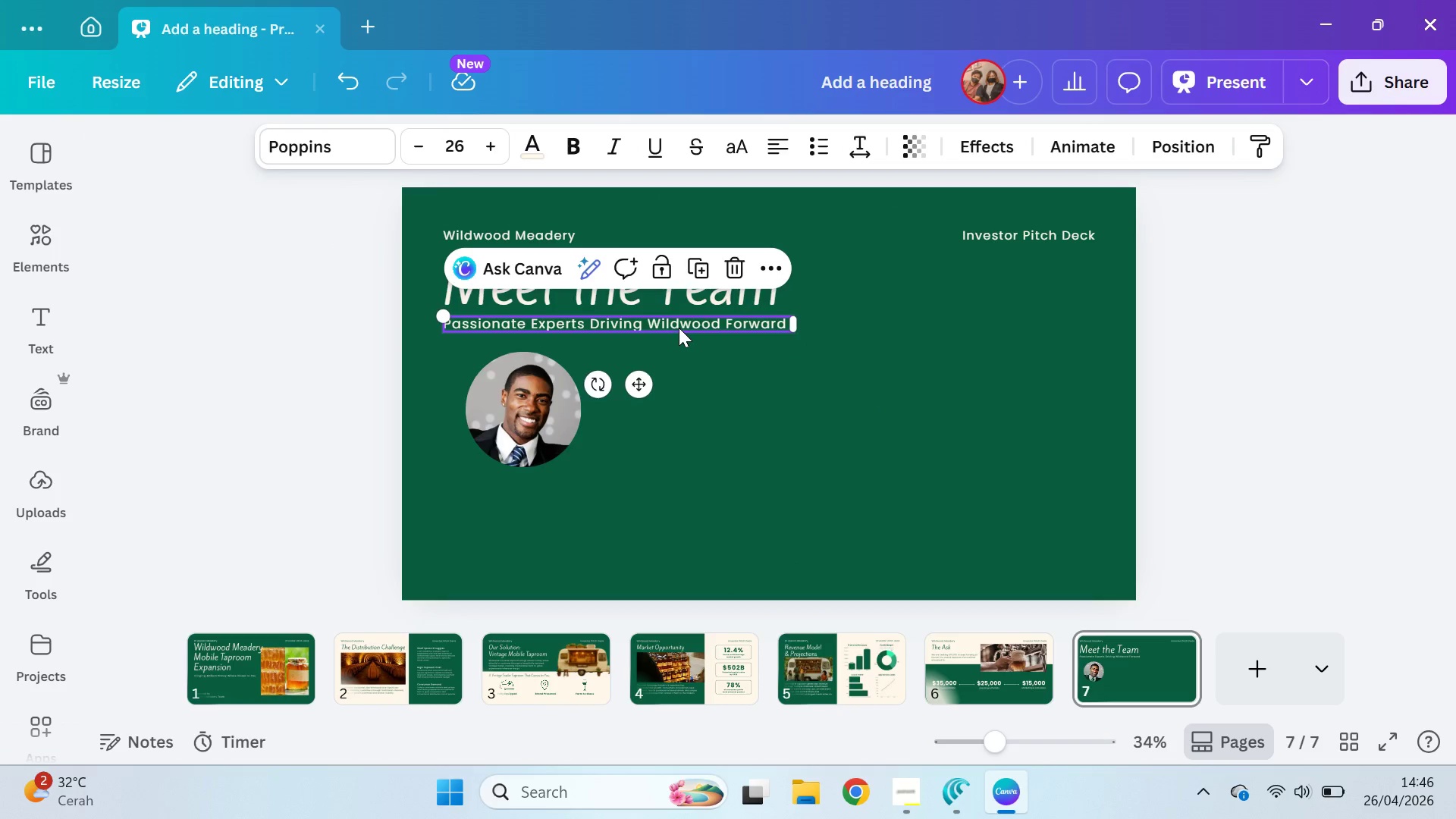 
key(Control+D)
 